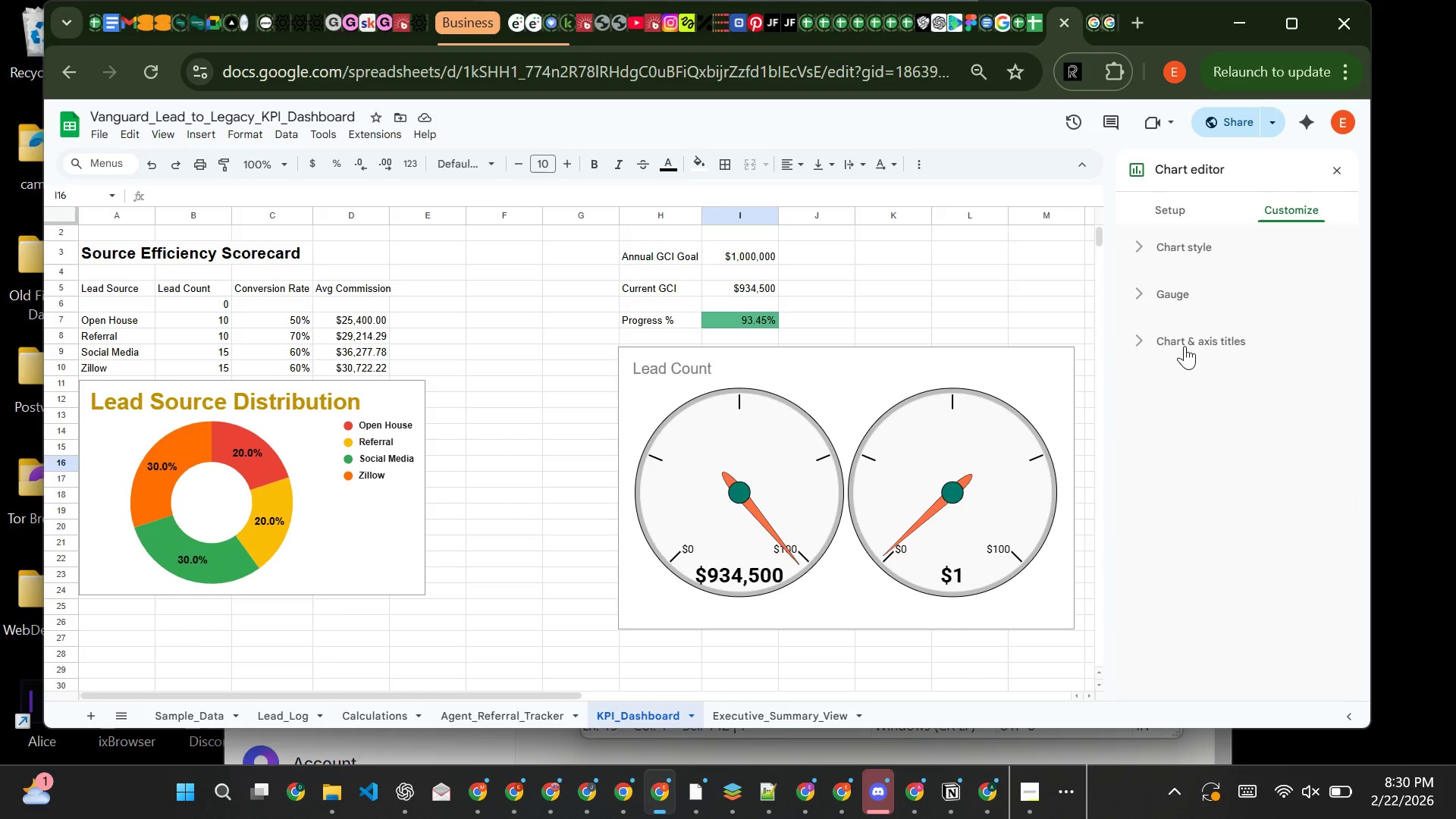 
wait(8.56)
 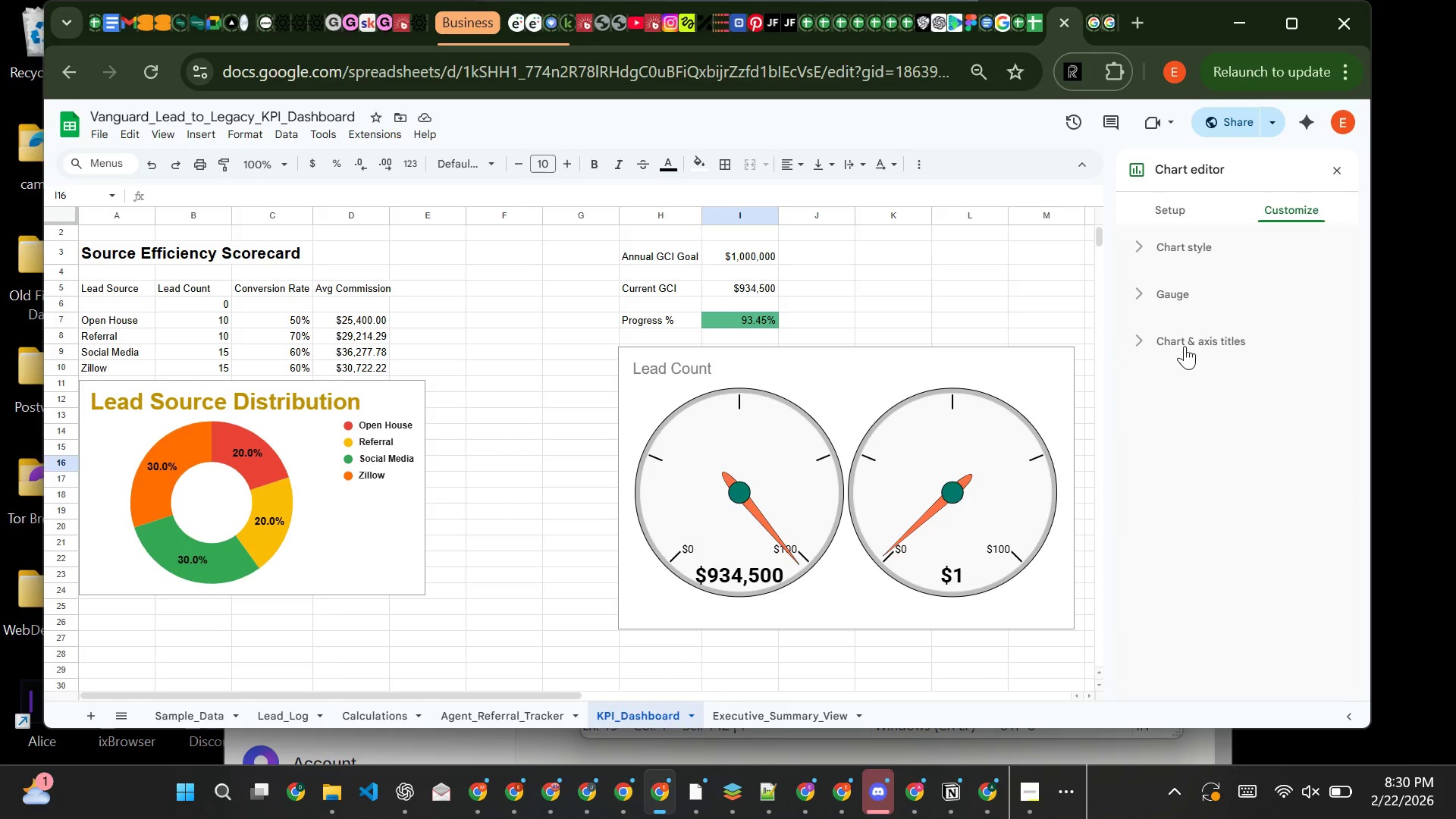 
left_click([1209, 342])
 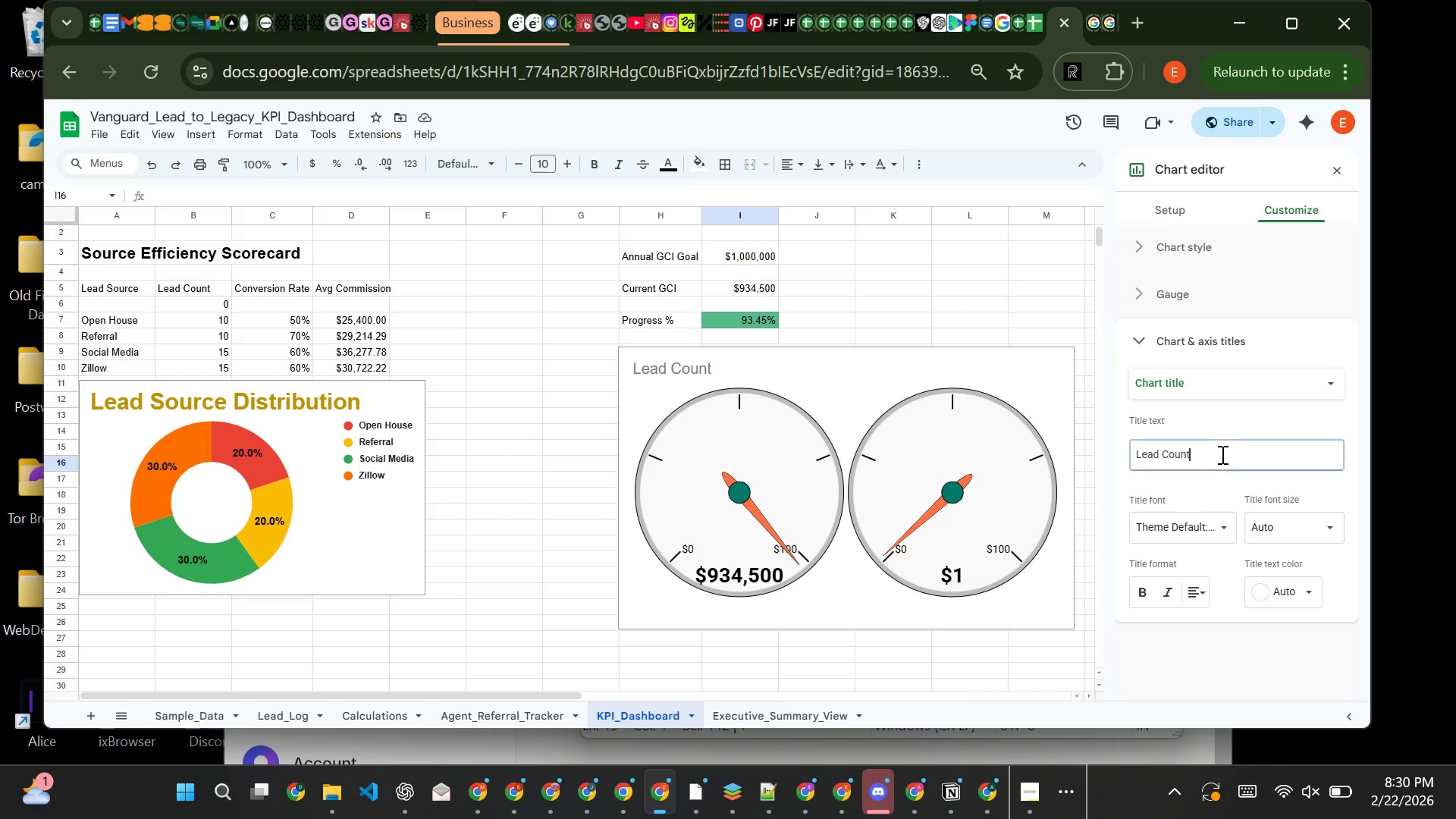 
left_click([1221, 454])
 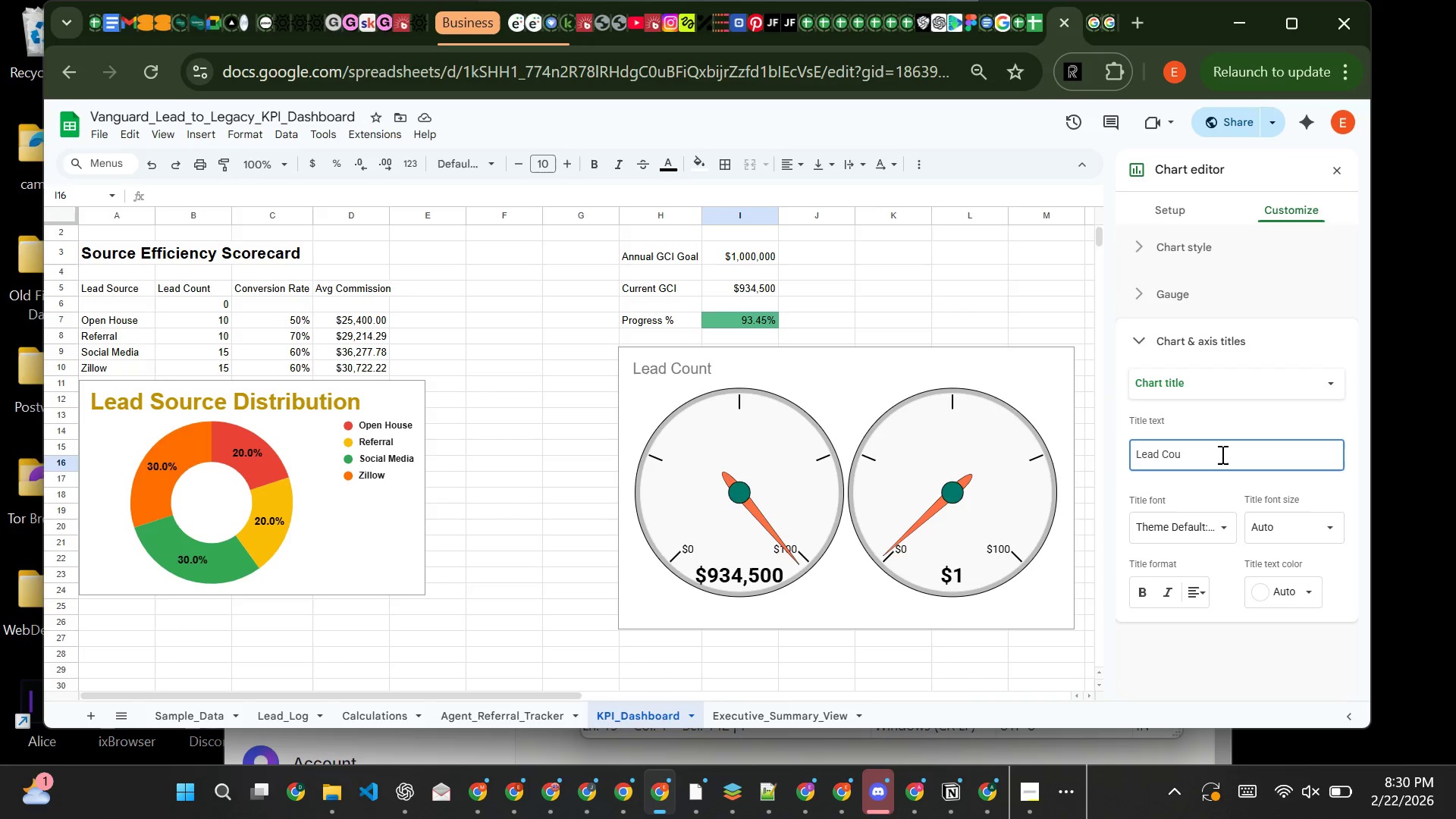 
key(Backspace)
 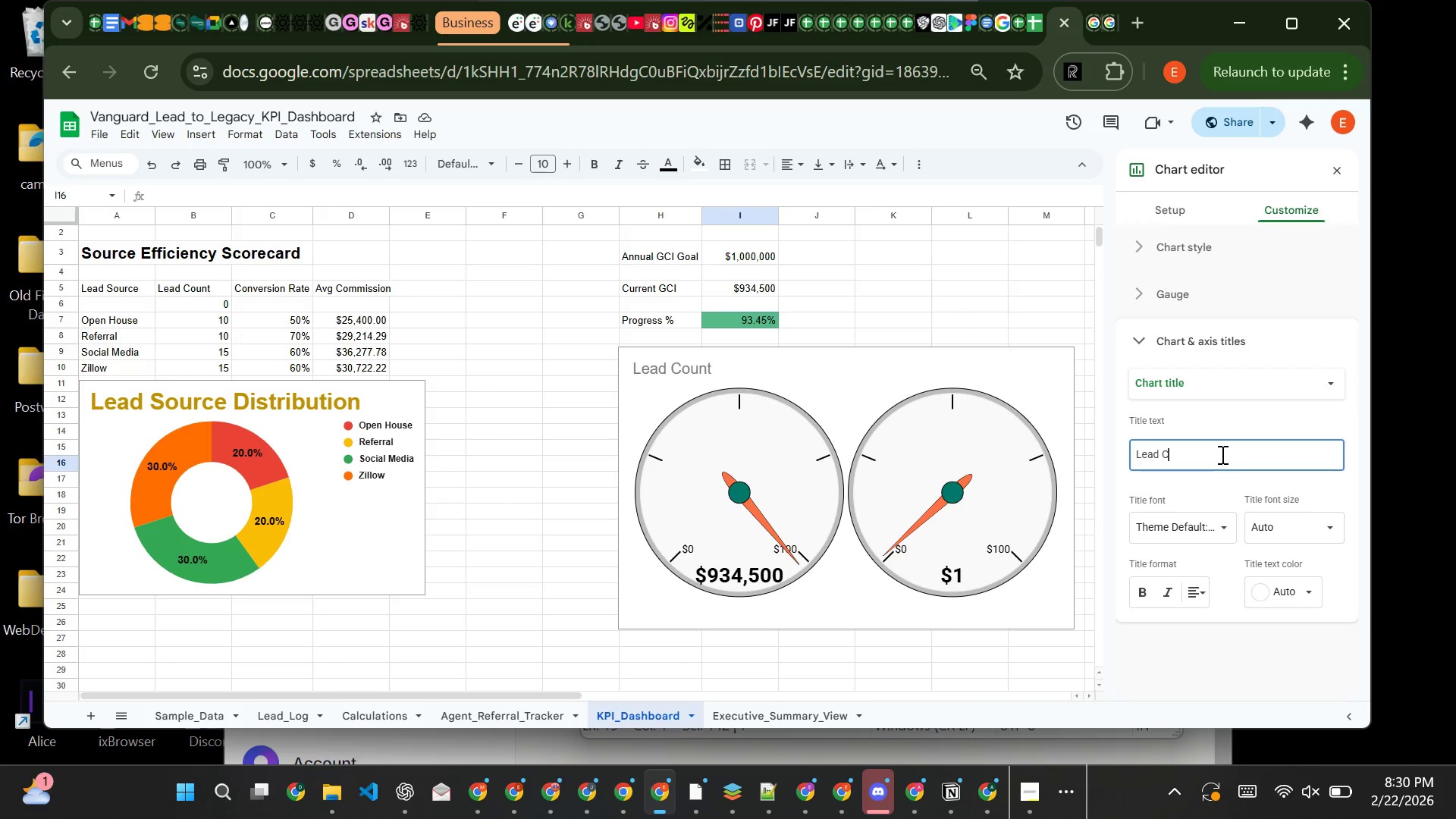 
key(Backspace)
 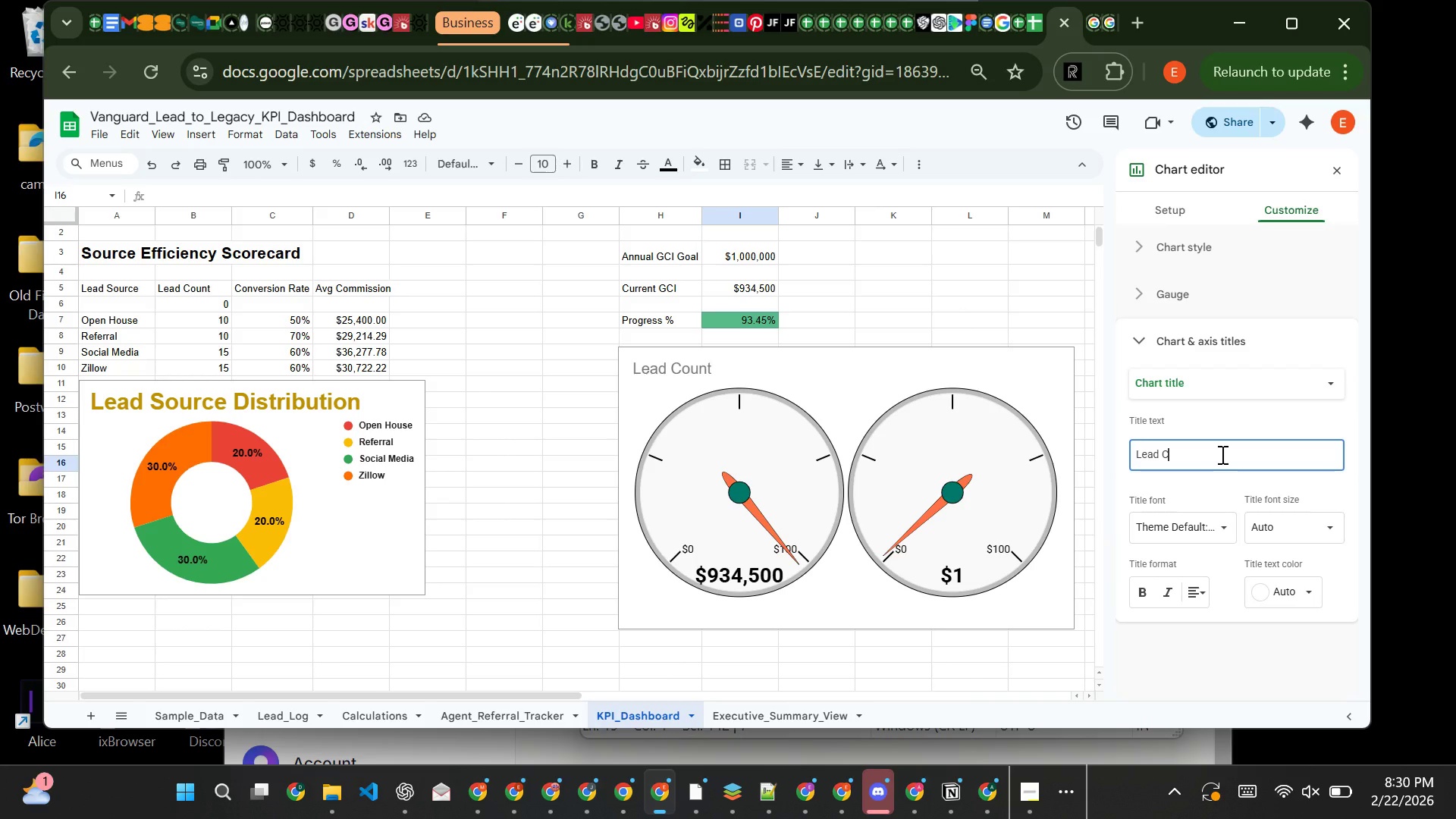 
key(Backspace)
 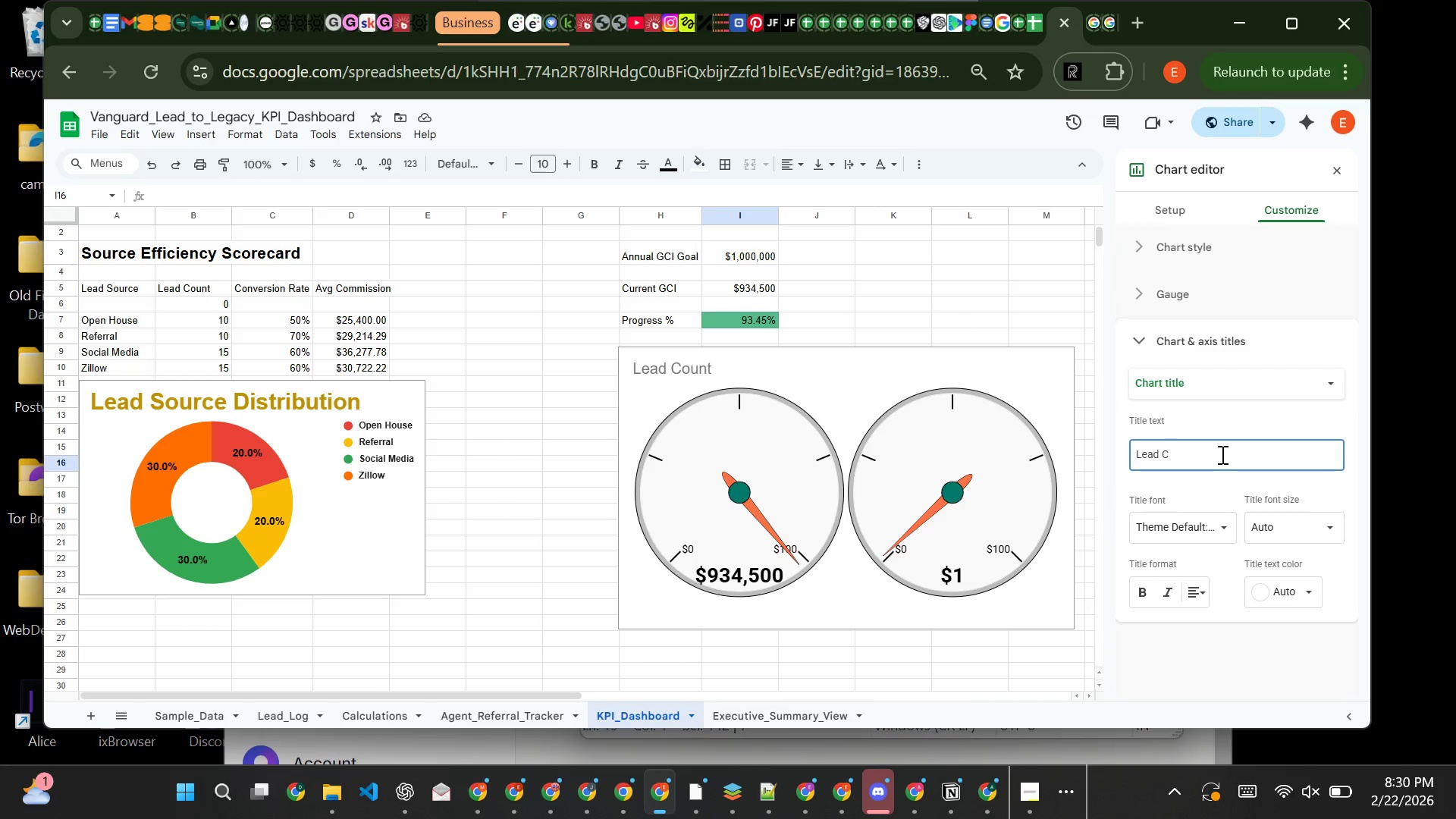 
key(Backspace)
 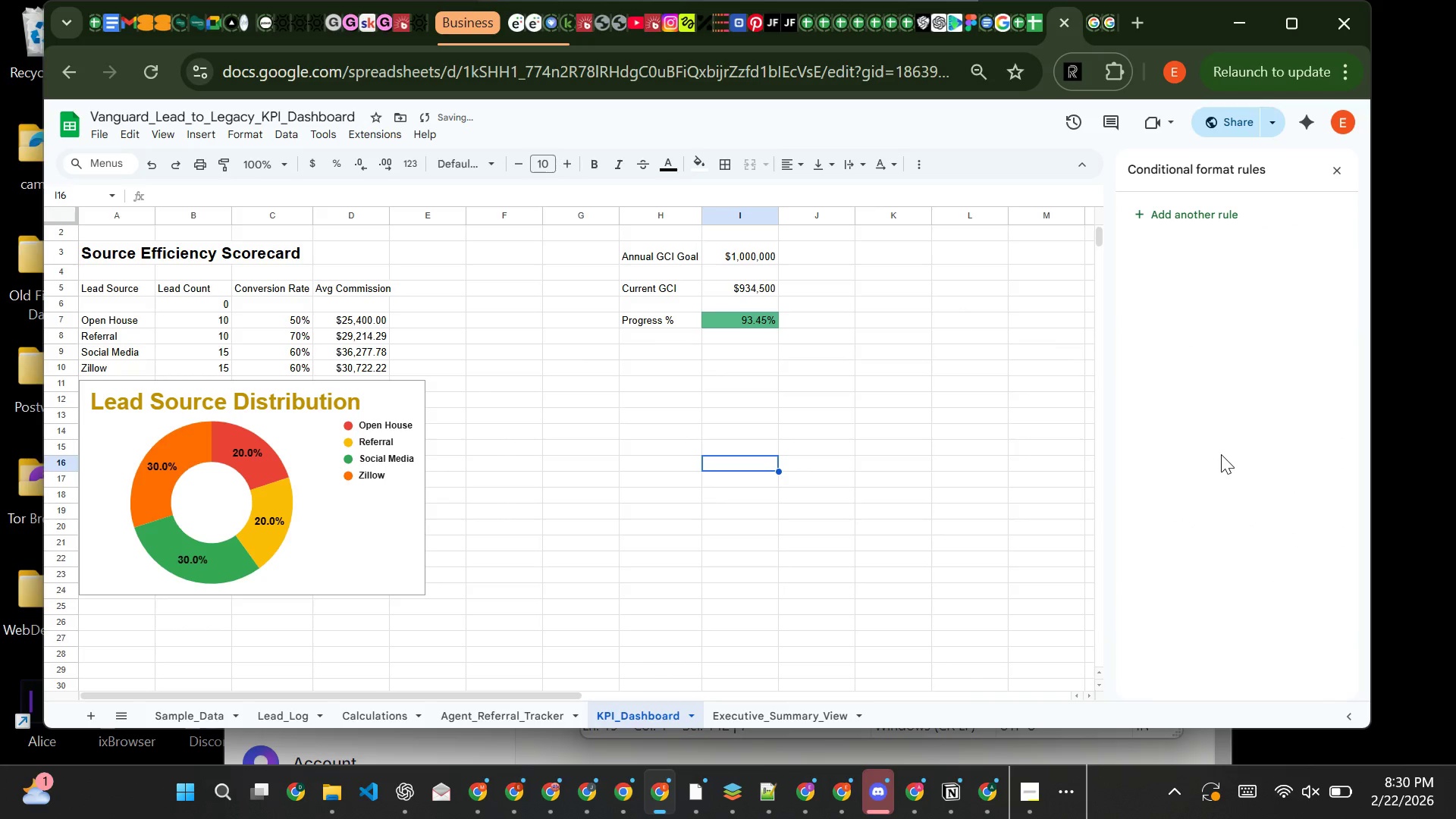 
key(Backspace)
 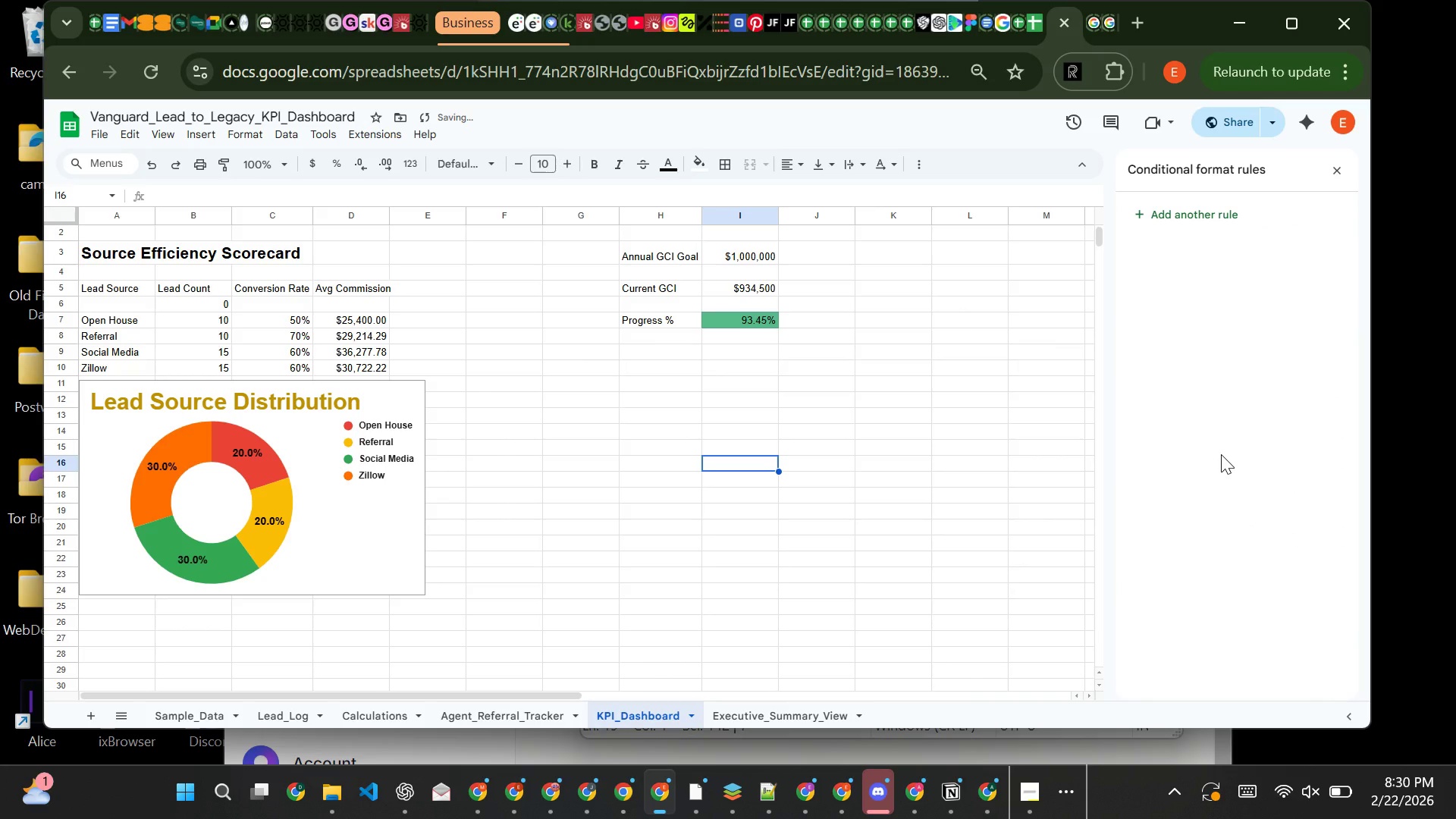 
key(Backspace)
 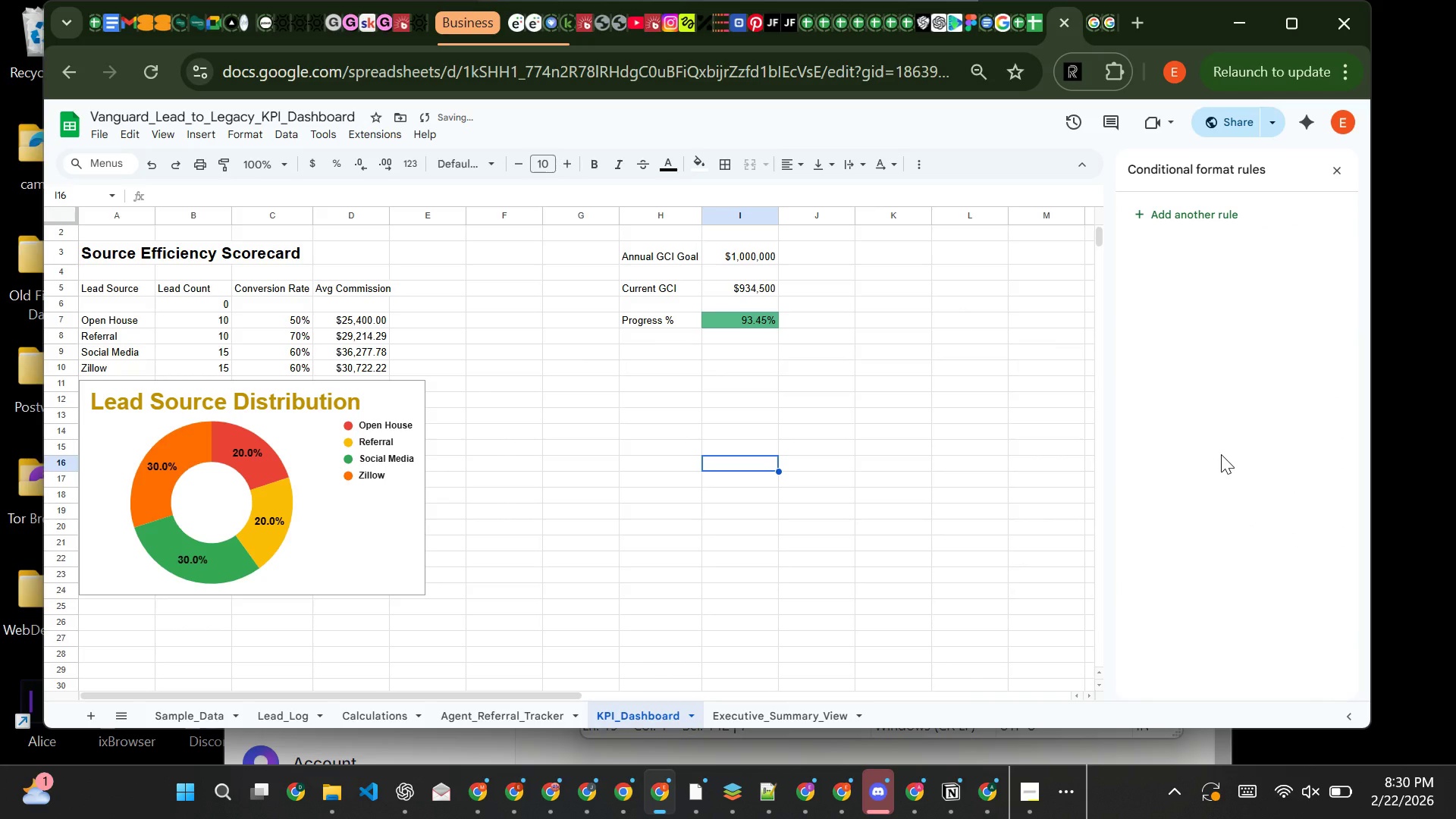 
key(Backspace)
 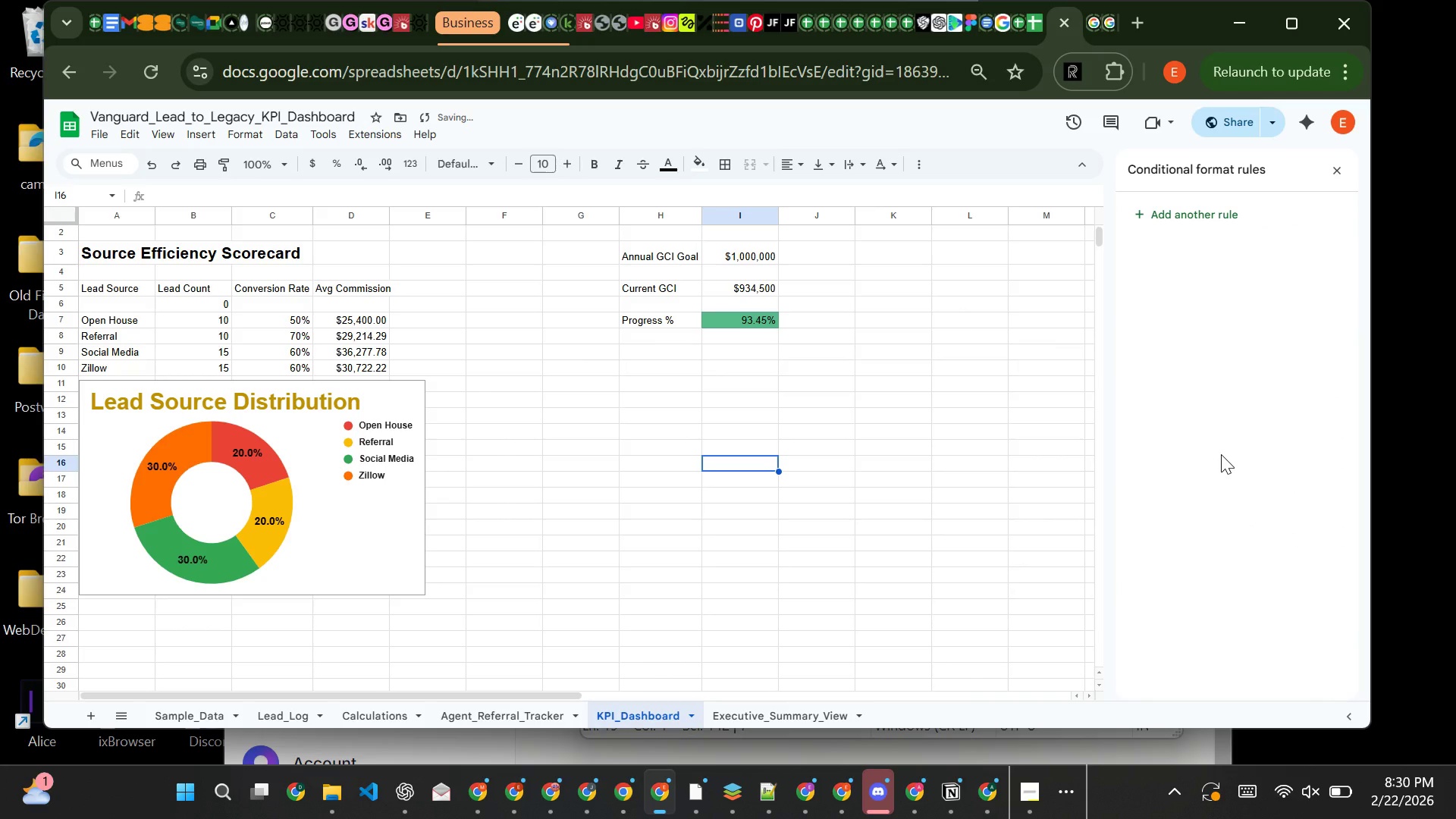 
key(Backspace)
 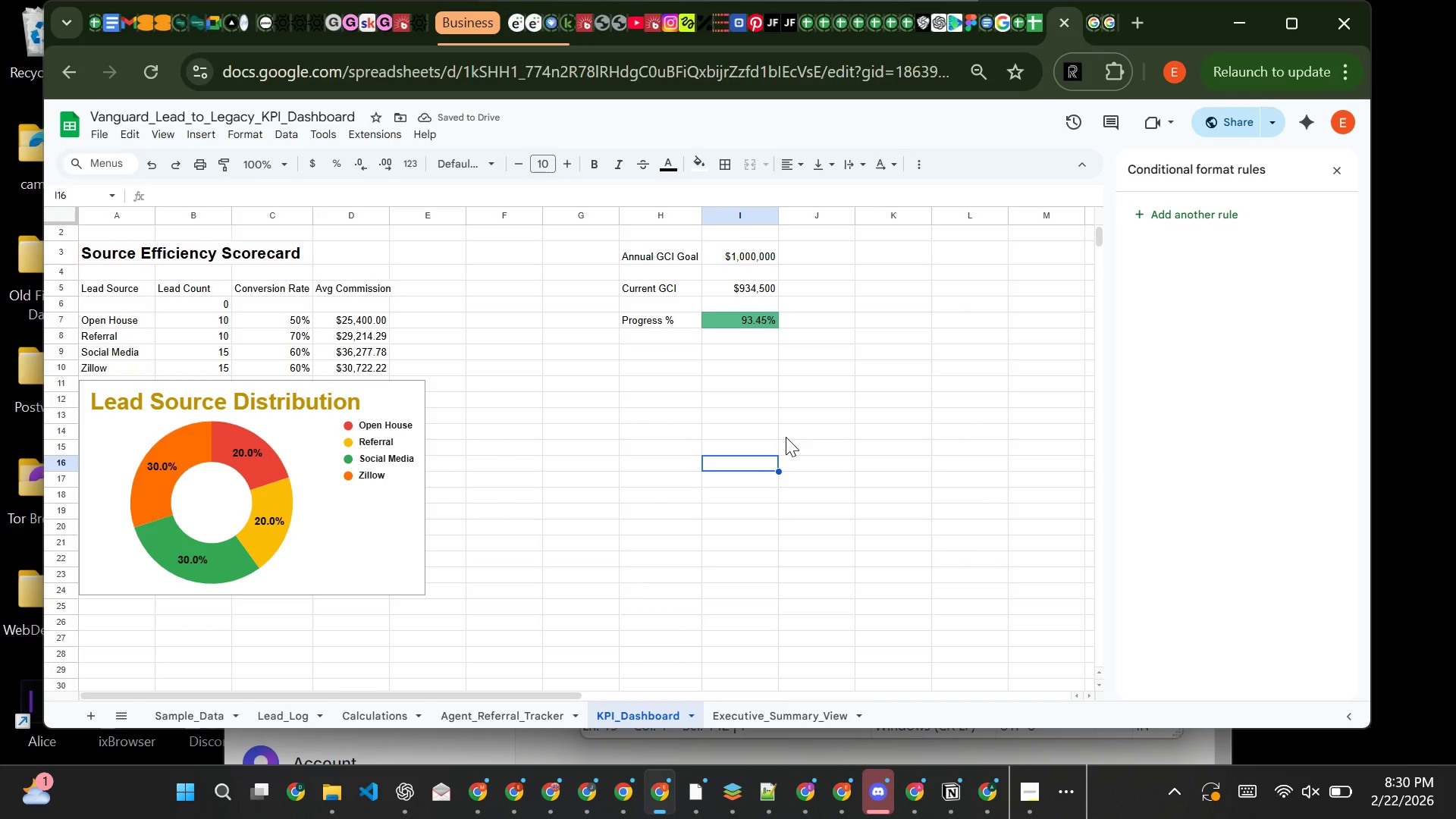 
key(Control+Z)
 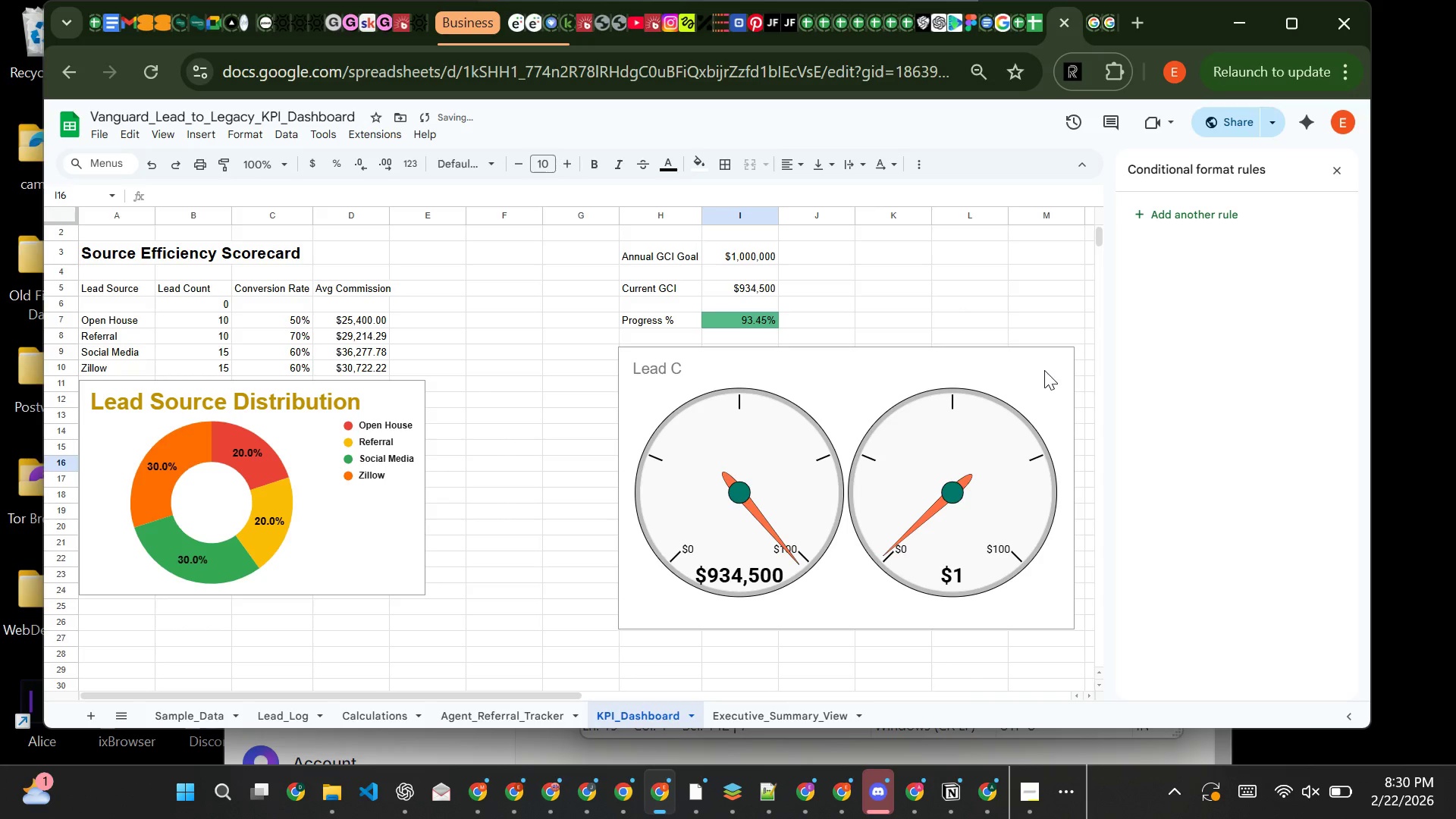 
left_click([1044, 370])
 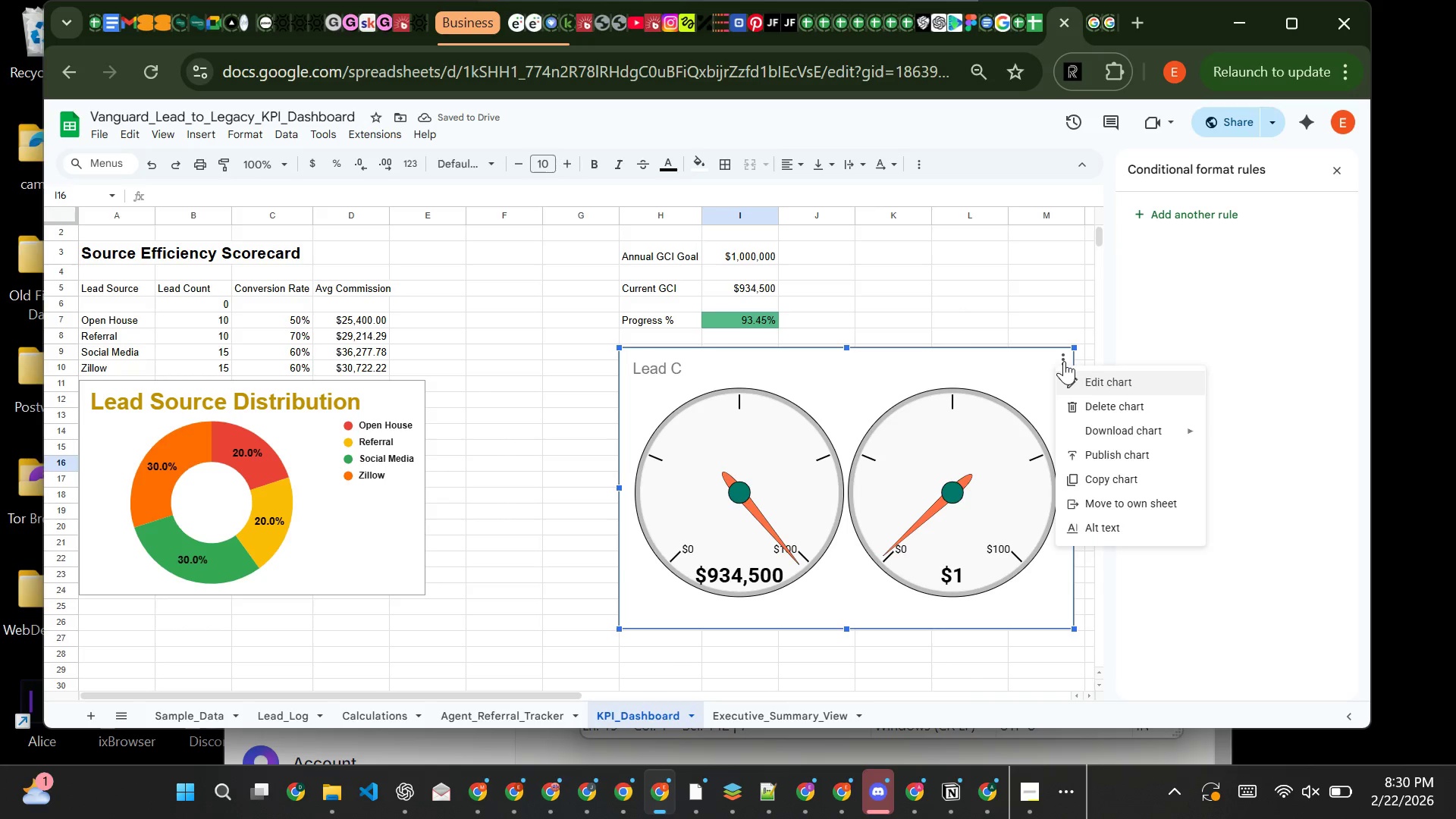 
left_click([1064, 361])
 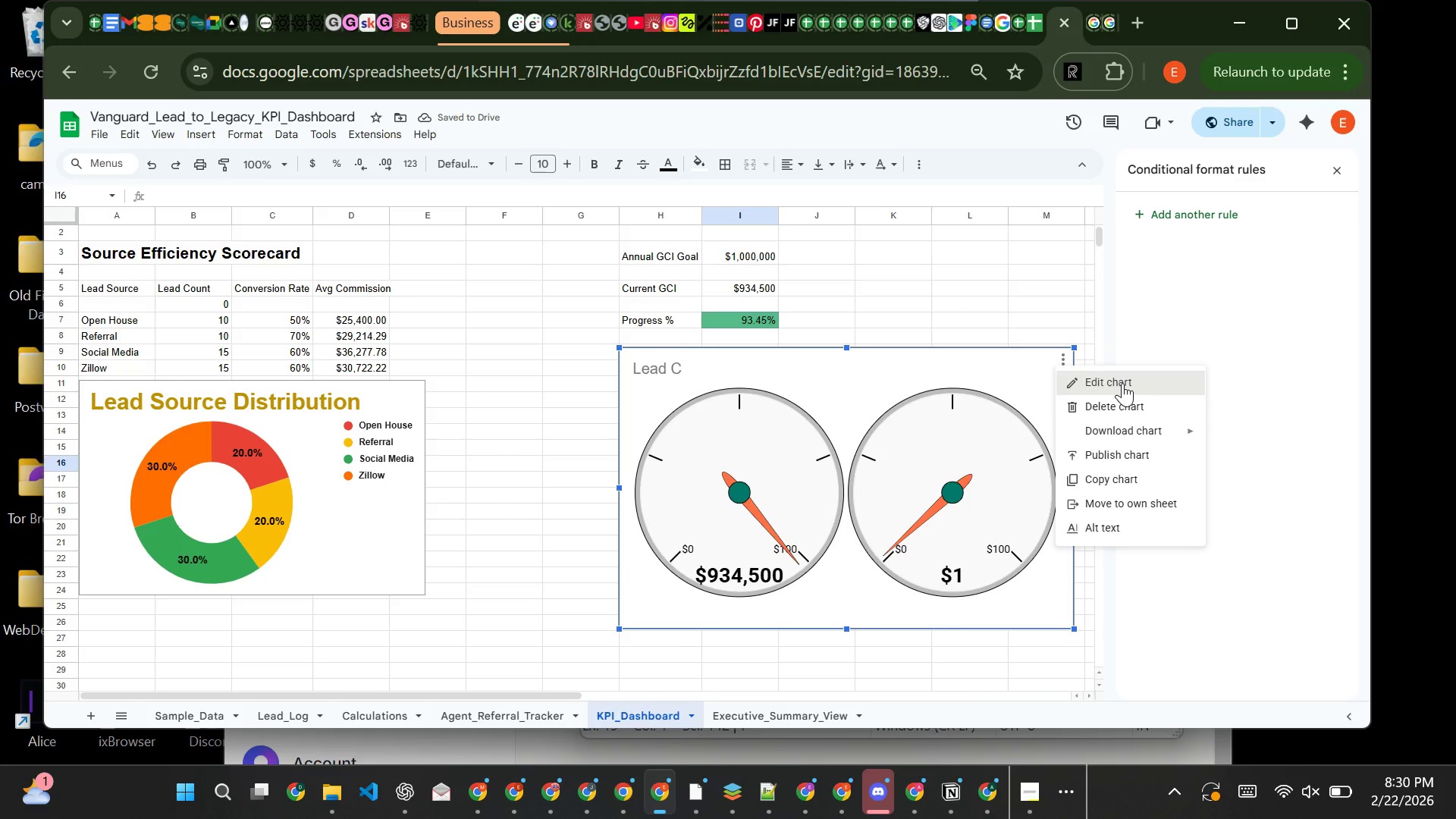 
left_click([1122, 383])
 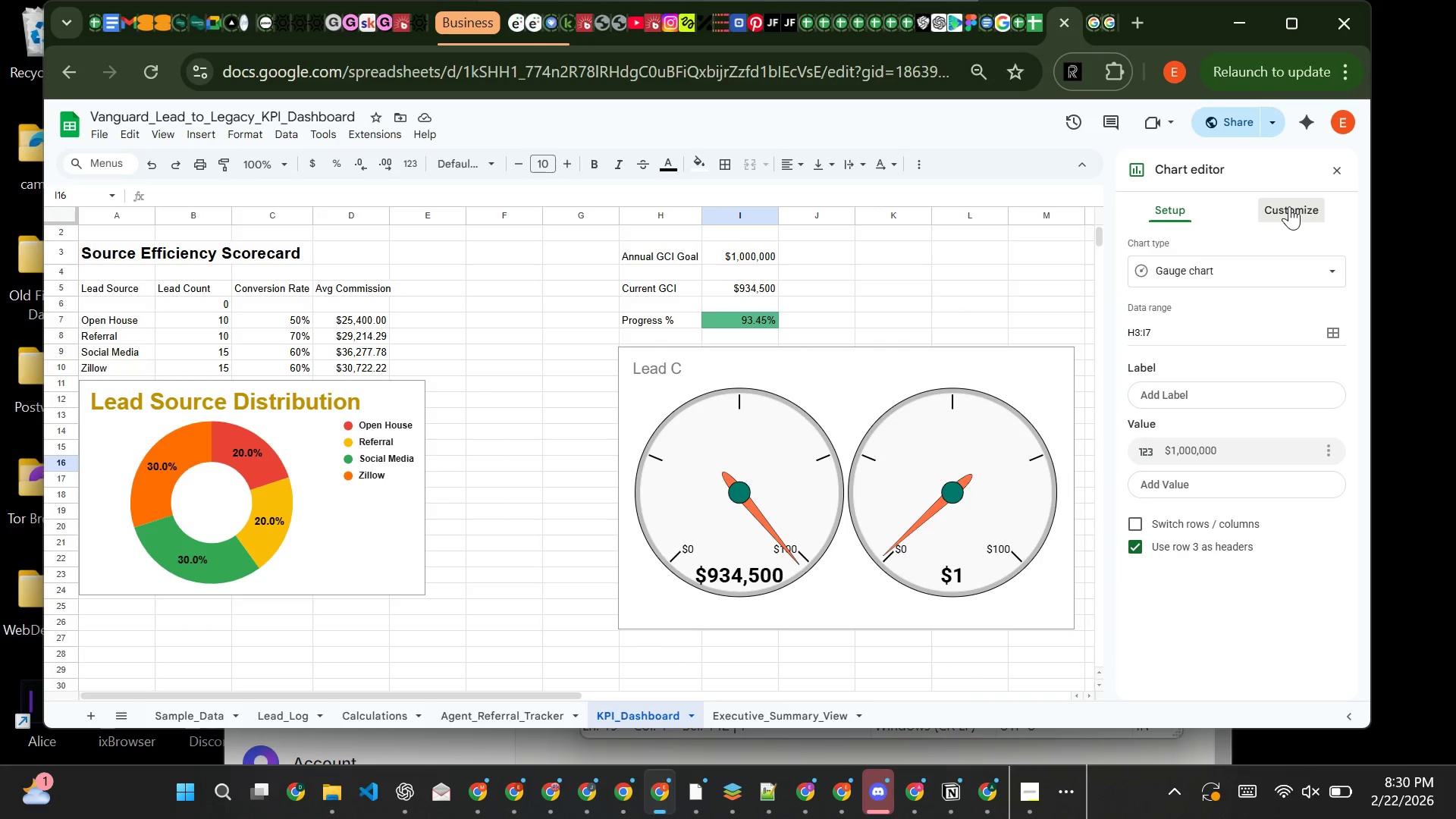 
left_click([1289, 206])
 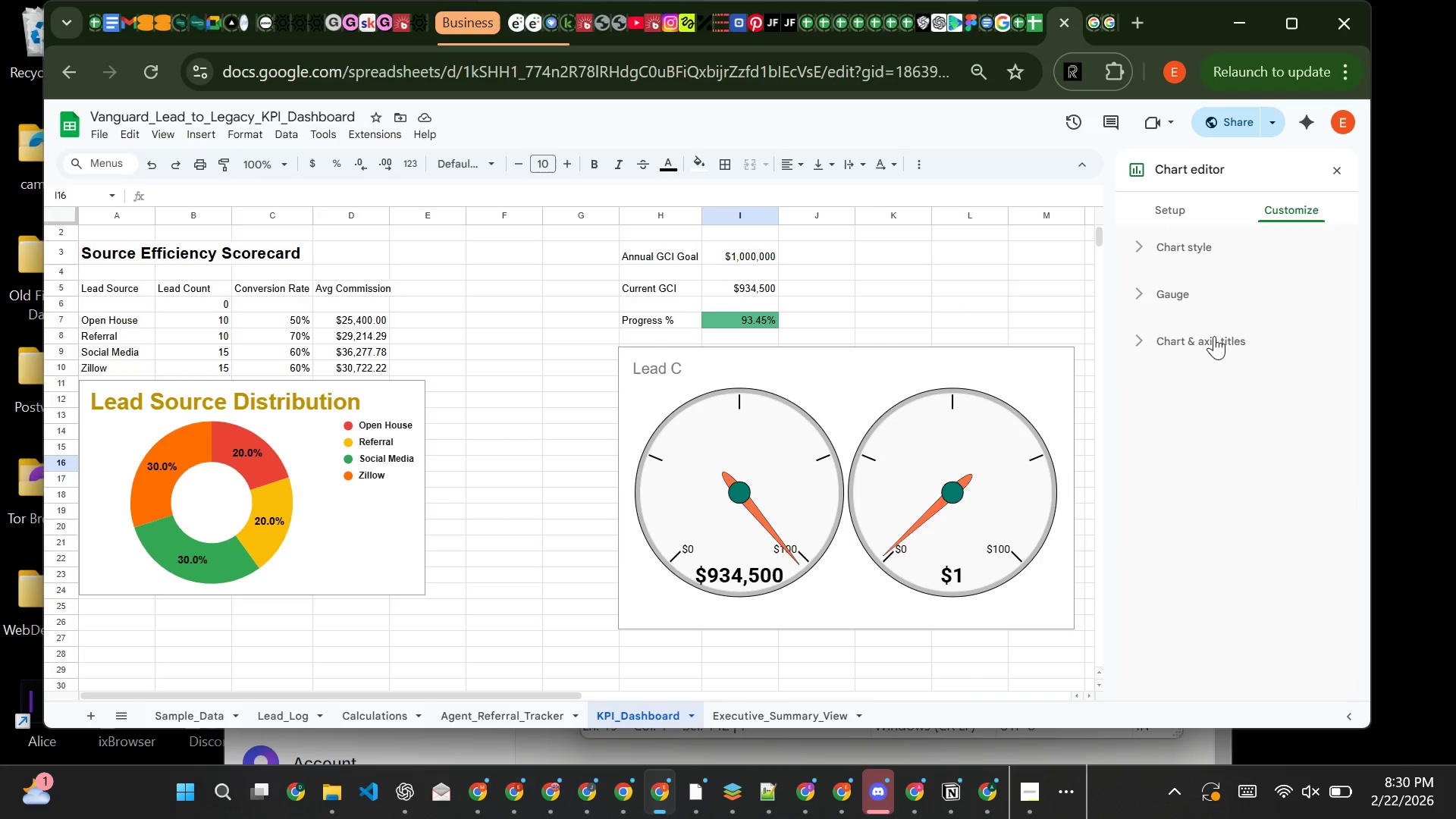 
left_click([1214, 336])
 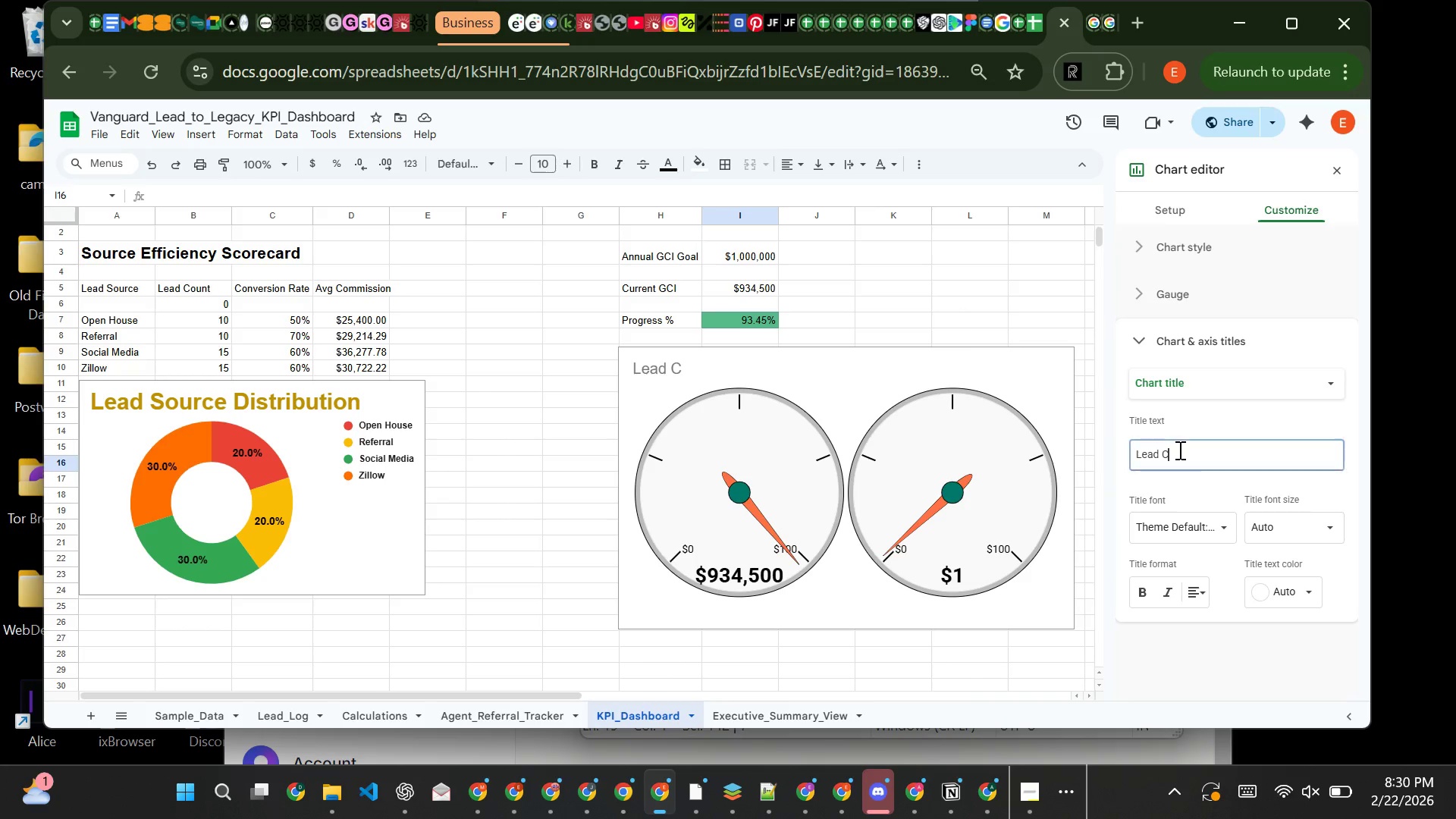 
left_click([1178, 450])
 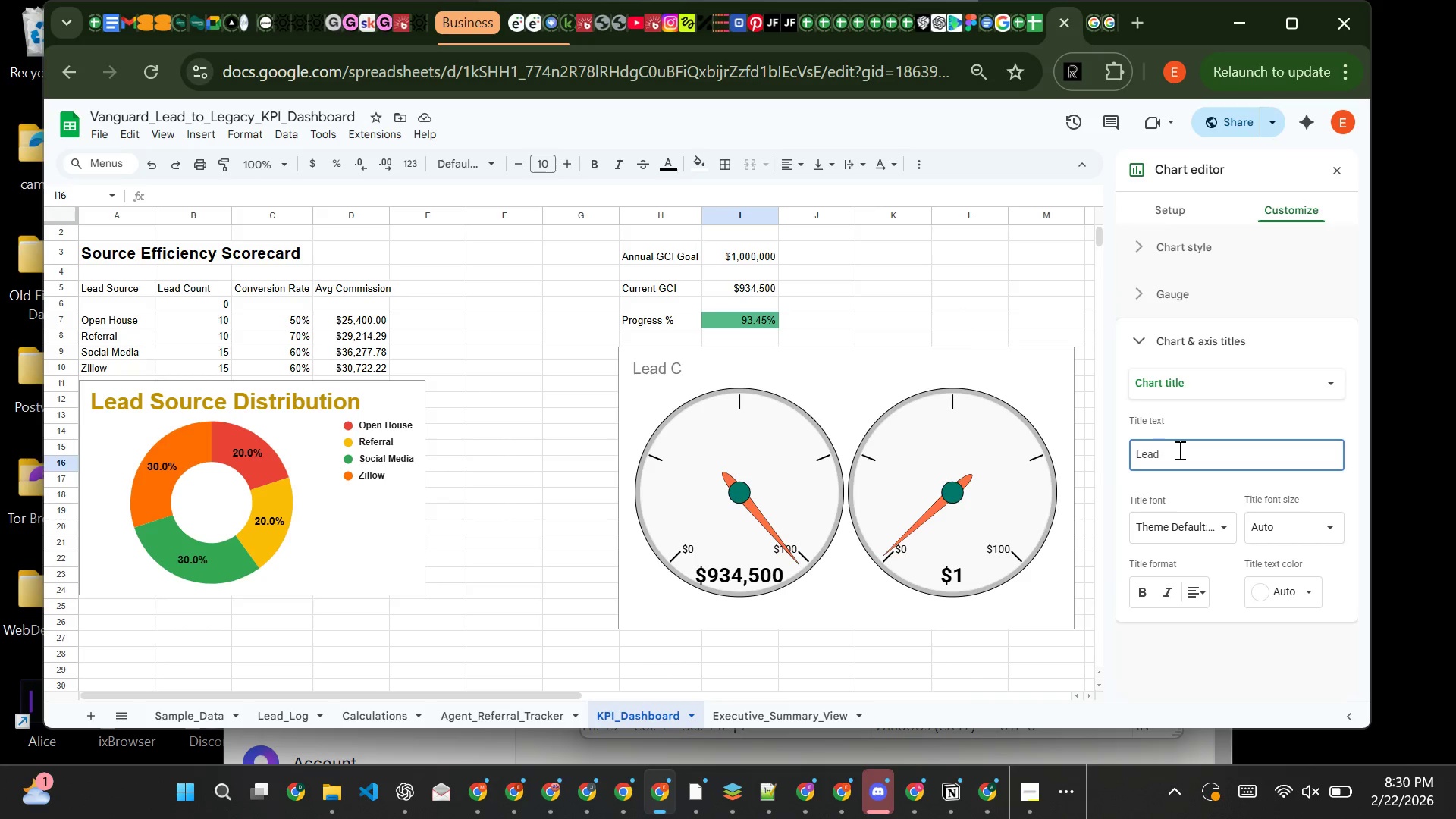 
key(Backspace)
key(Backspace)
key(Backspace)
key(Backspace)
key(Backspace)
key(Backspace)
type(GC)
 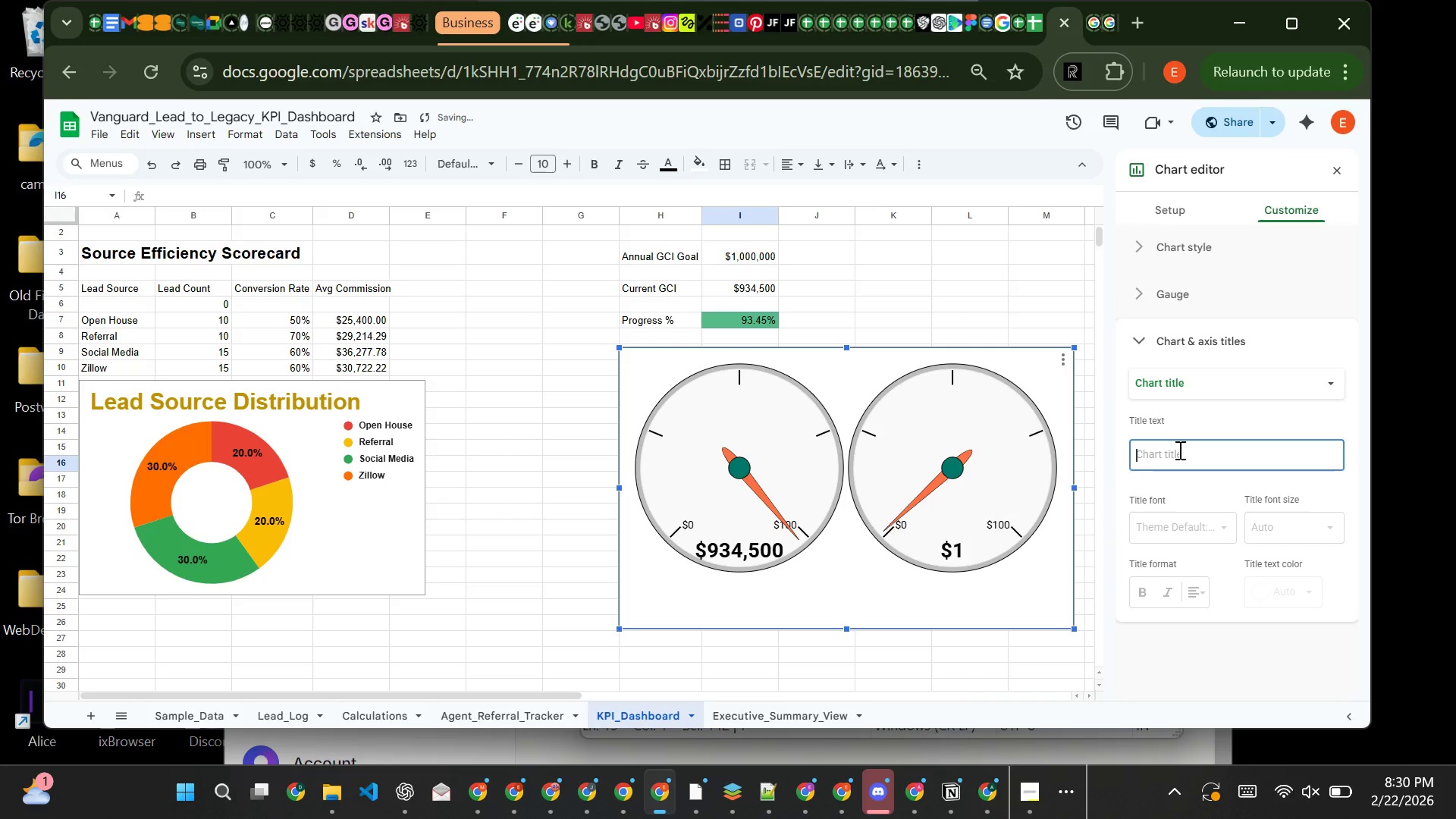 
left_click([1178, 450])
 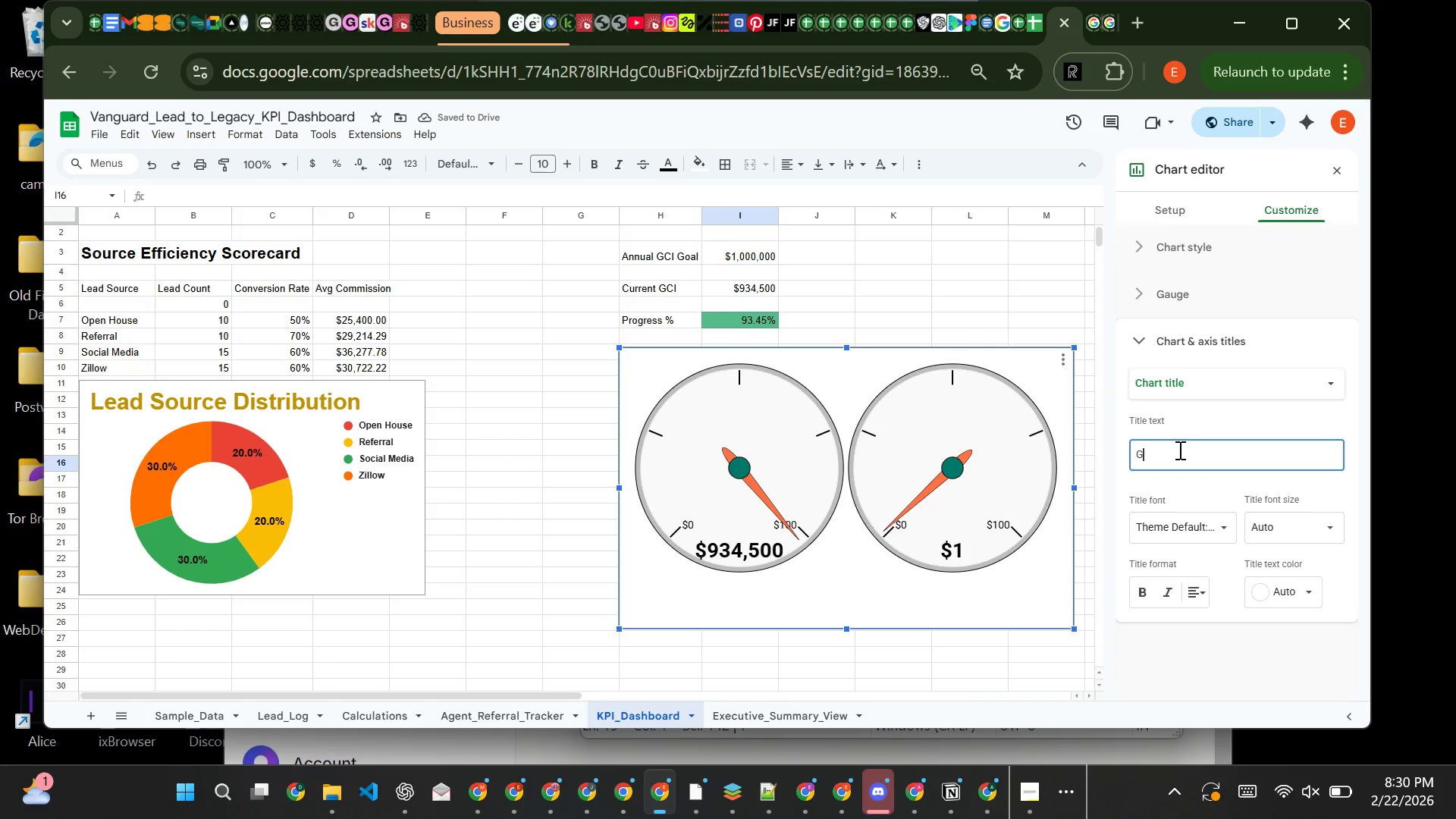 
type(GCI Goal Progress)
 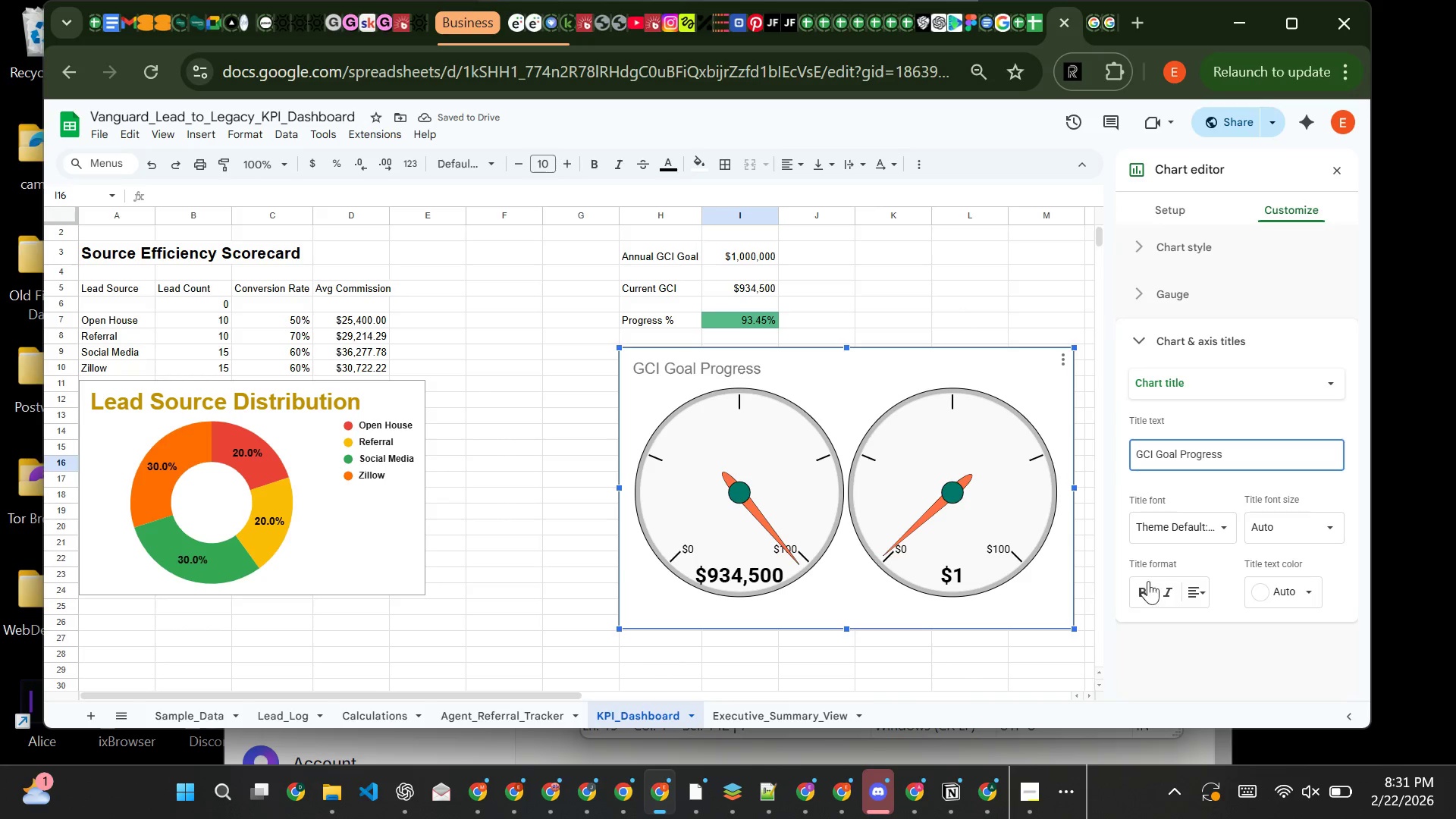 
left_click([1143, 592])
 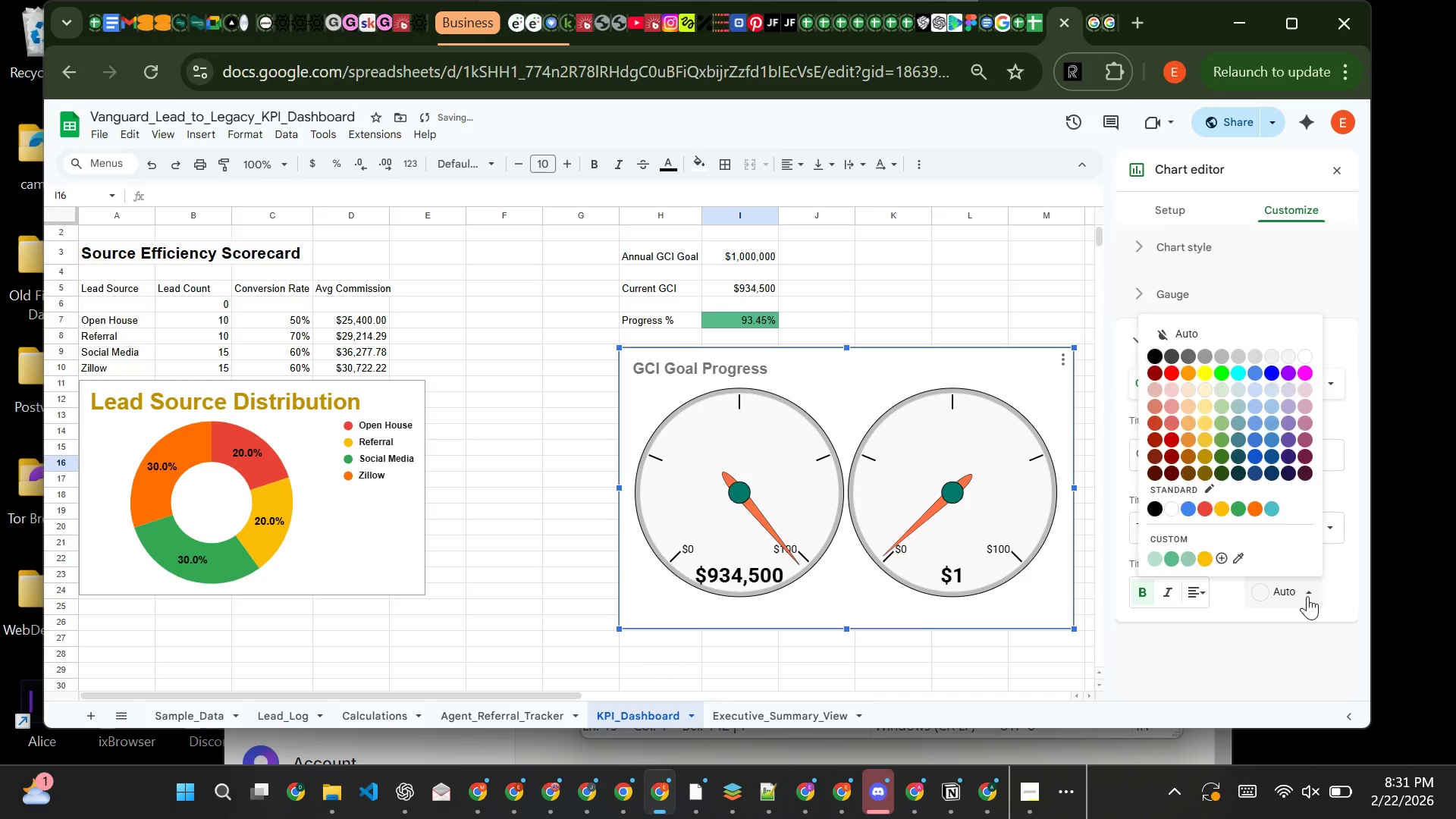 
left_click([1307, 596])
 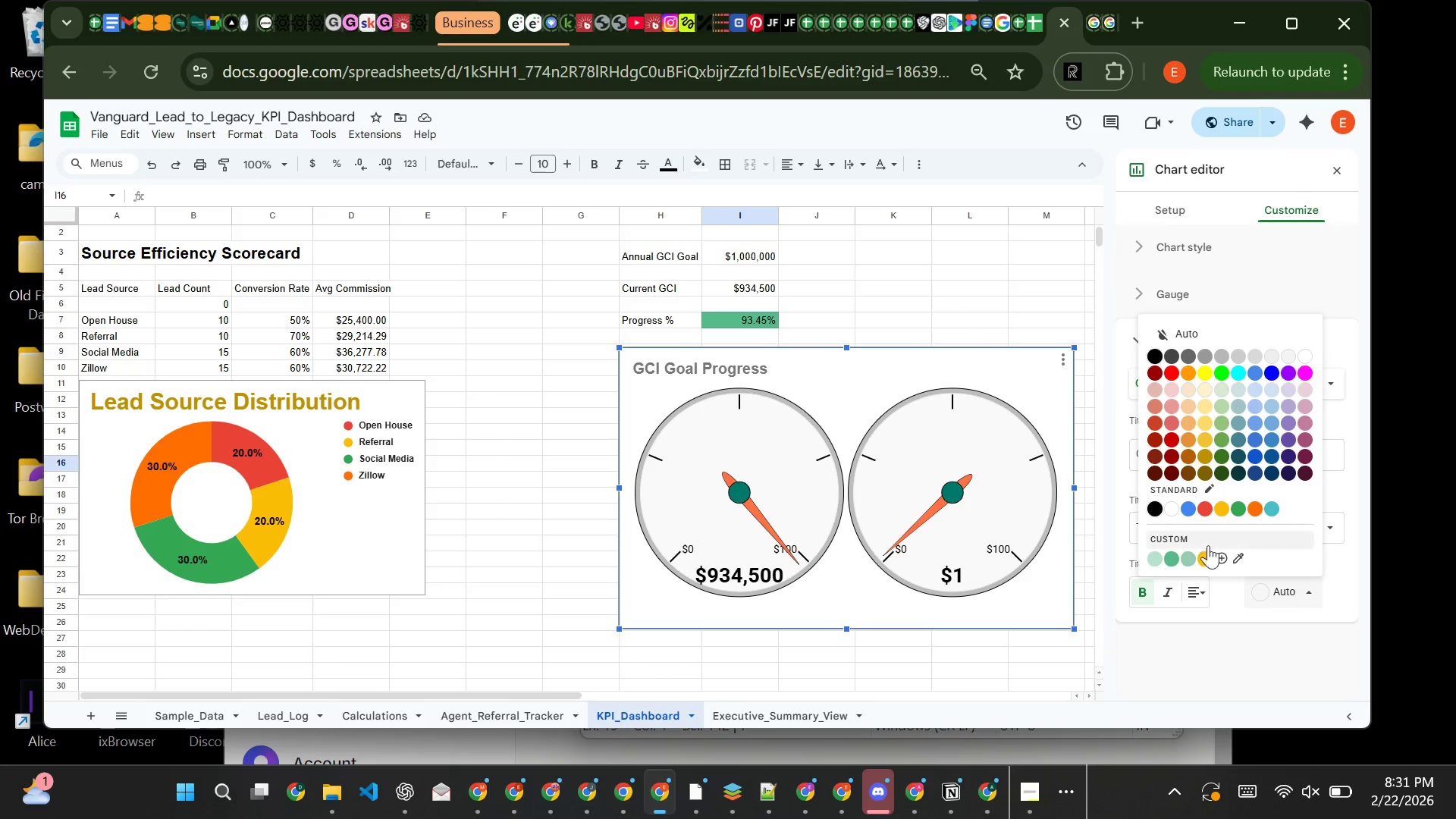 
wait(6.91)
 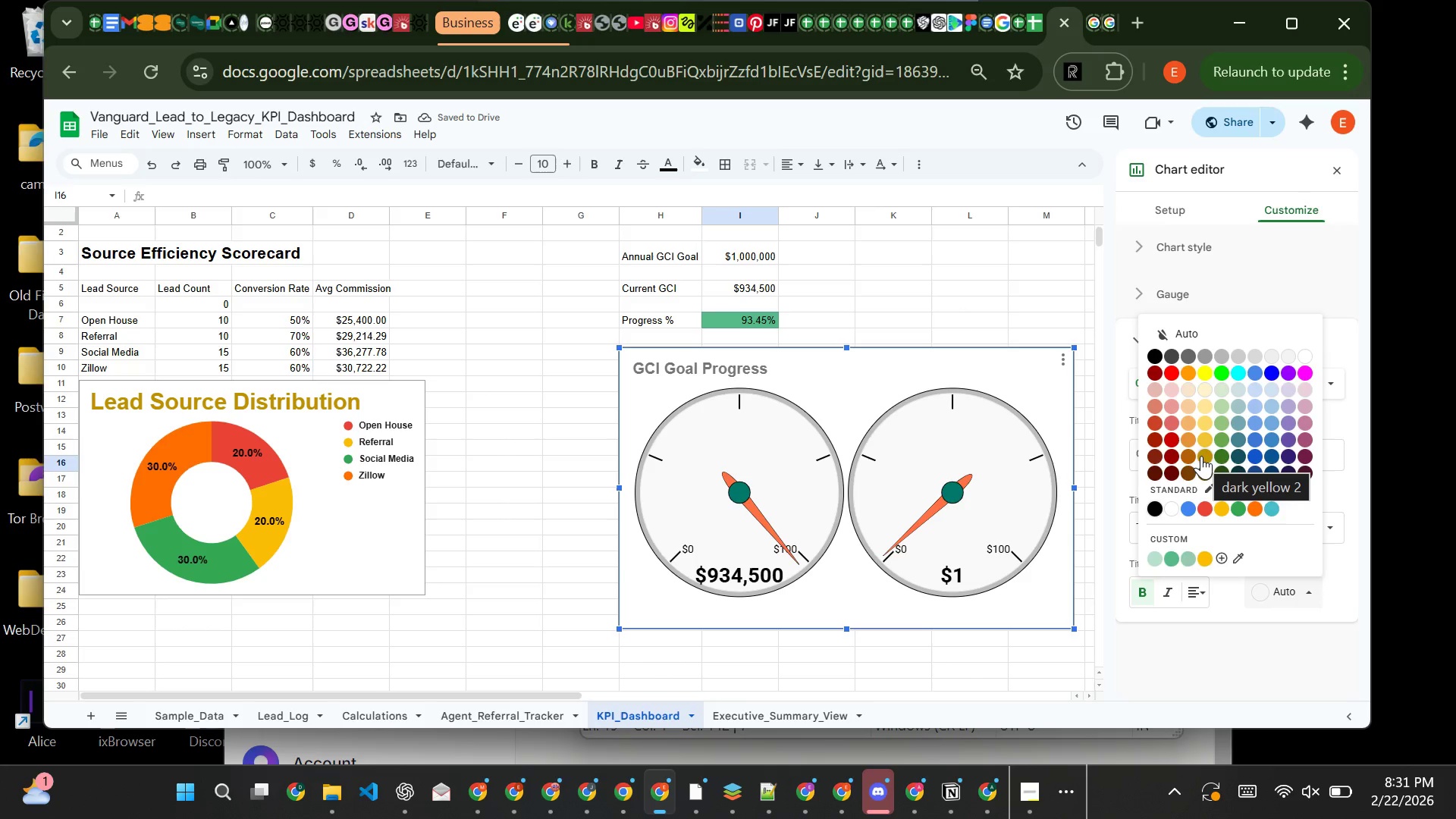 
left_click([1210, 560])
 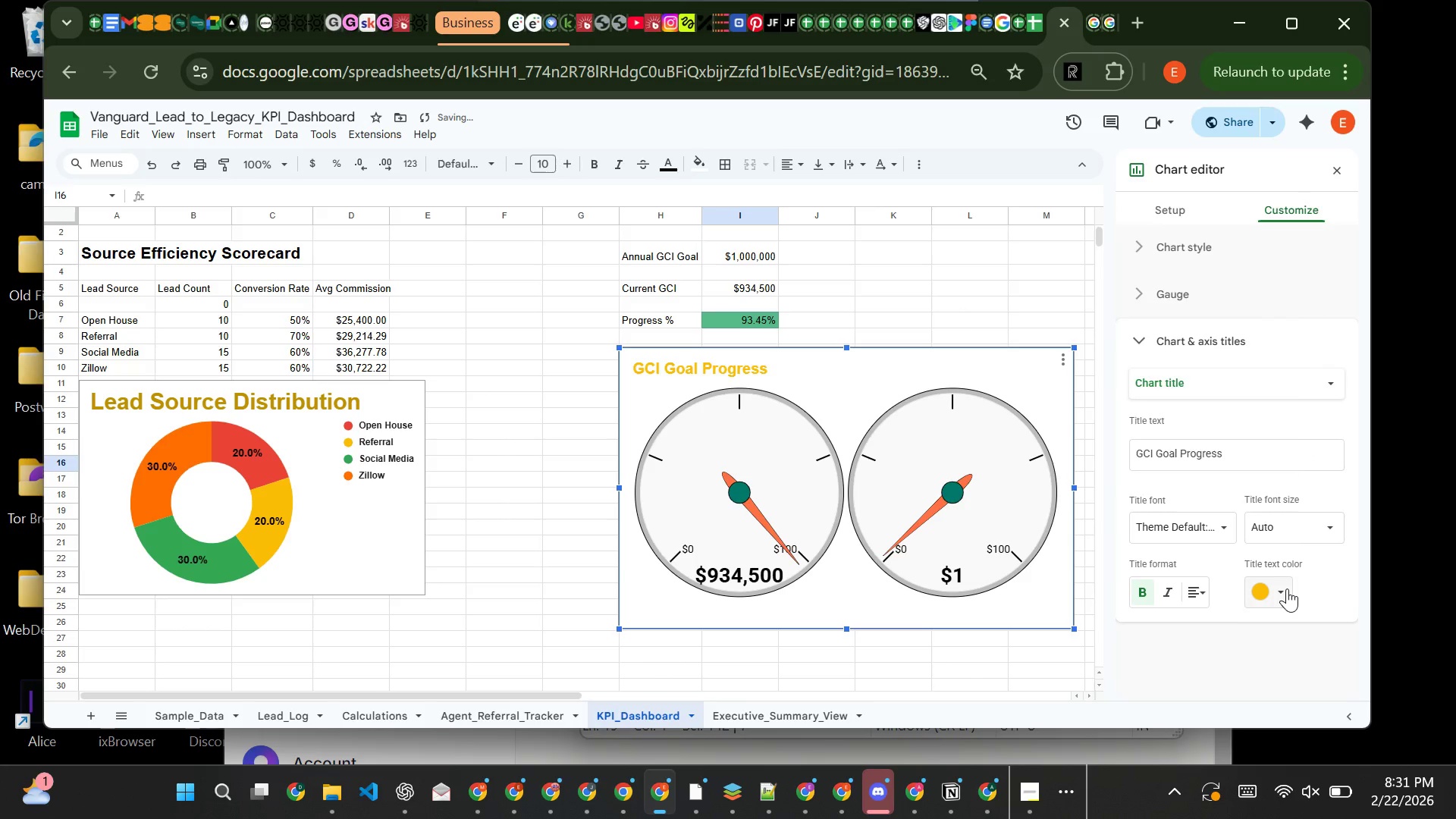 
left_click([1287, 588])
 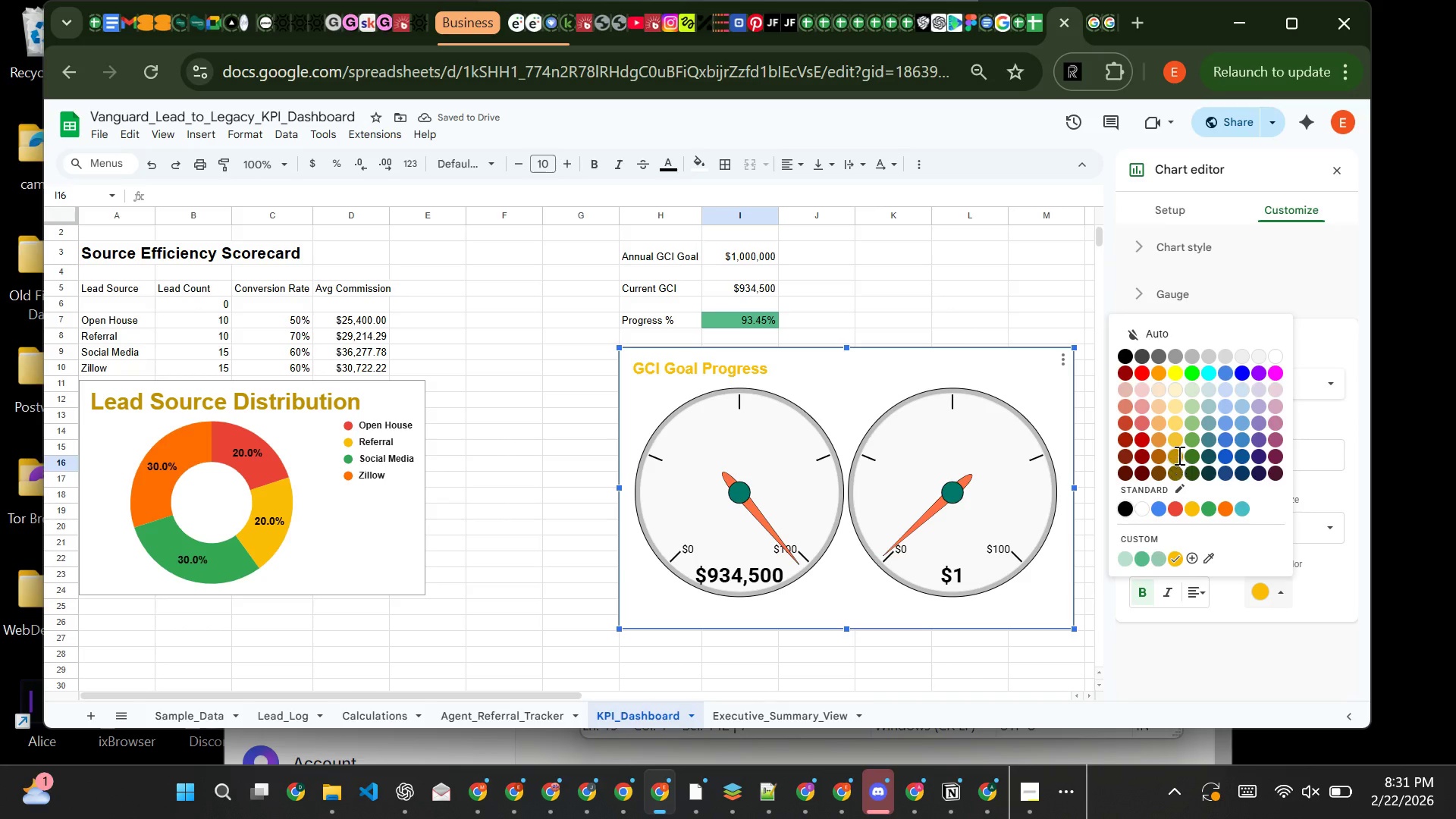 
left_click([1178, 455])
 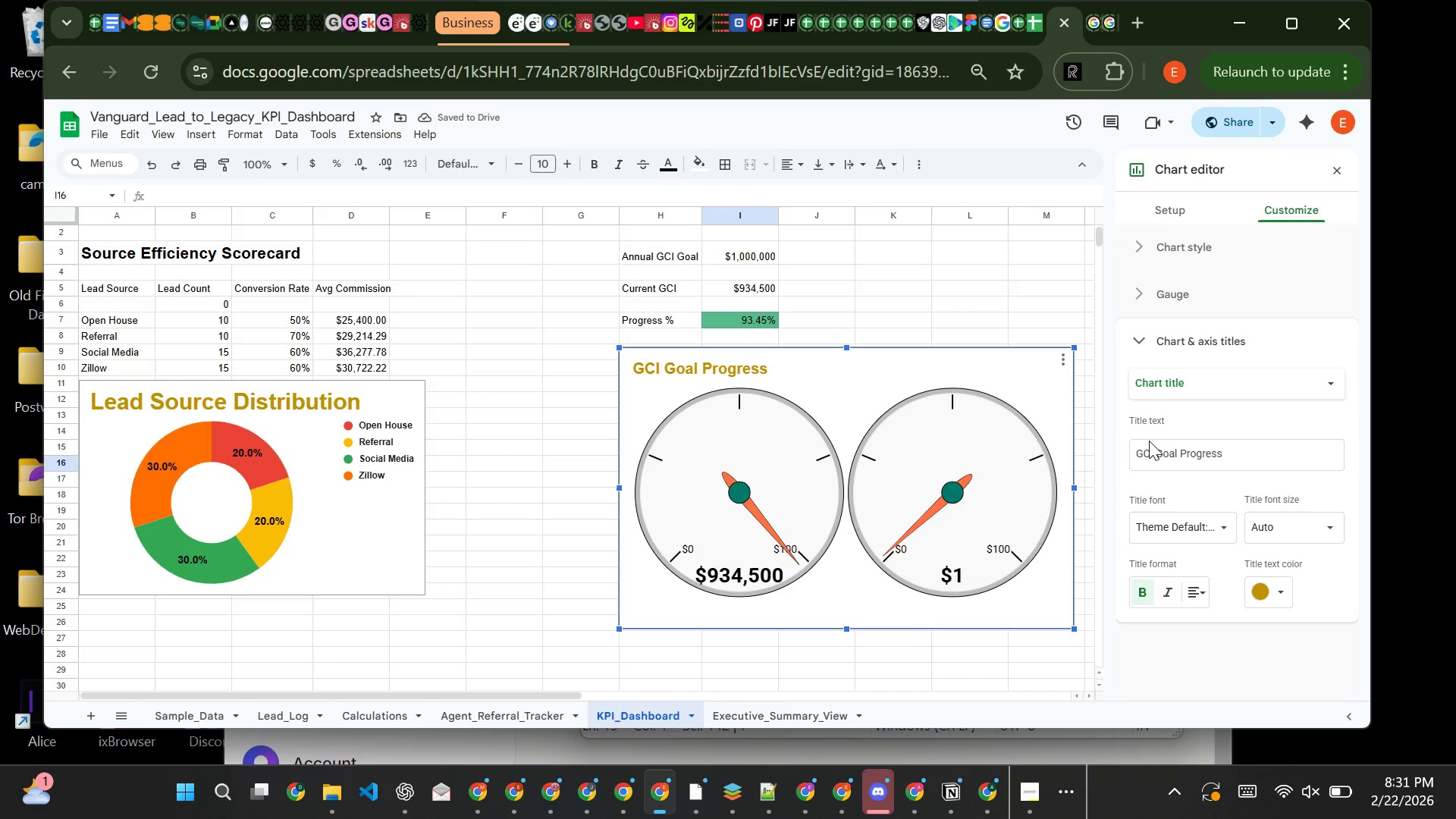 
wait(6.2)
 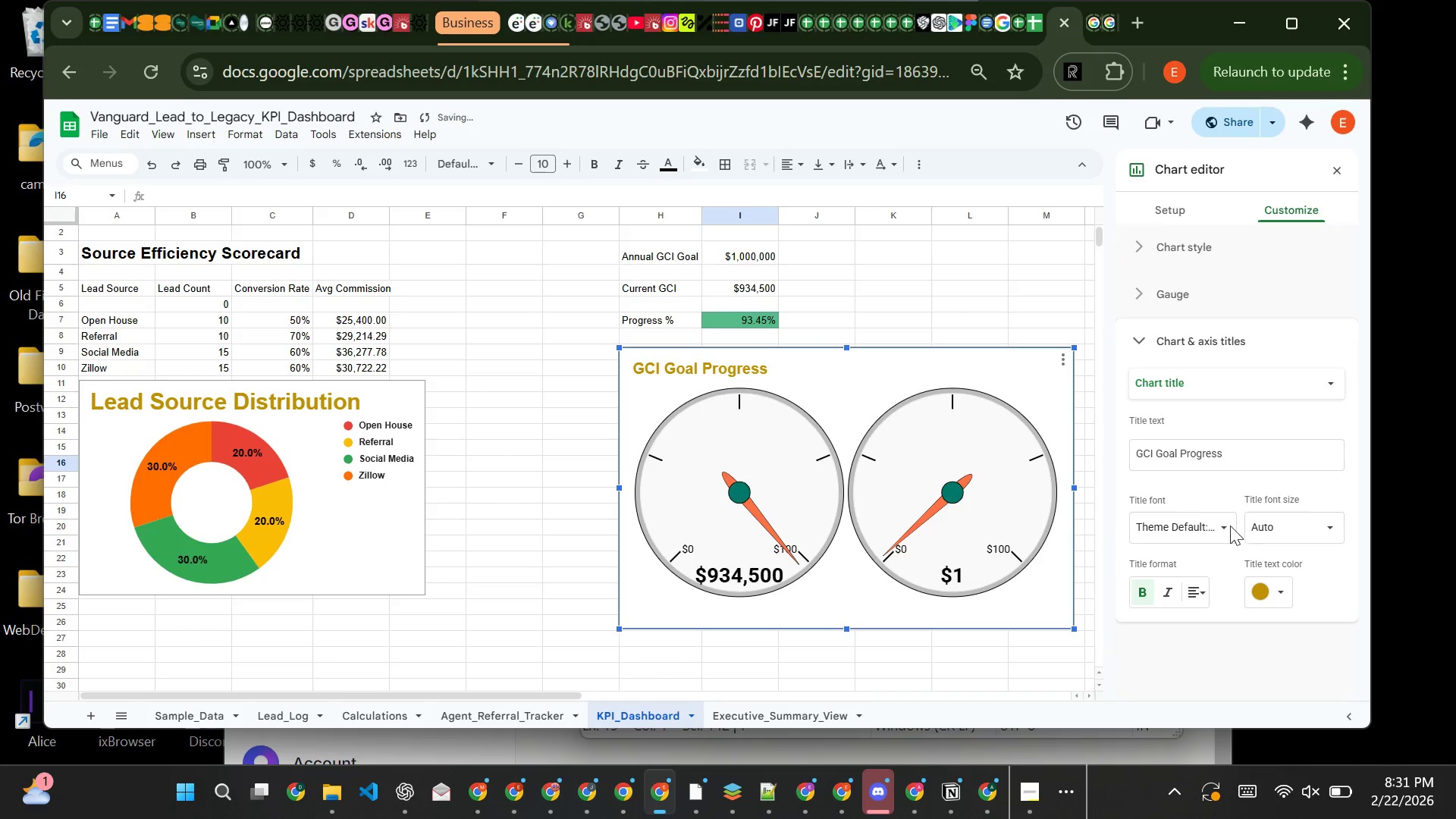 
left_click([1279, 512])
 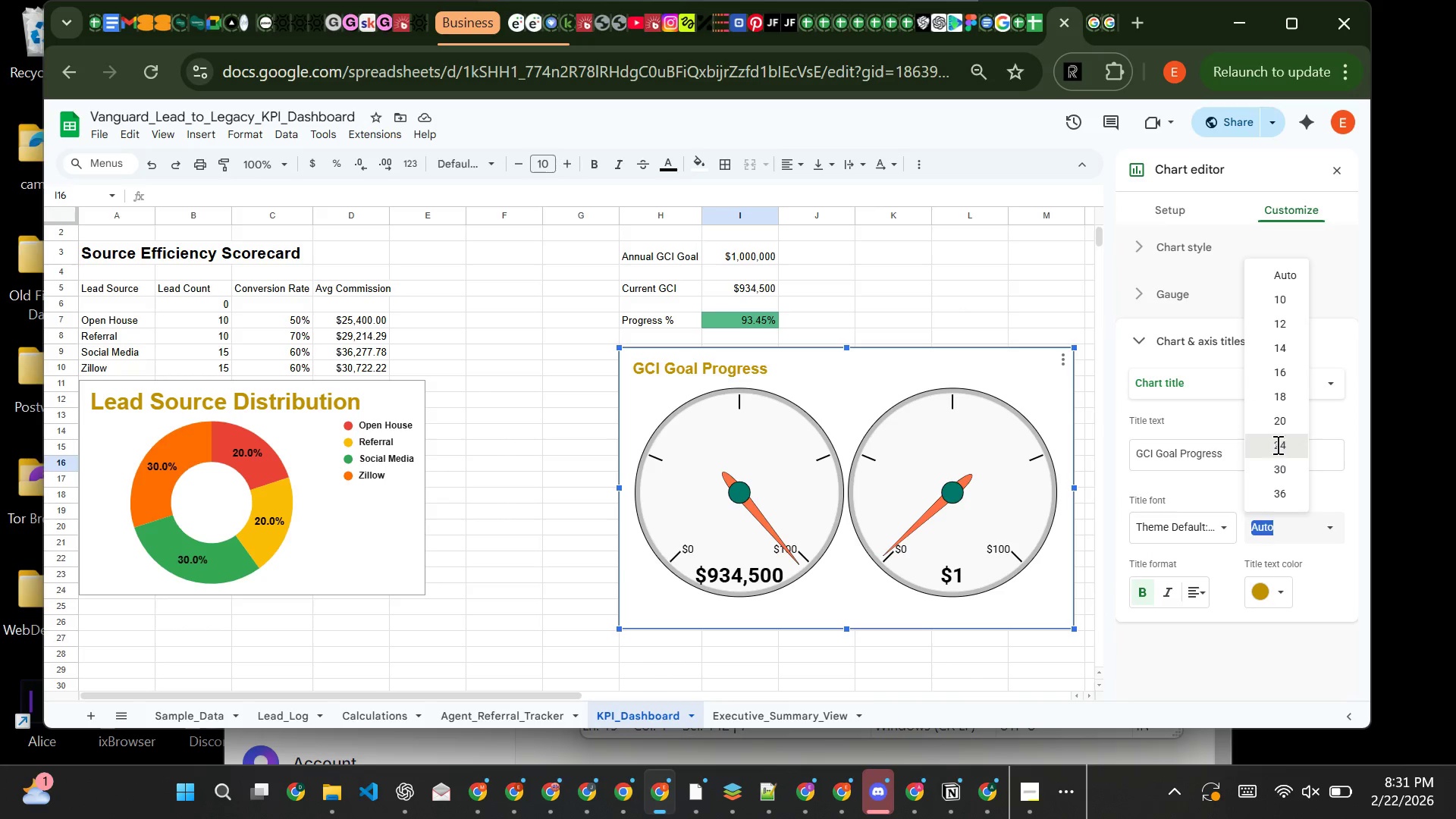 
left_click([1276, 444])
 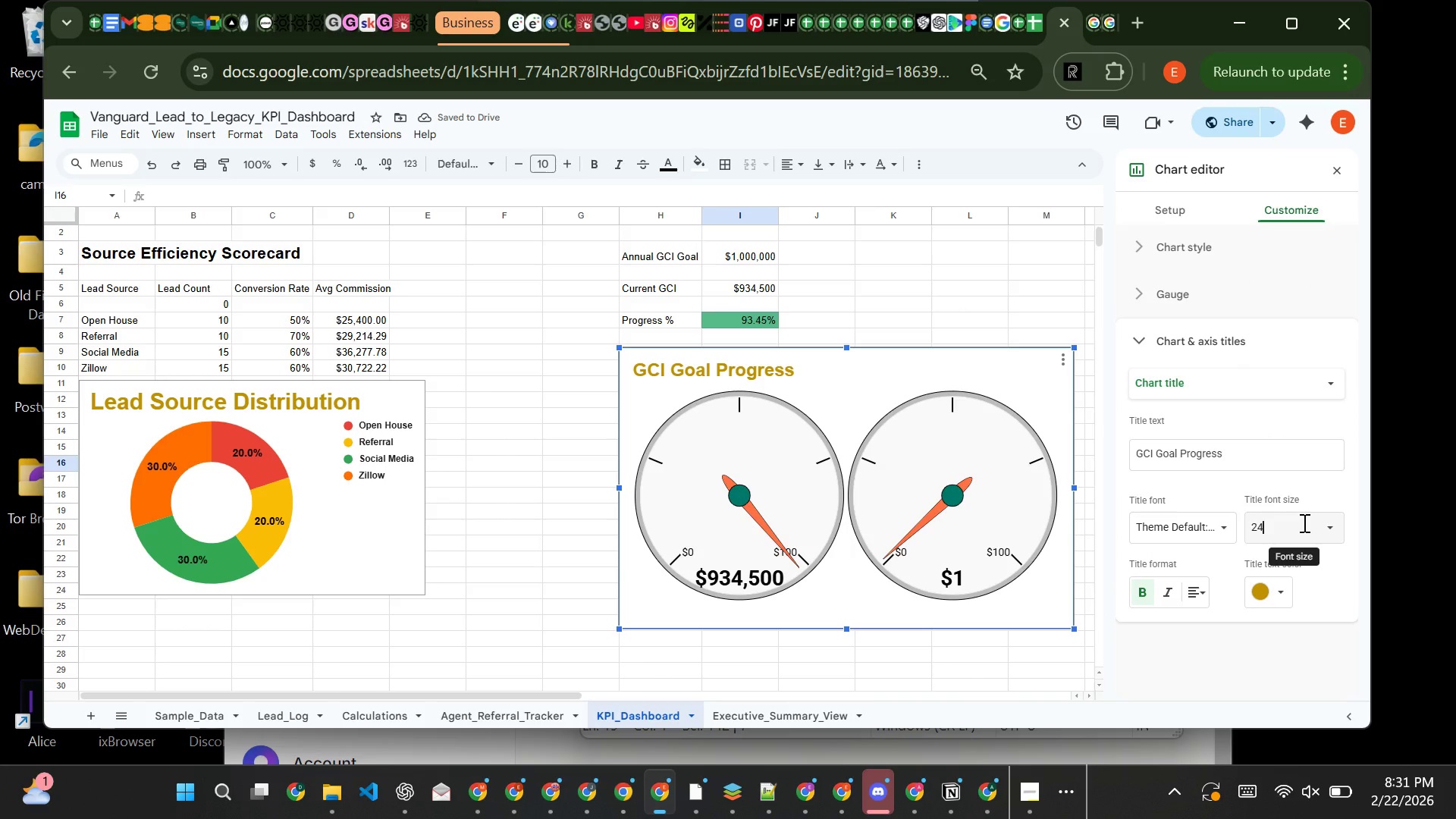 
left_click([1303, 522])
 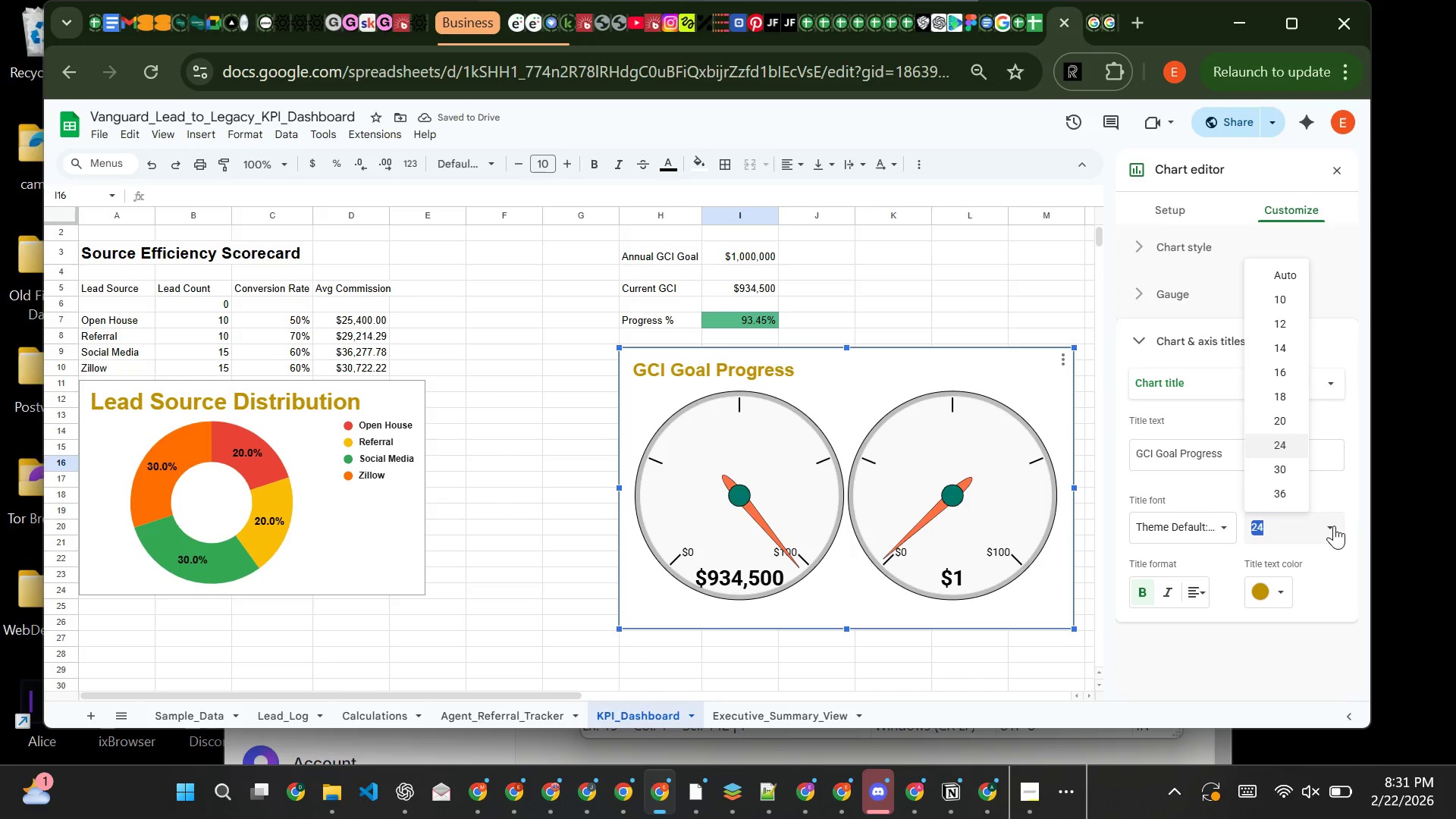 
left_click([1334, 526])
 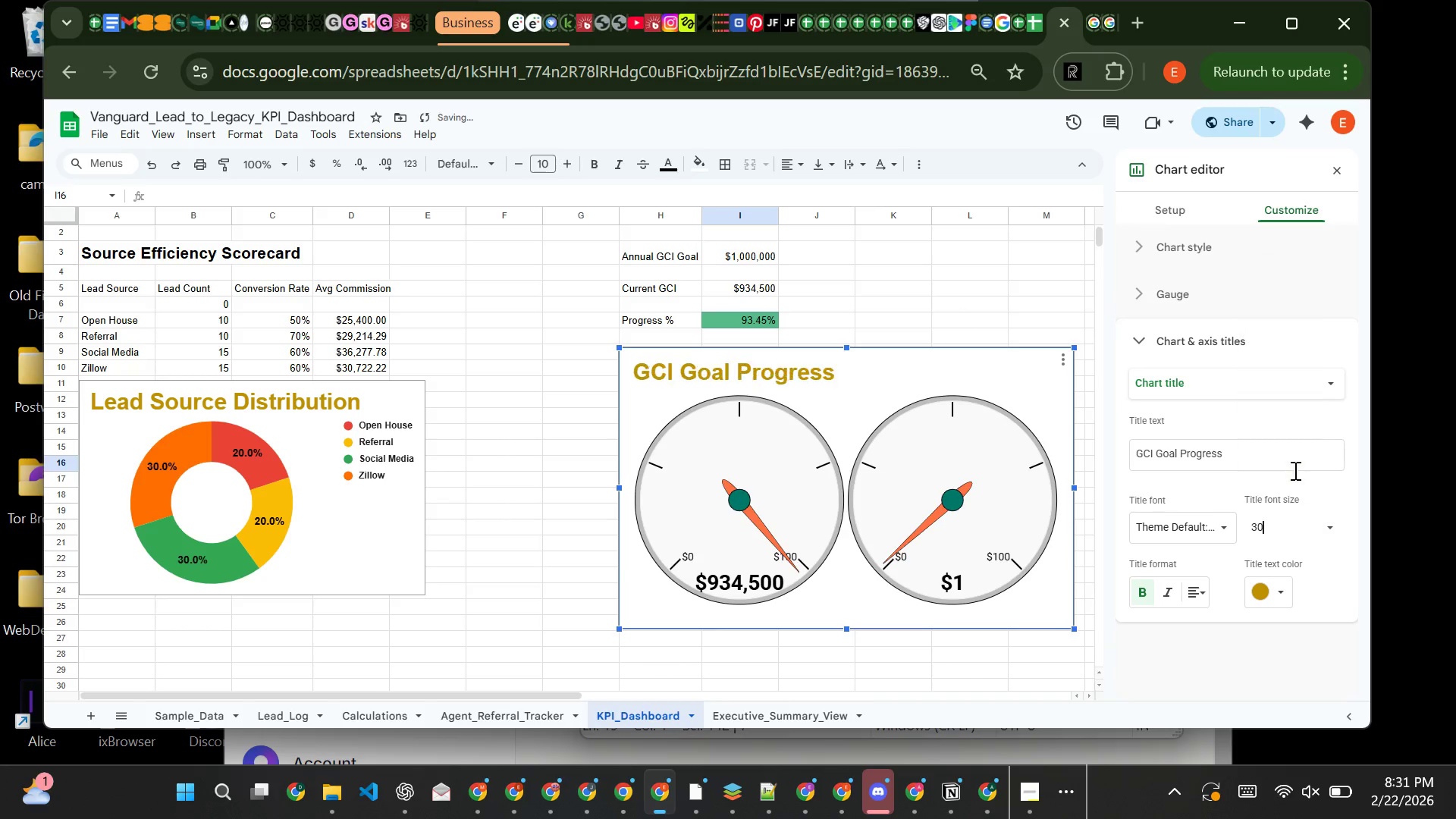 
left_click([1294, 470])
 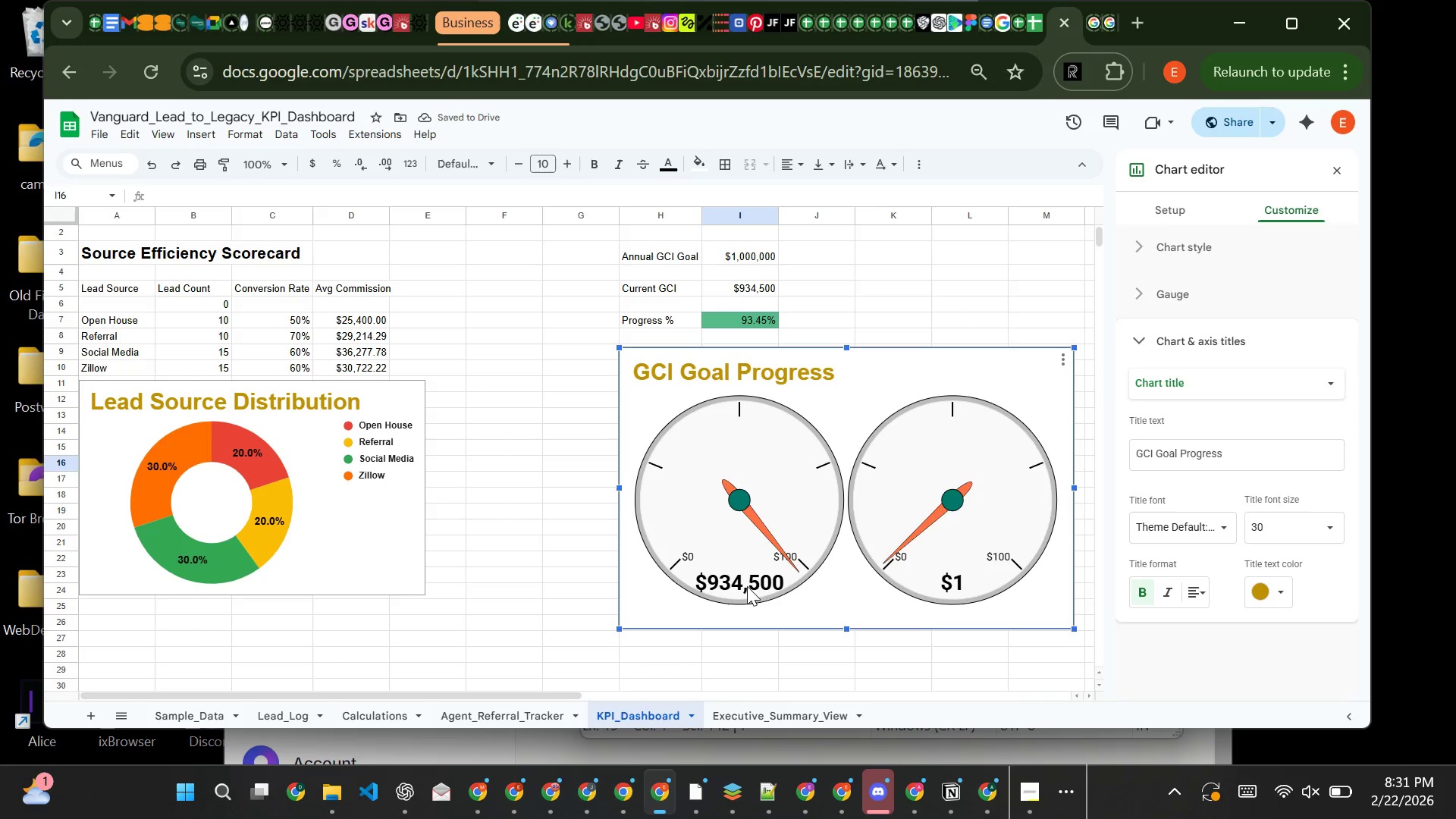 
left_click([736, 588])
 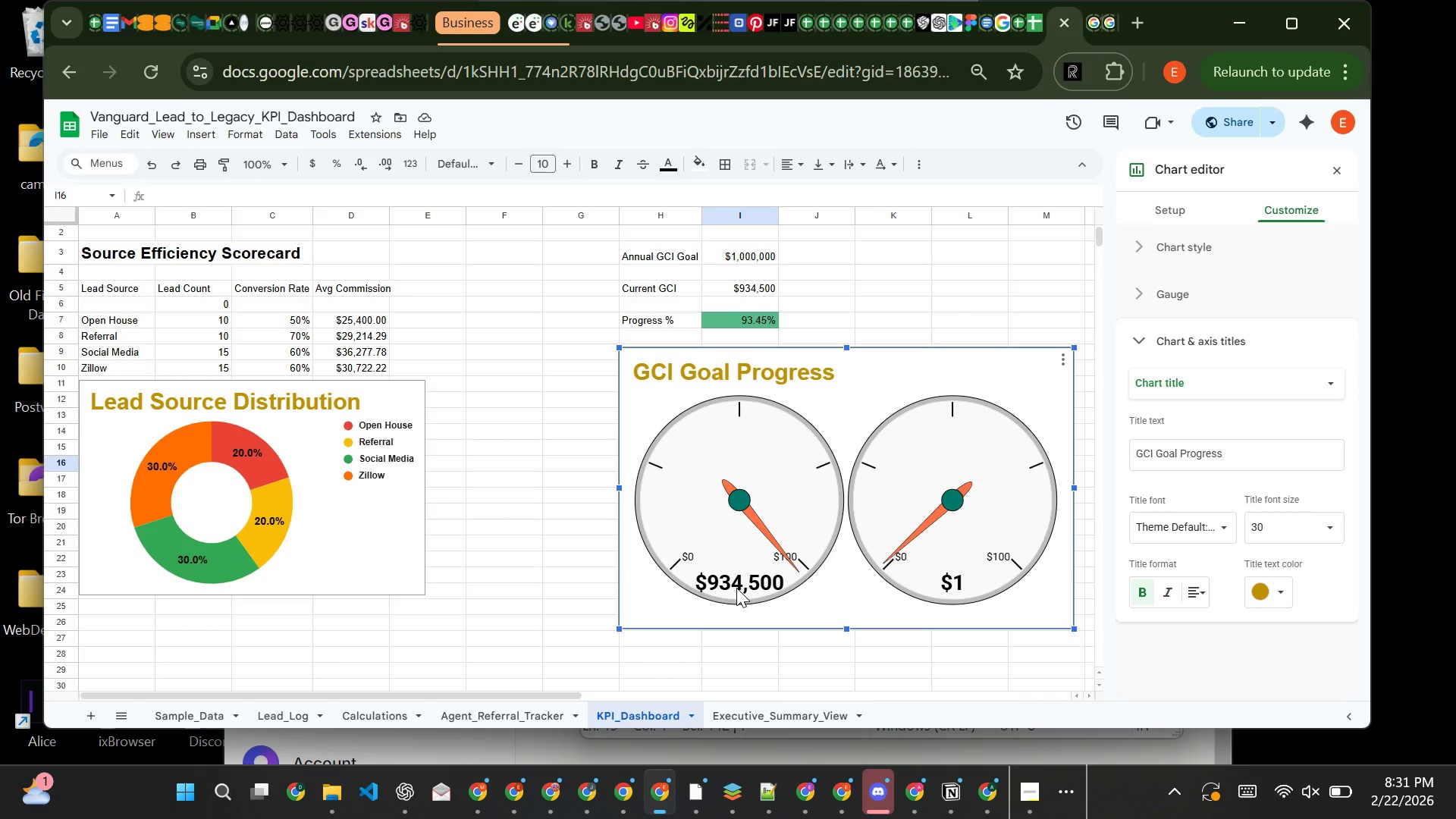 
left_click([736, 588])
 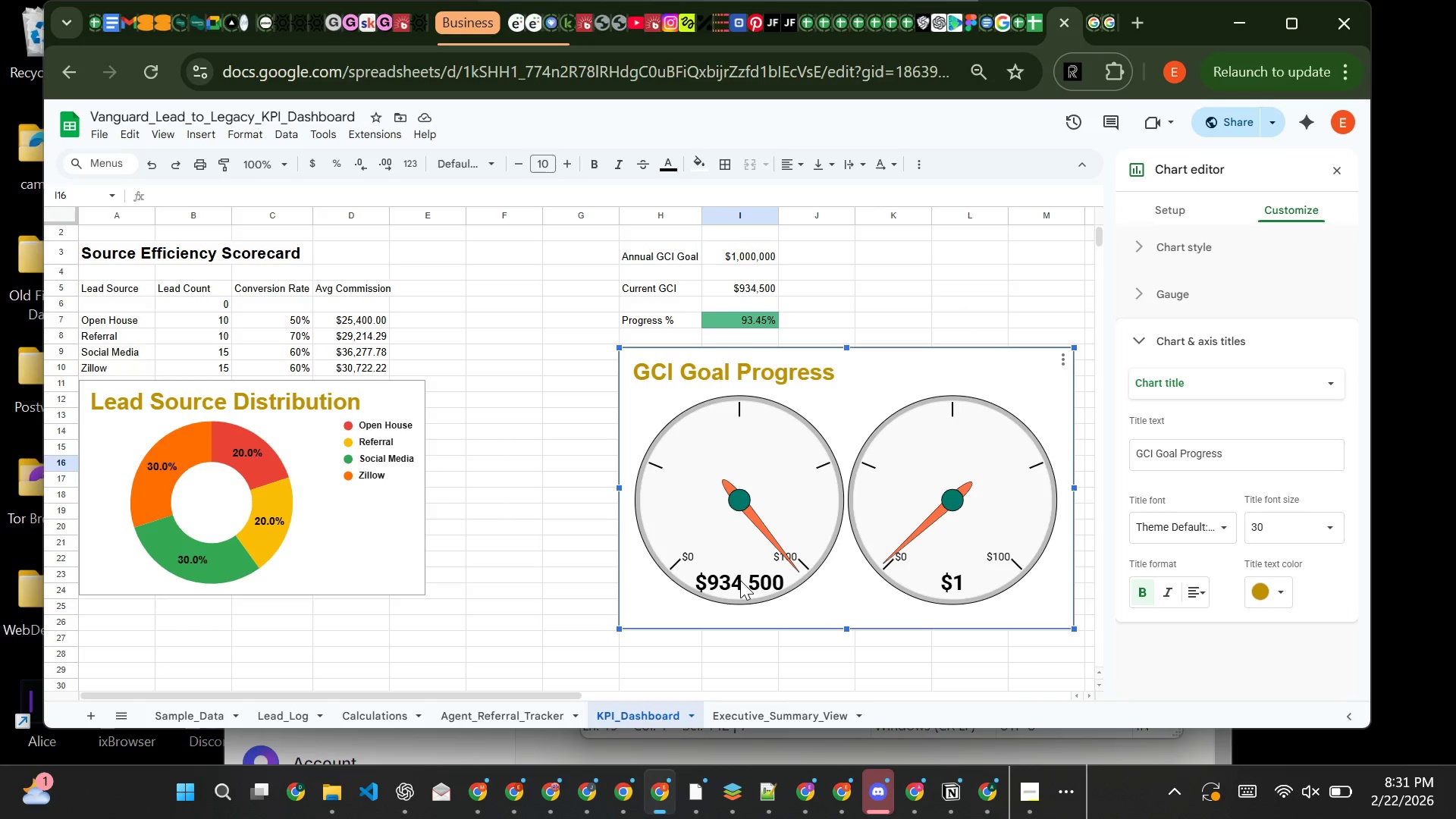 
left_click([740, 580])
 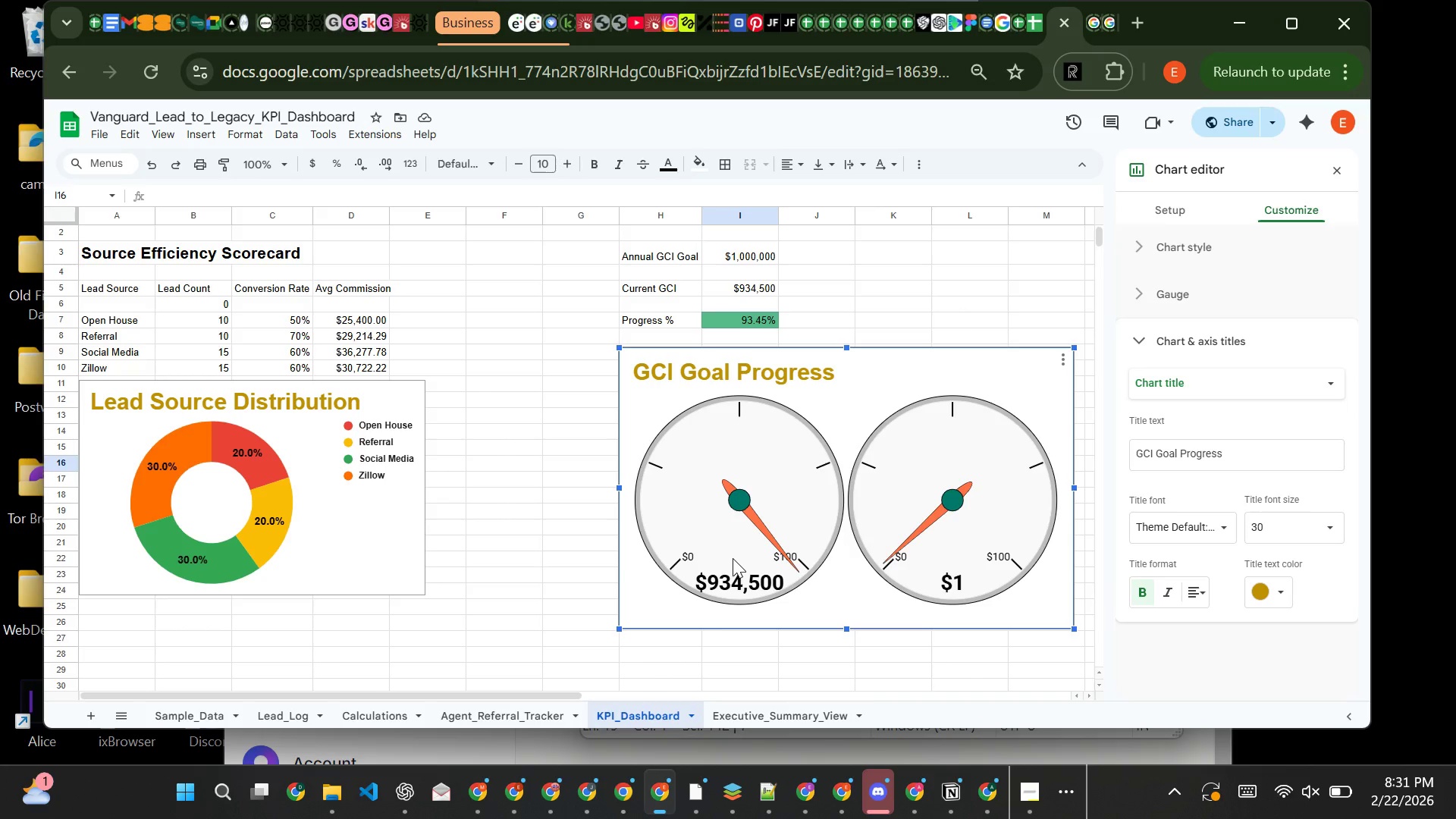 
left_click([733, 558])
 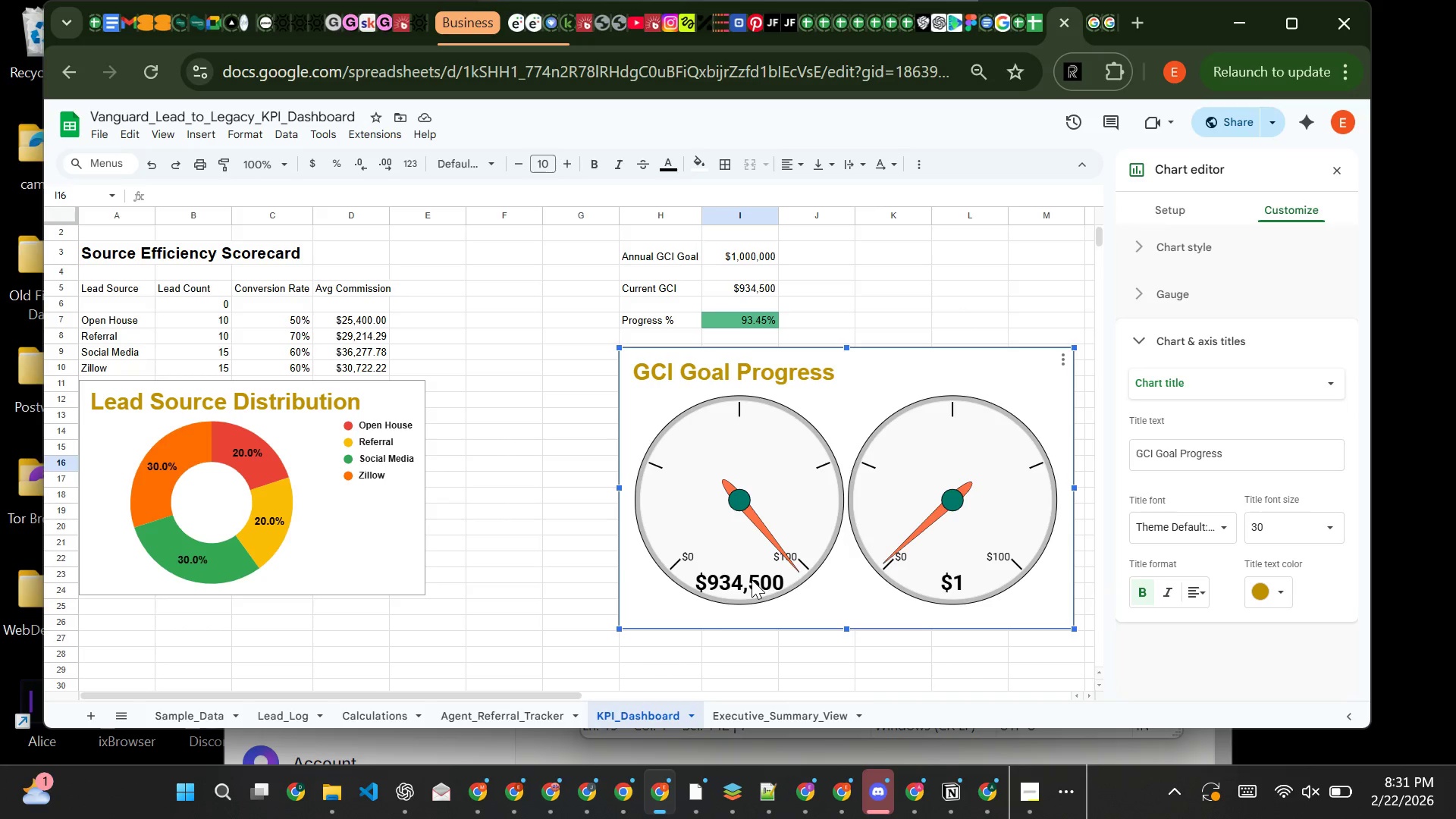 
left_click([752, 579])
 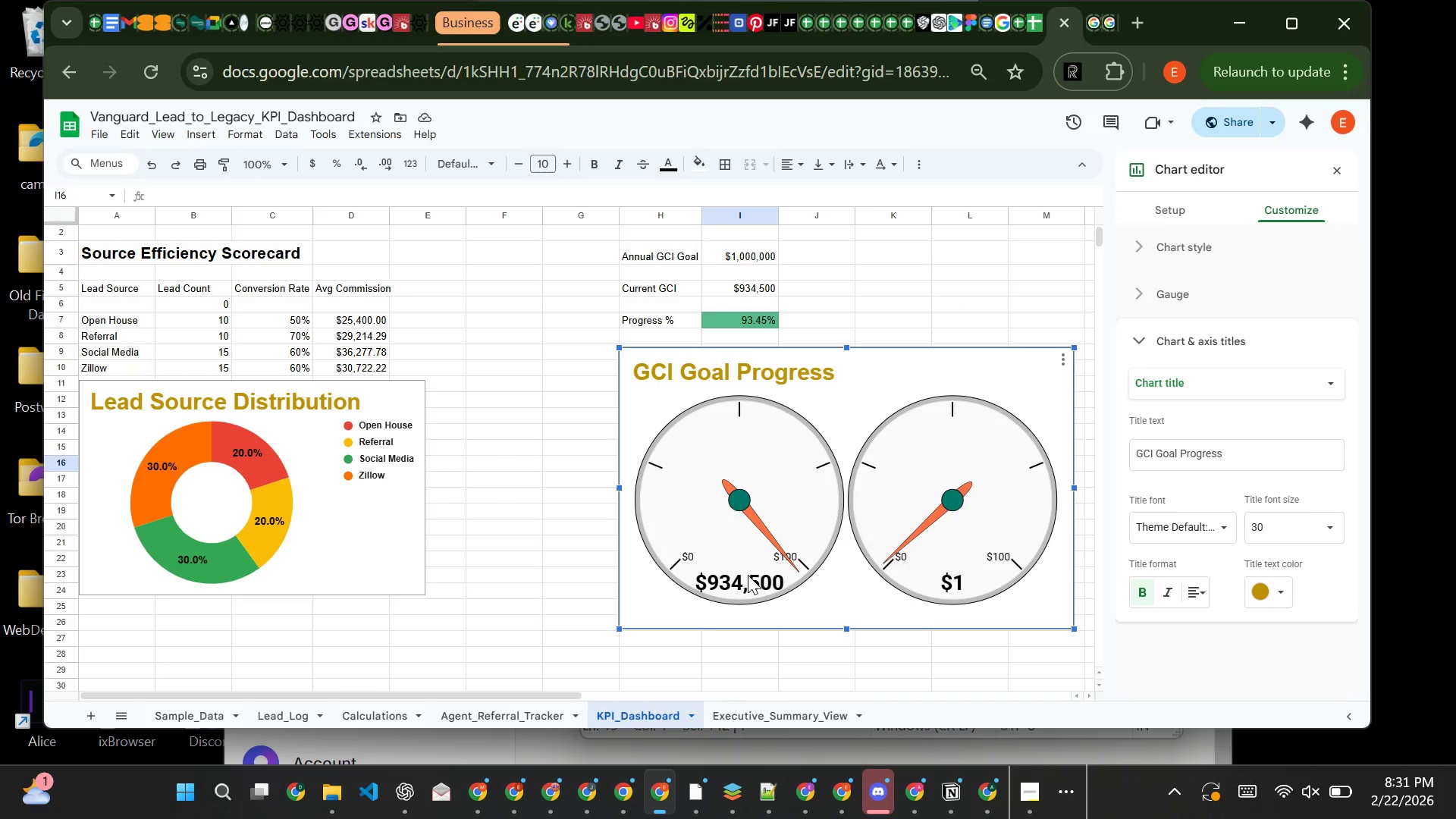 
left_click([748, 575])
 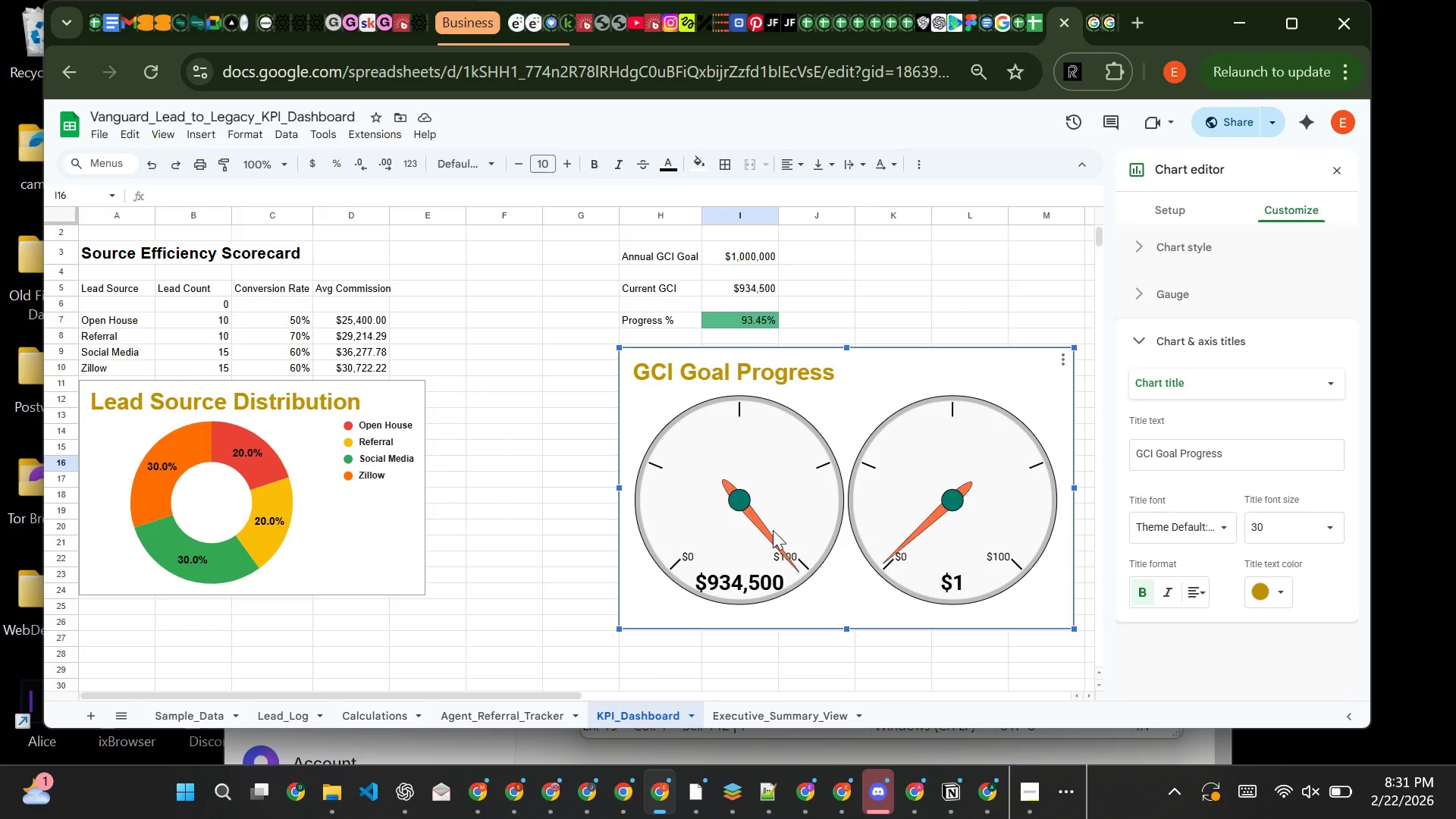 
left_click([773, 530])
 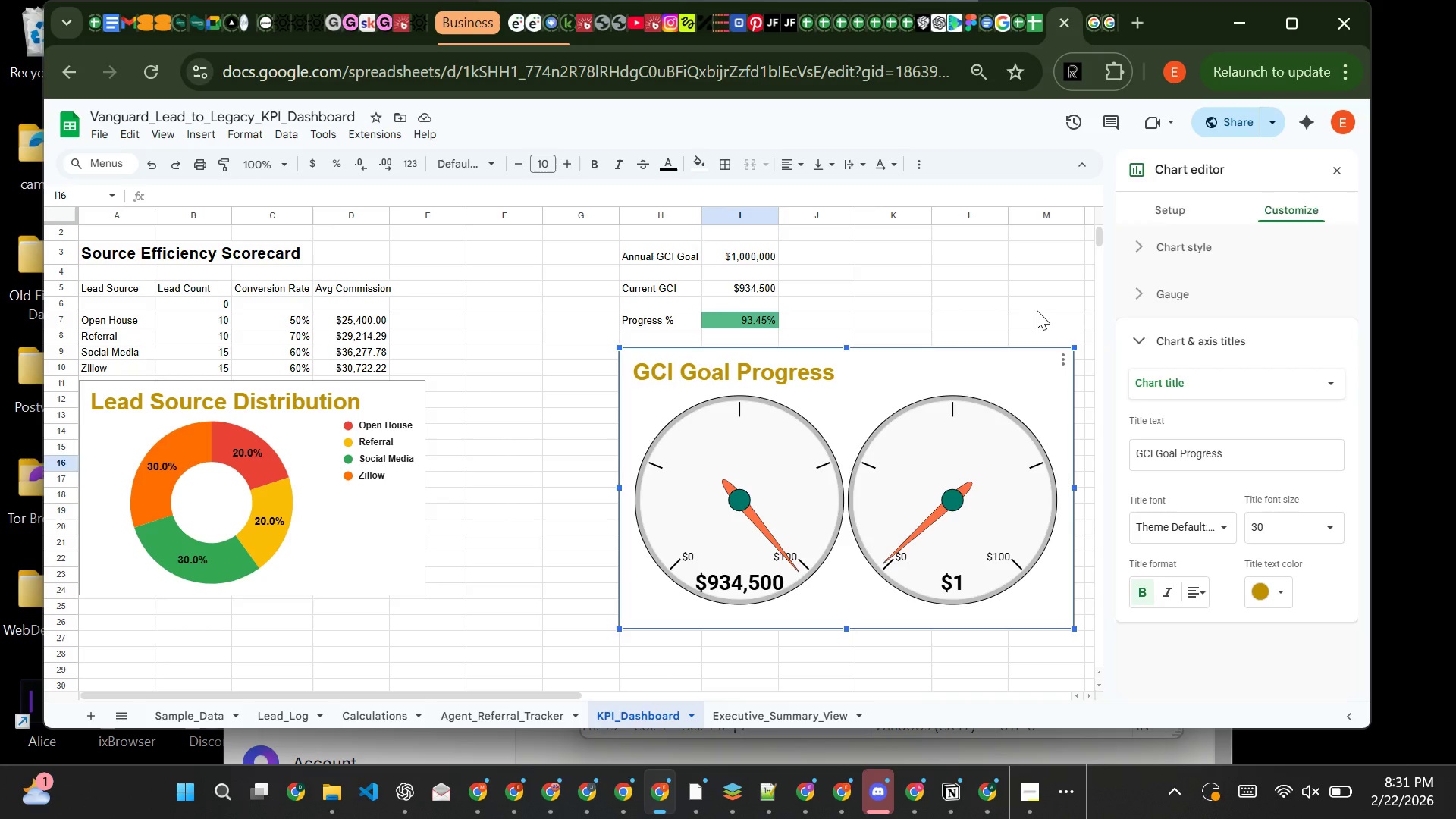 
left_click([1037, 310])
 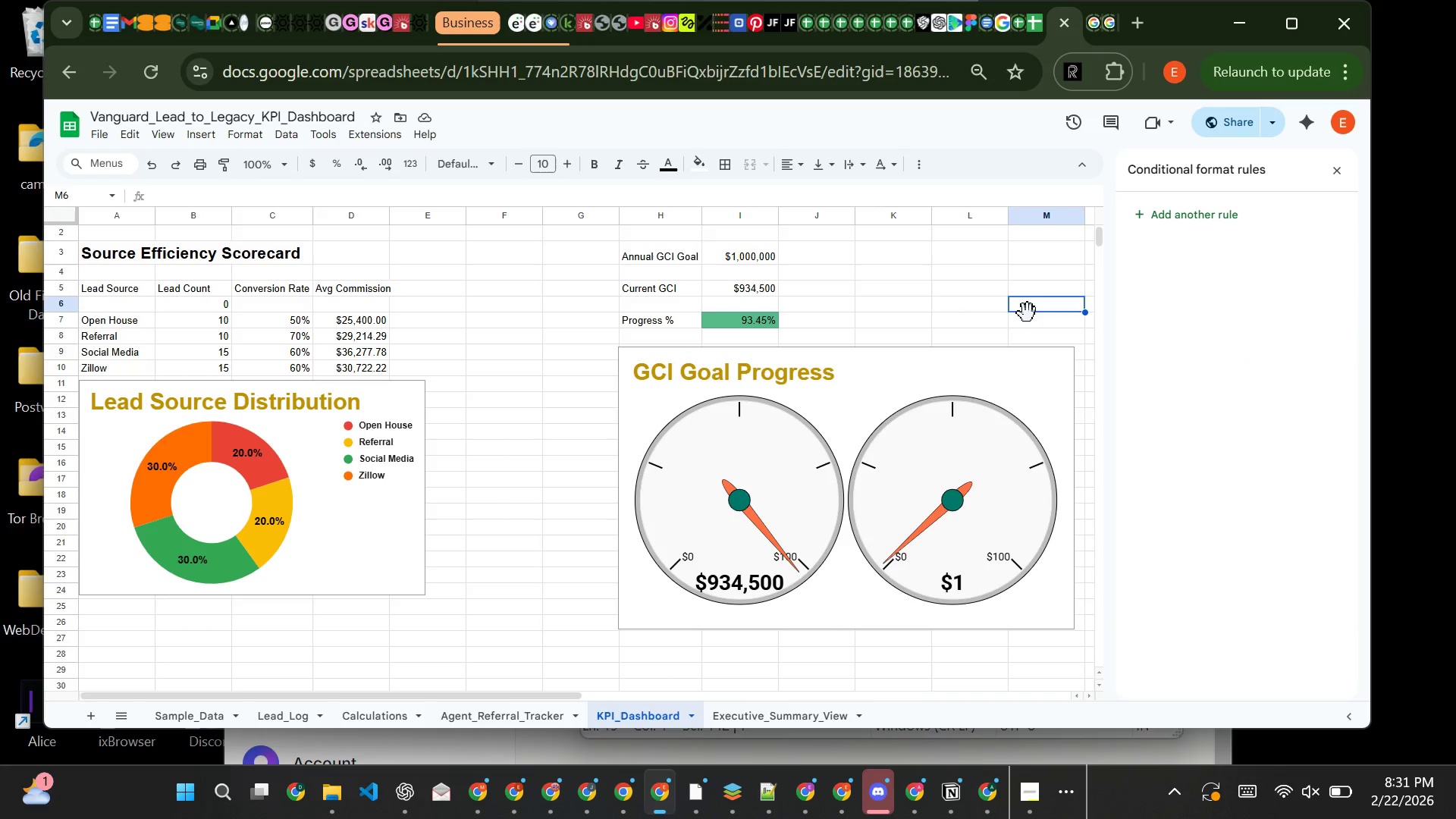 
wait(8.59)
 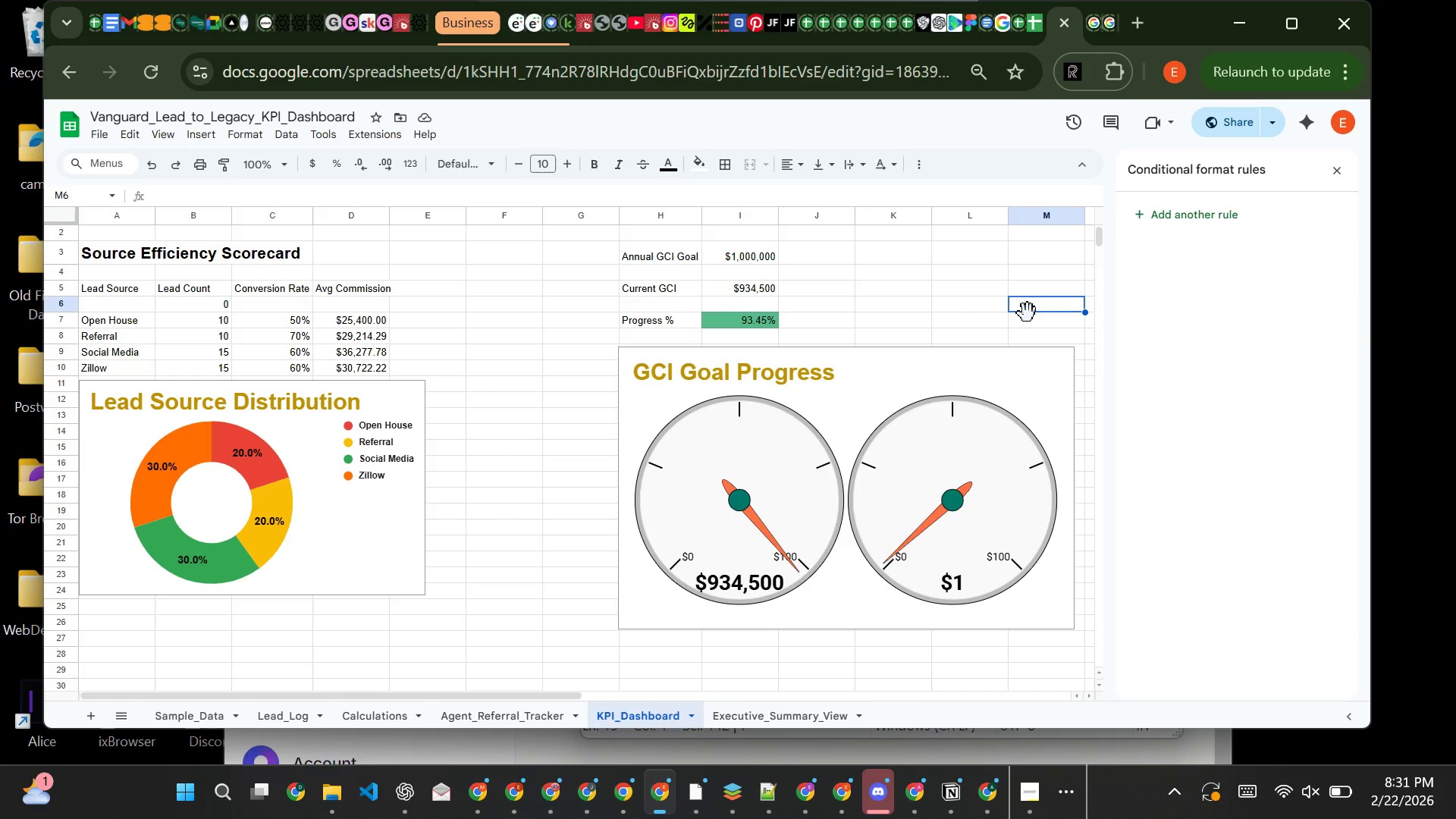 
left_click([844, 416])
 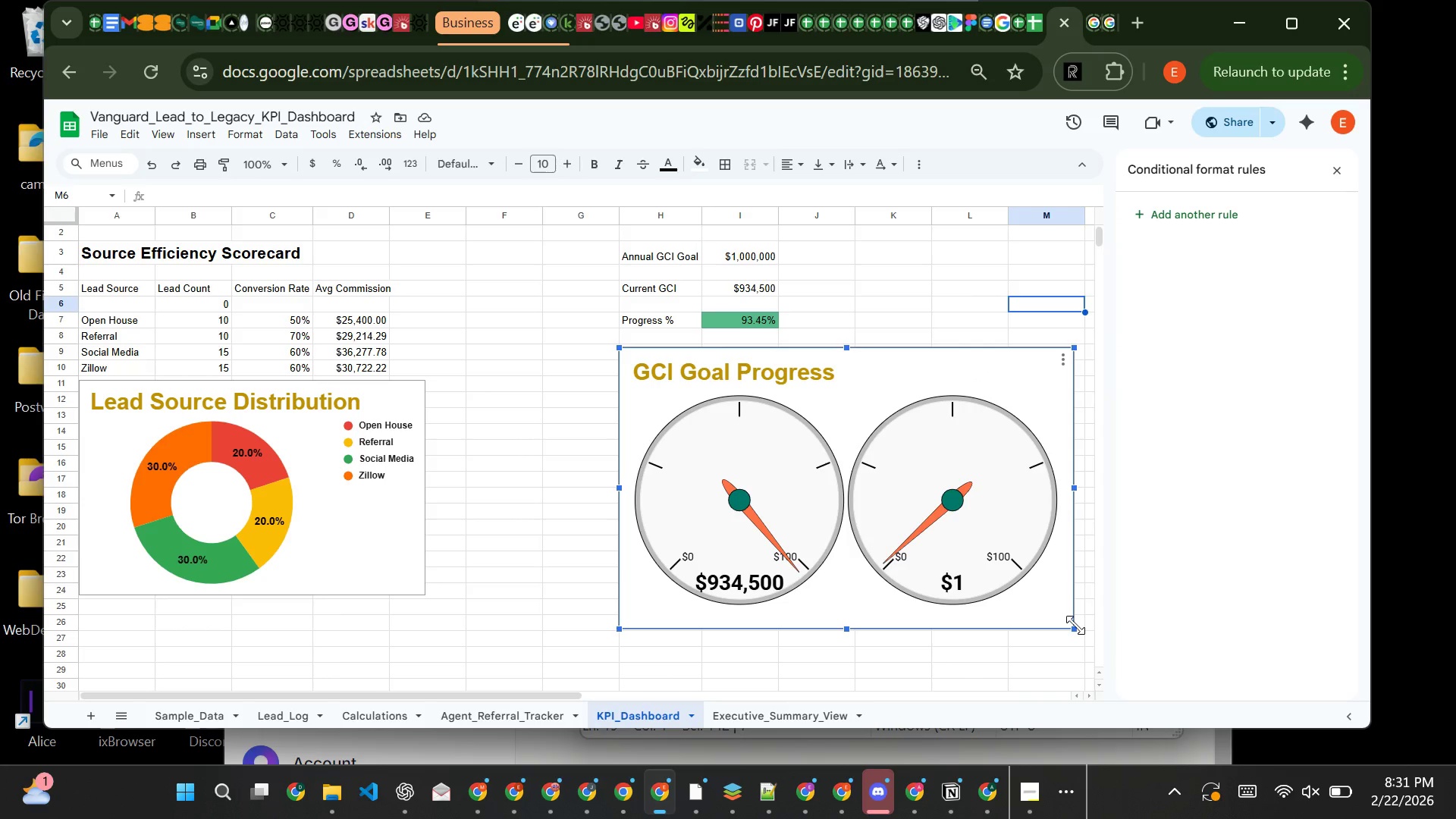 
left_click_drag(start_coordinate=[1075, 625], to_coordinate=[990, 519])
 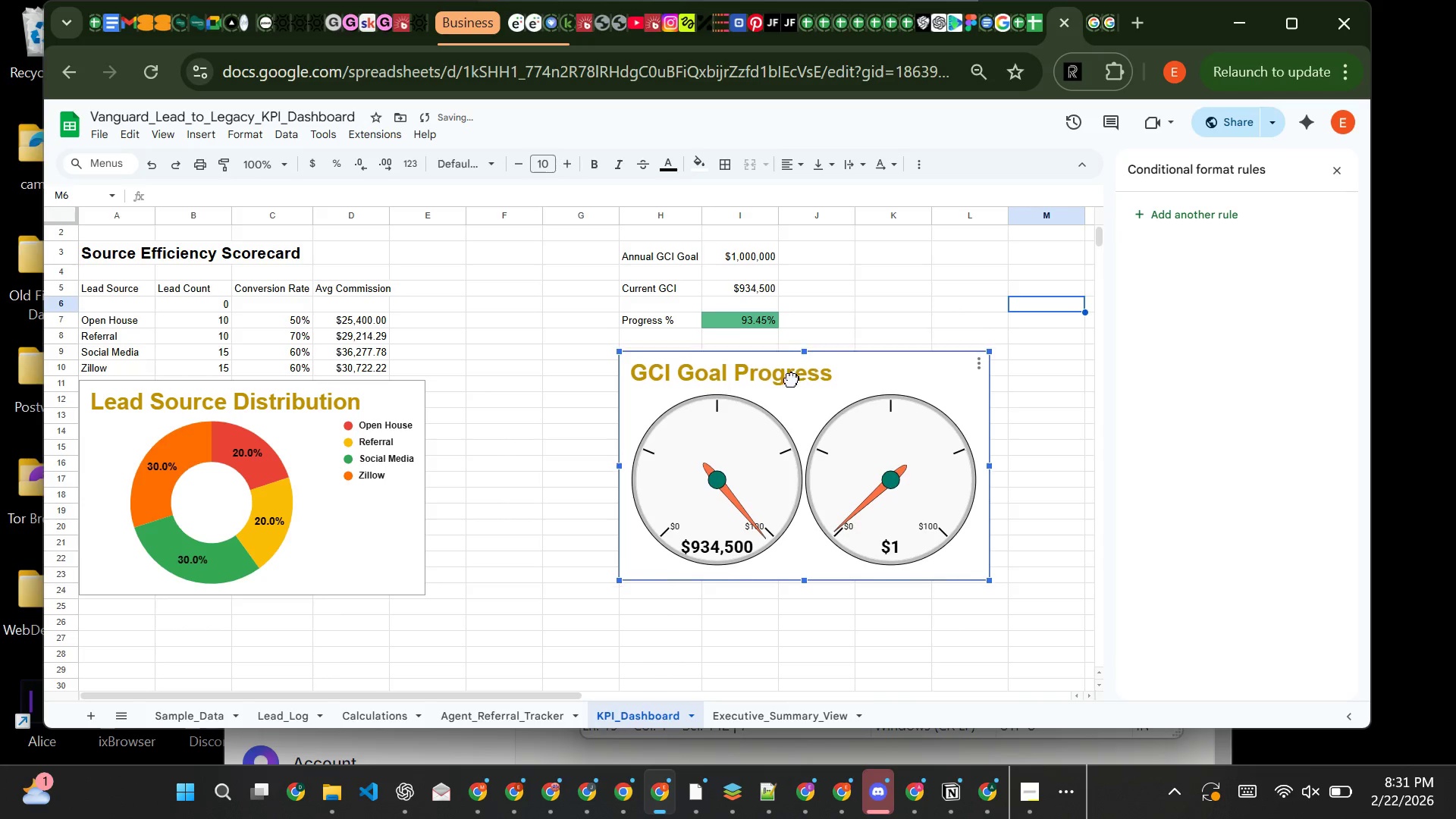 
left_click_drag(start_coordinate=[791, 367], to_coordinate=[795, 403])
 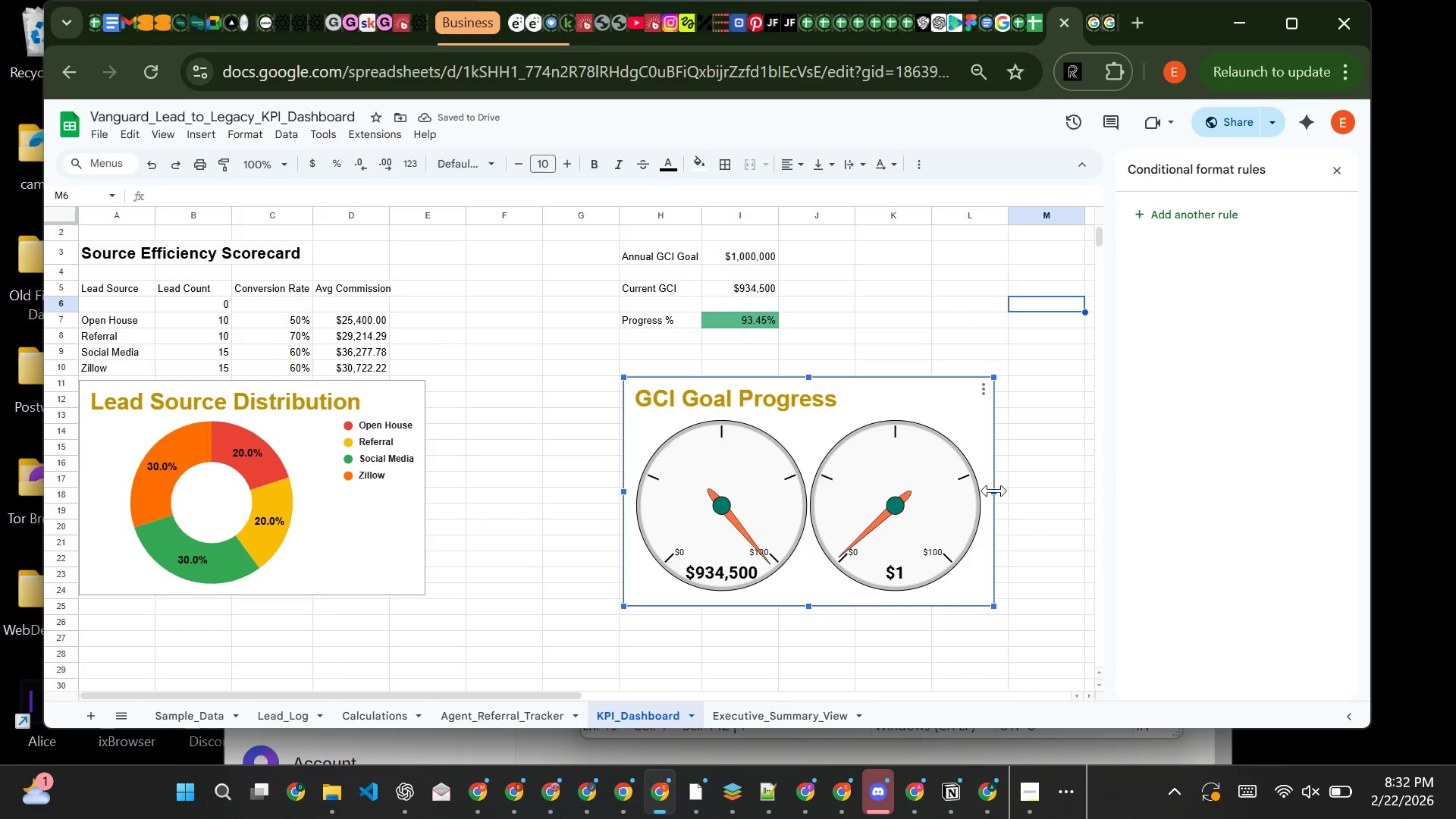 
left_click_drag(start_coordinate=[993, 491], to_coordinate=[1041, 486])
 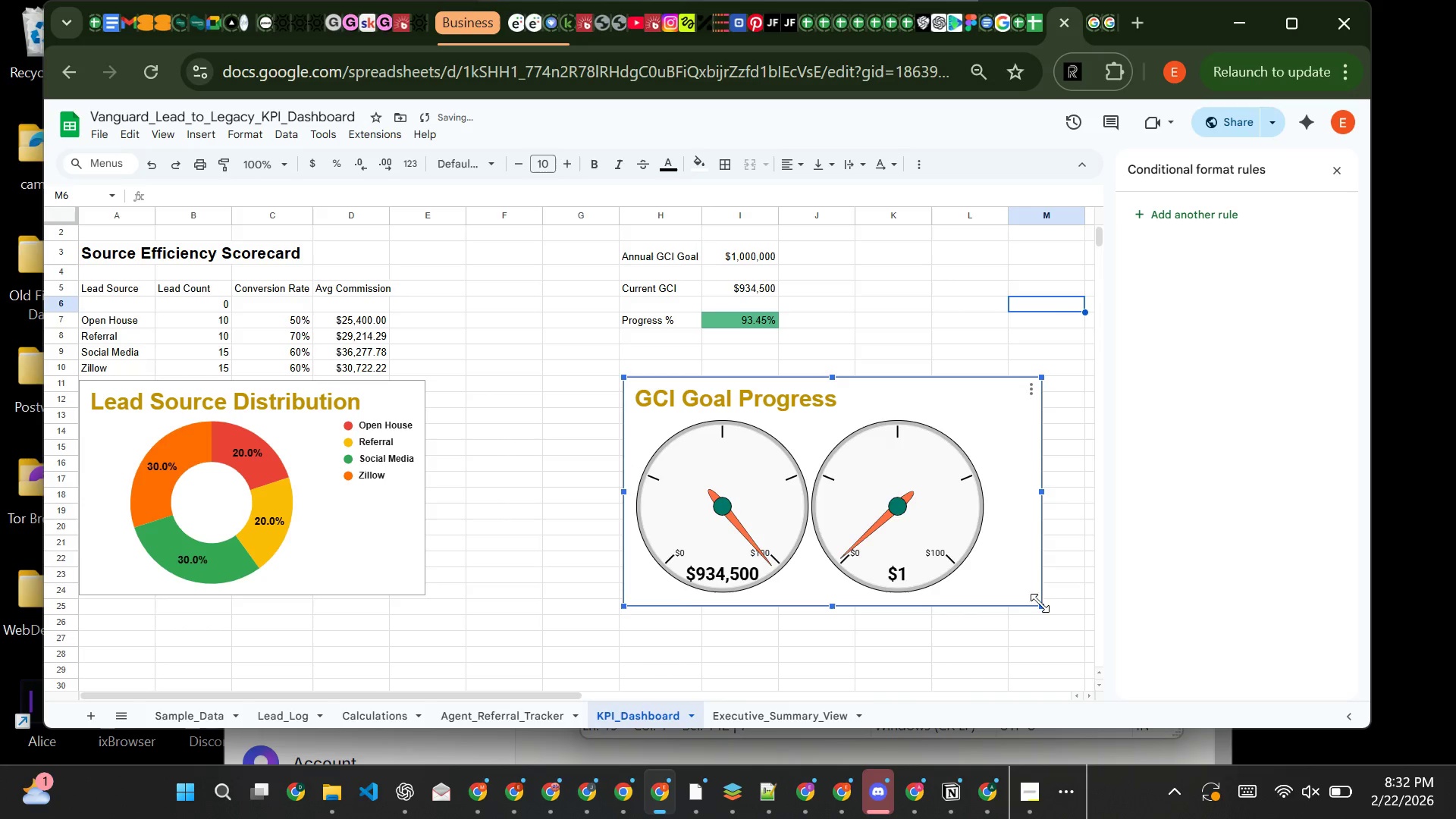 
left_click_drag(start_coordinate=[1040, 603], to_coordinate=[1027, 551])
 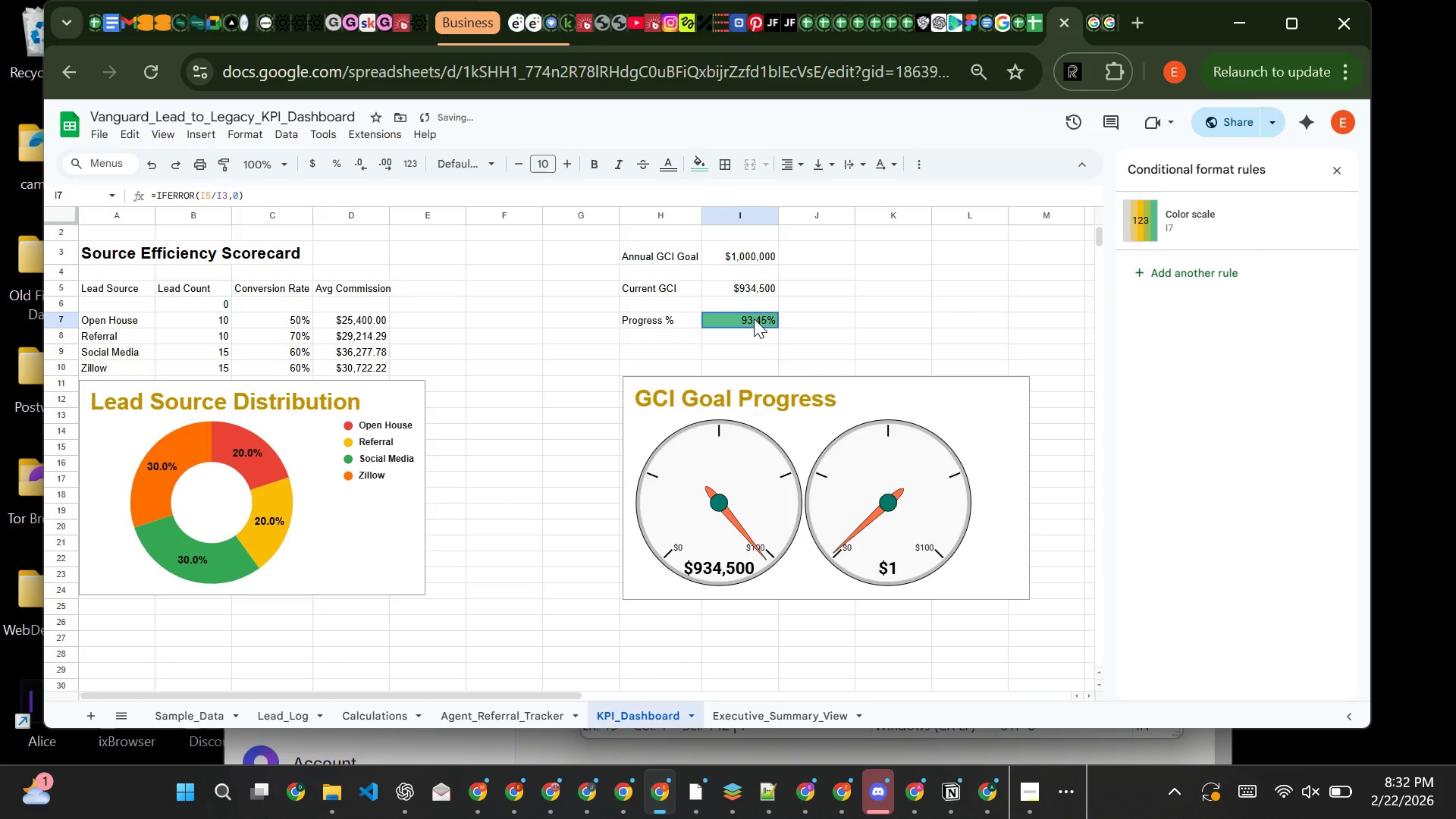 
left_click([754, 318])
 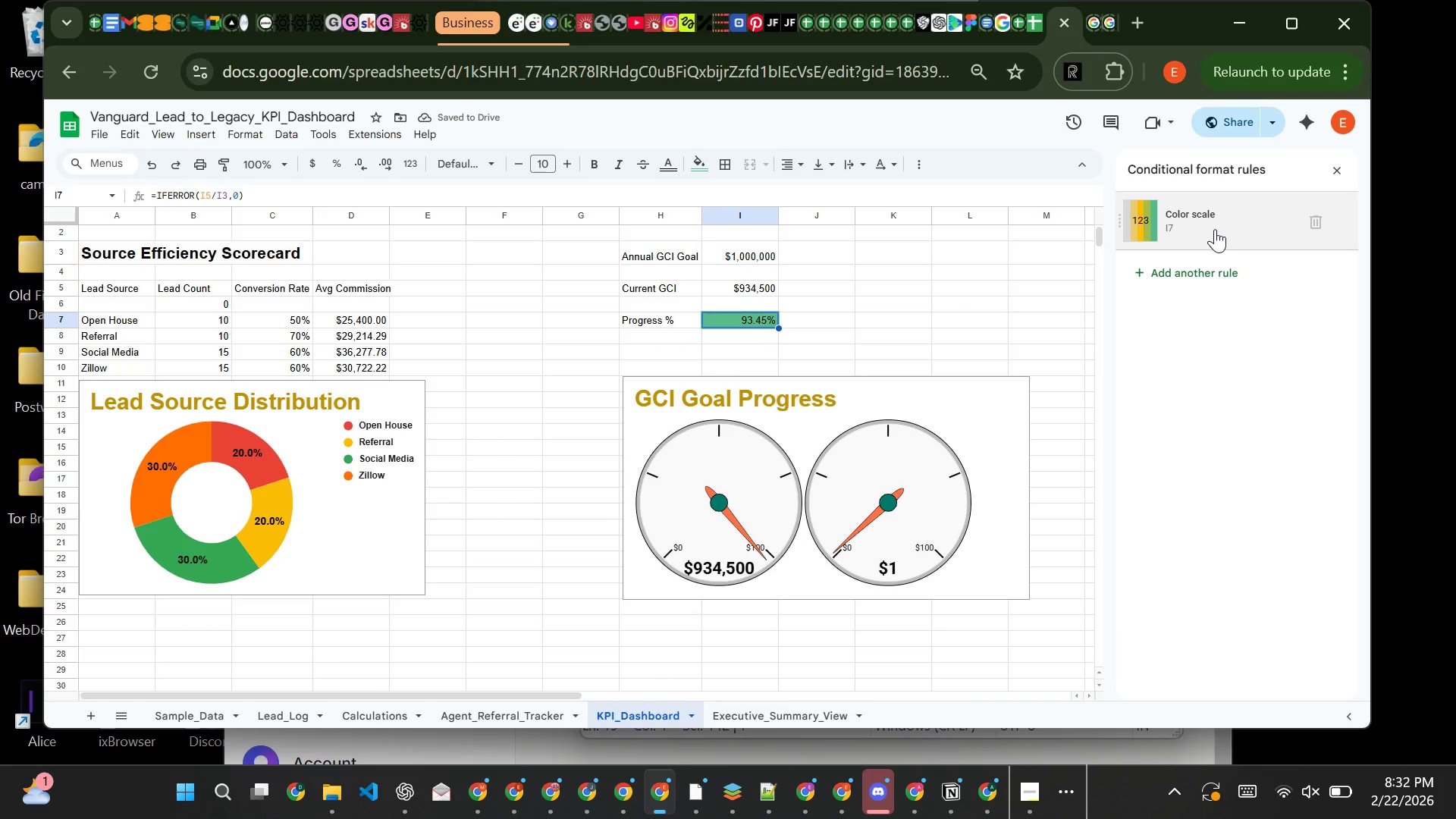 
left_click([1215, 229])
 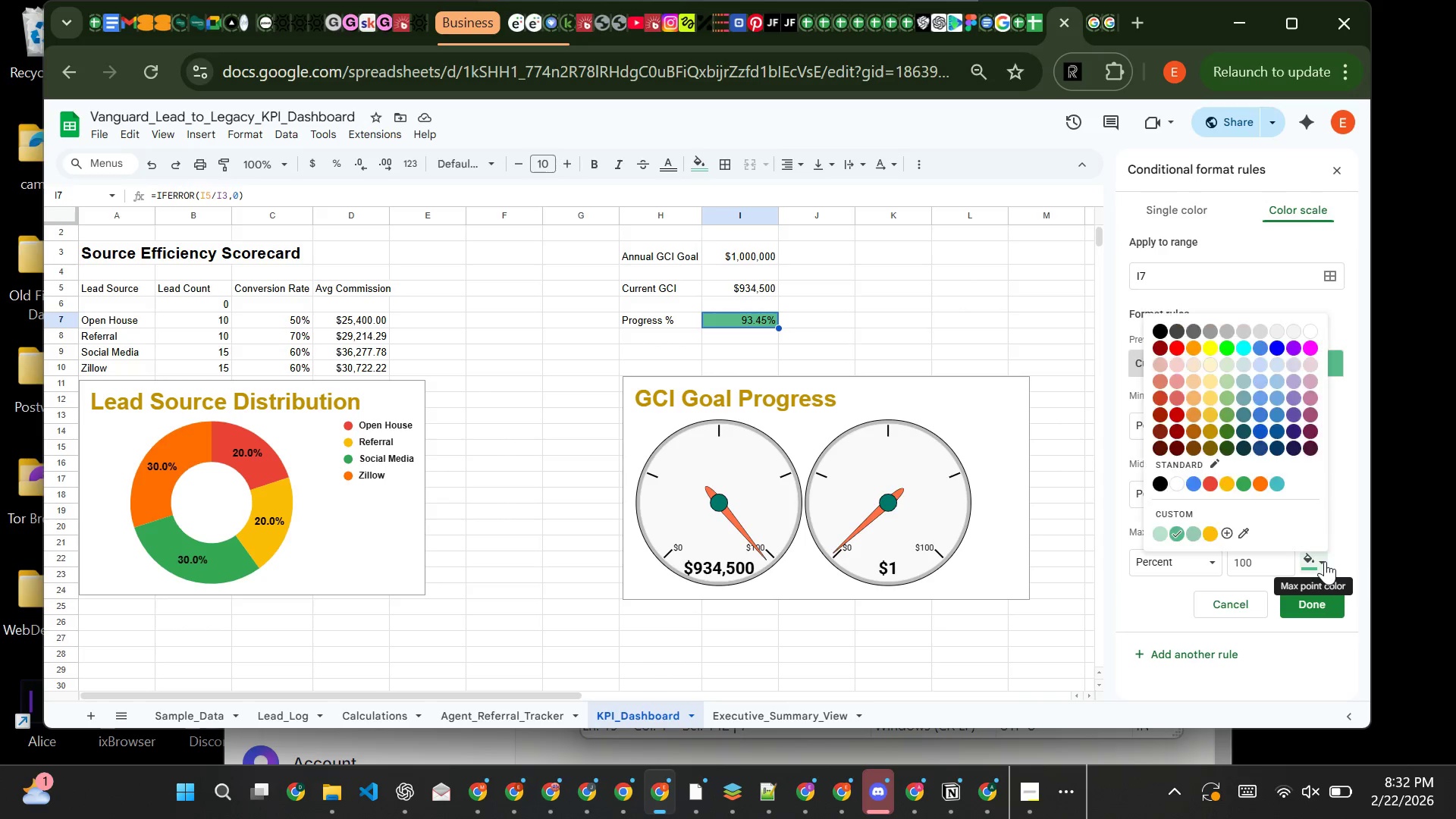 
left_click([1325, 561])
 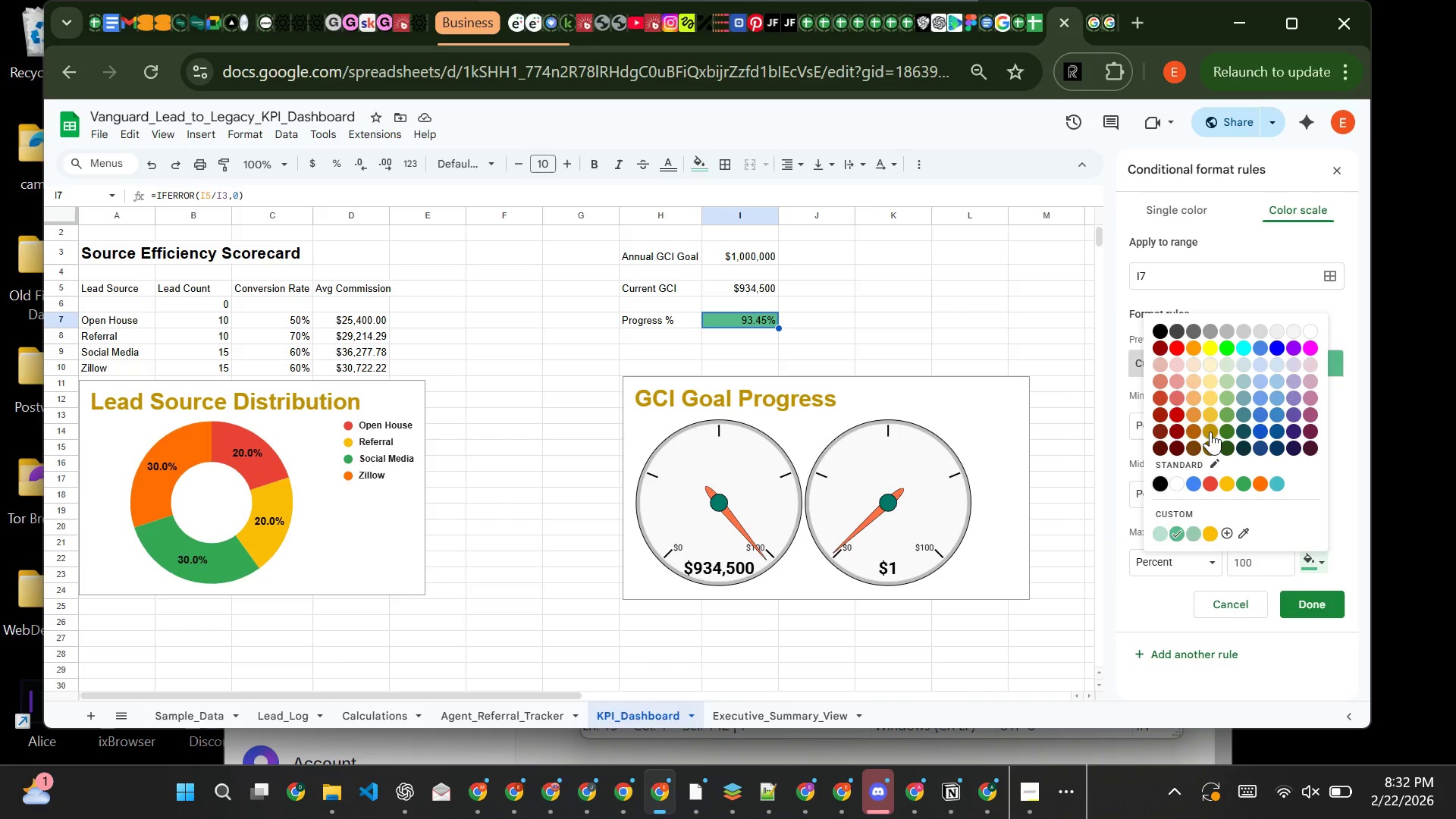 
left_click([1210, 431])
 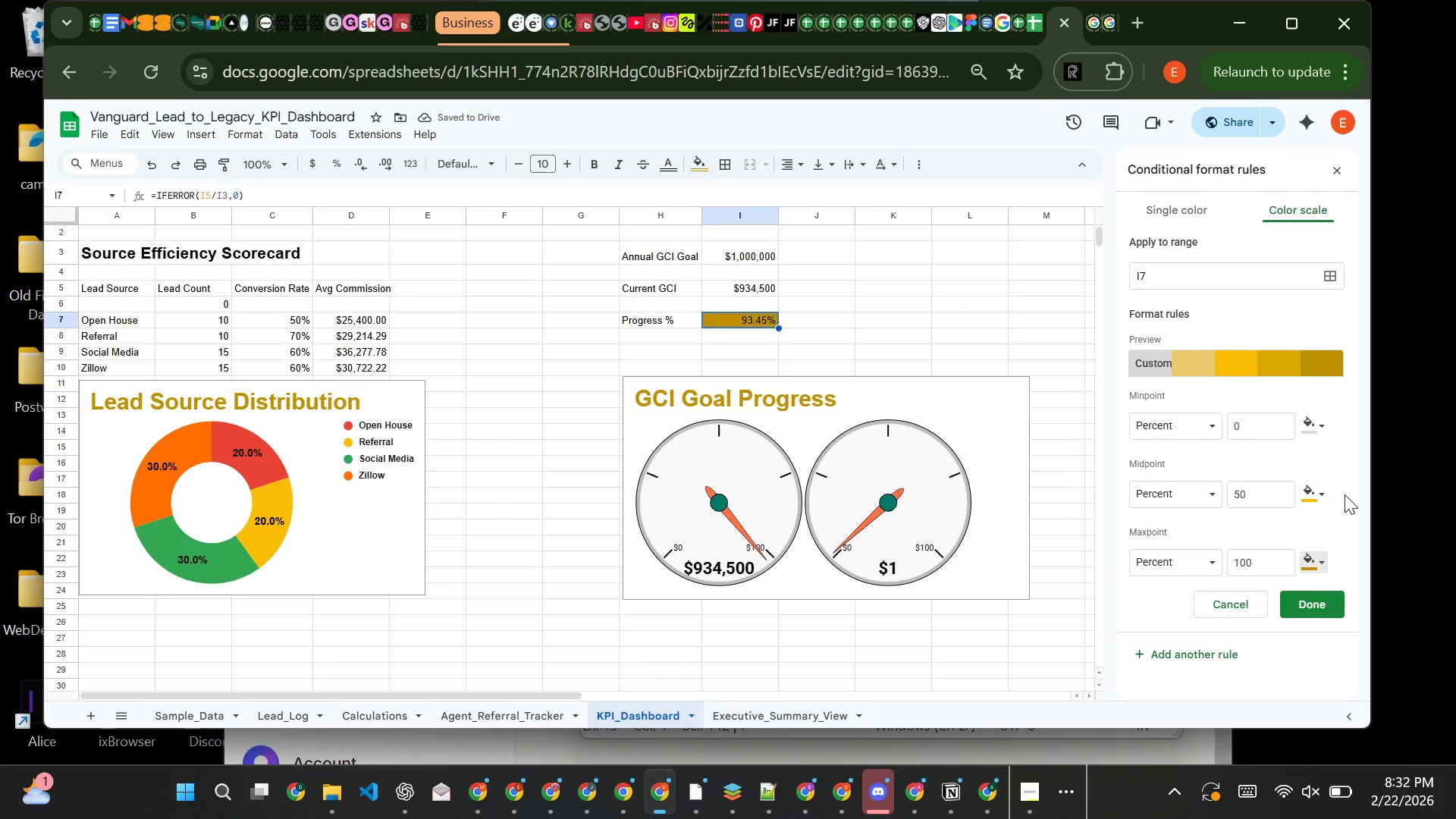 
wait(8.73)
 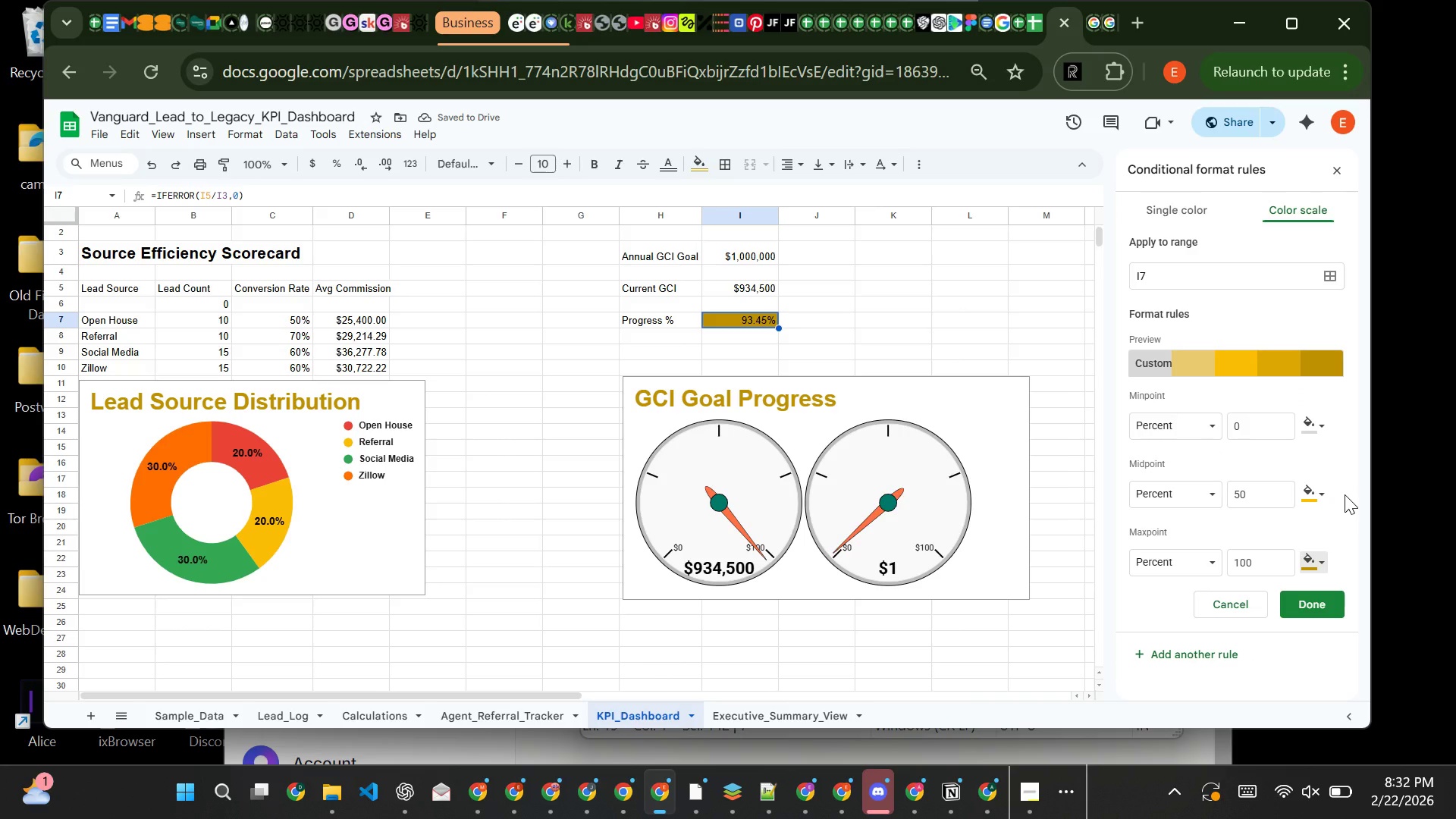 
left_click([1324, 564])
 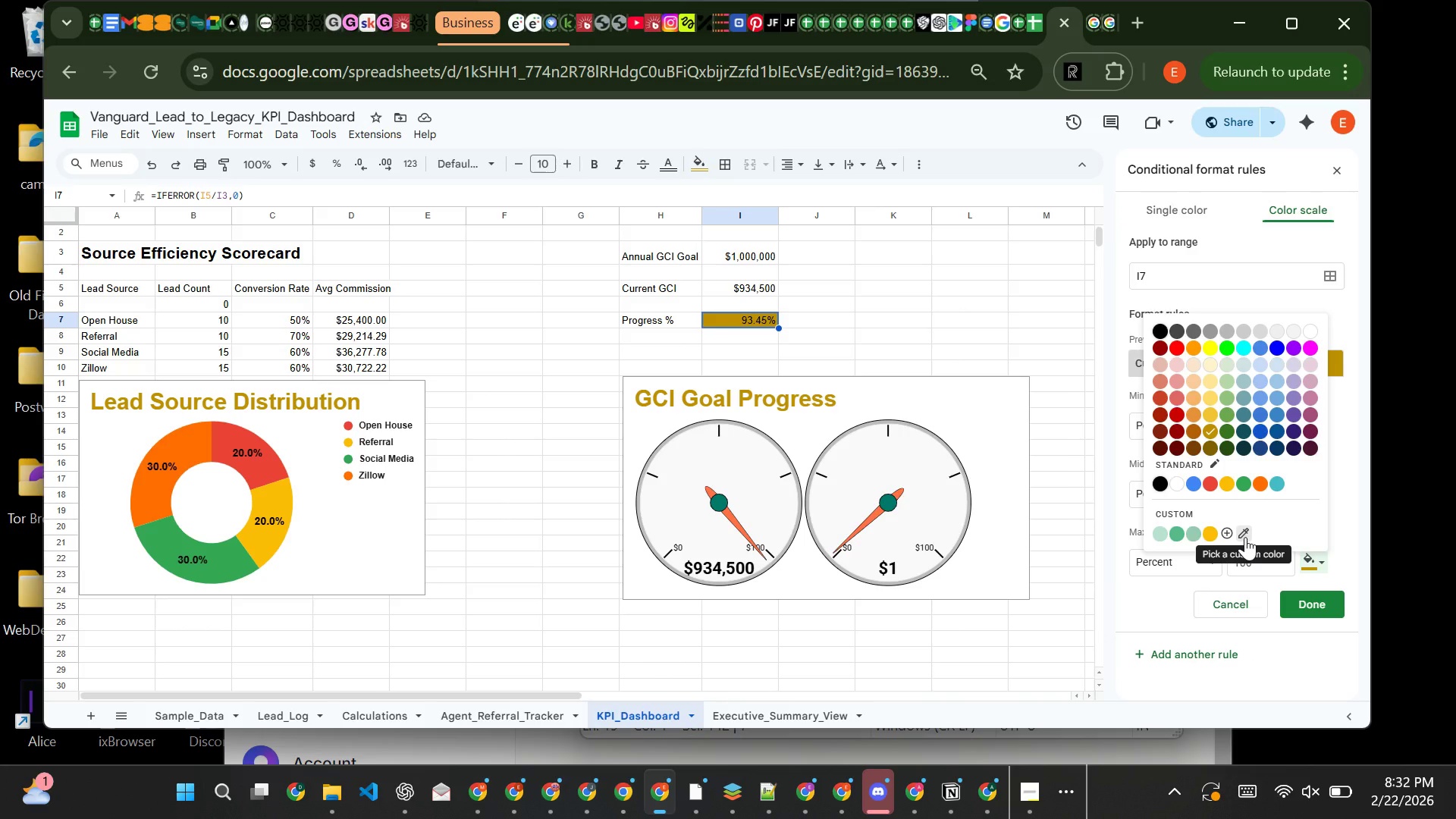 
left_click([1245, 537])
 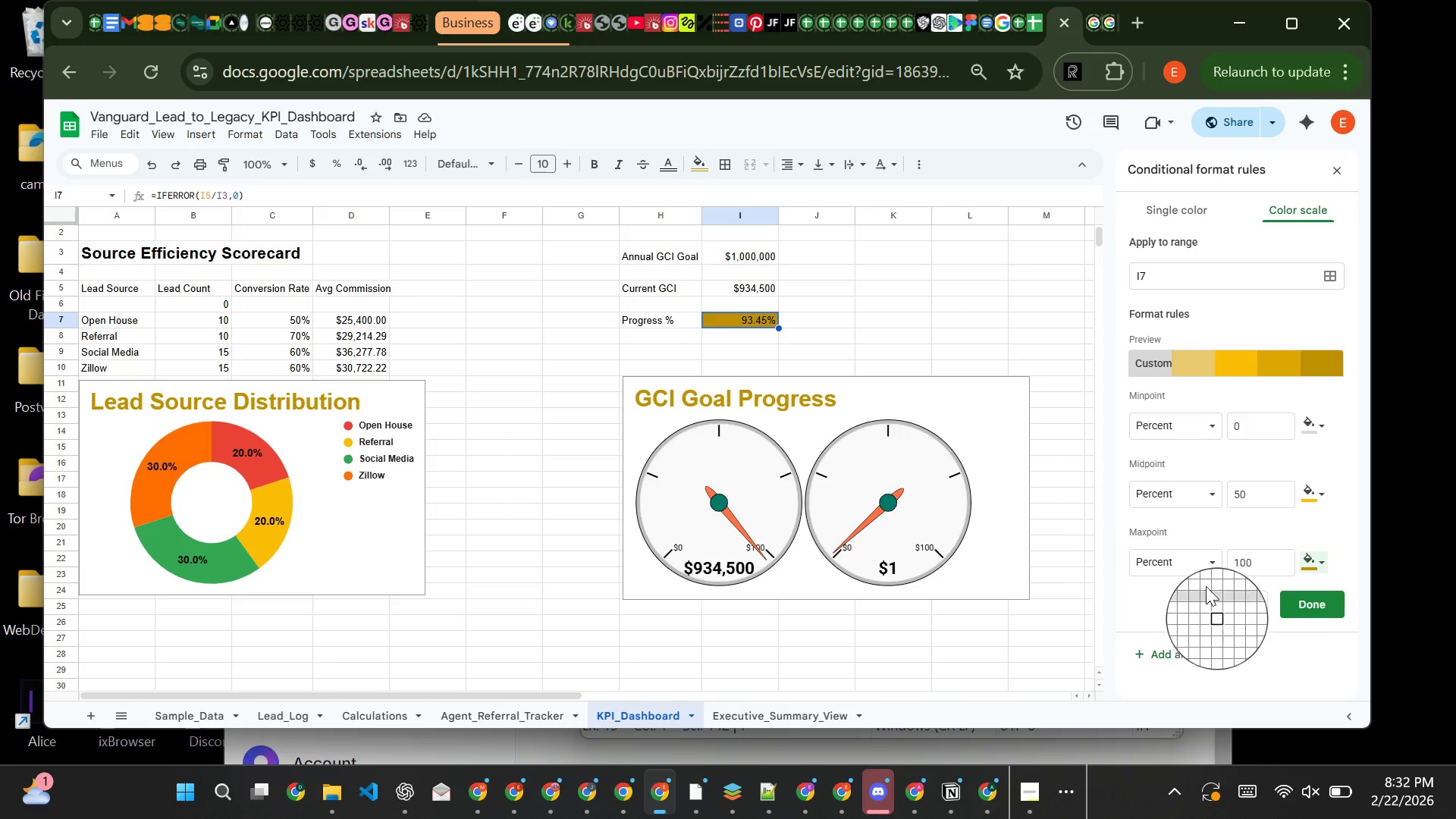 
wait(10.69)
 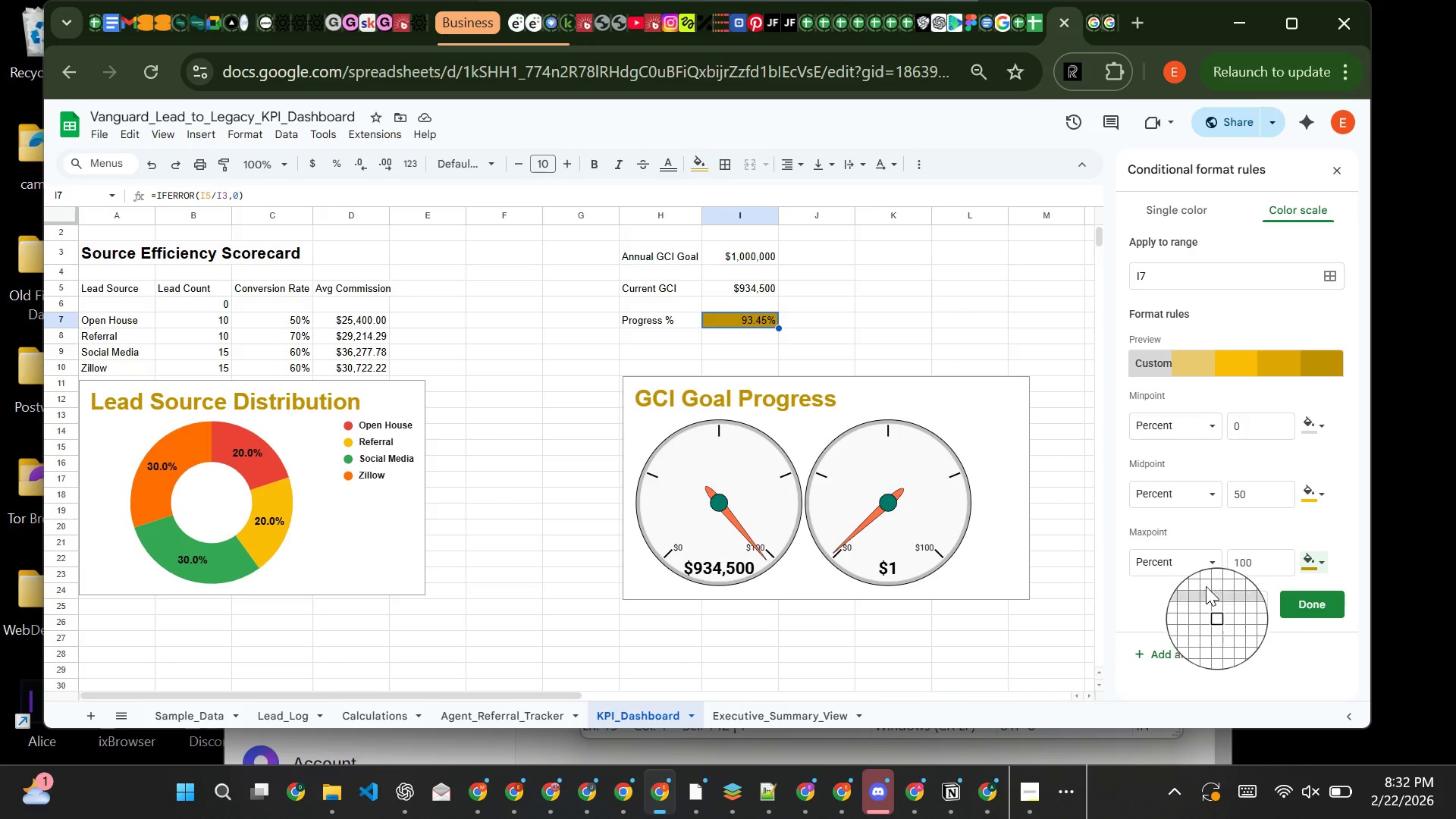 
left_click([1310, 364])
 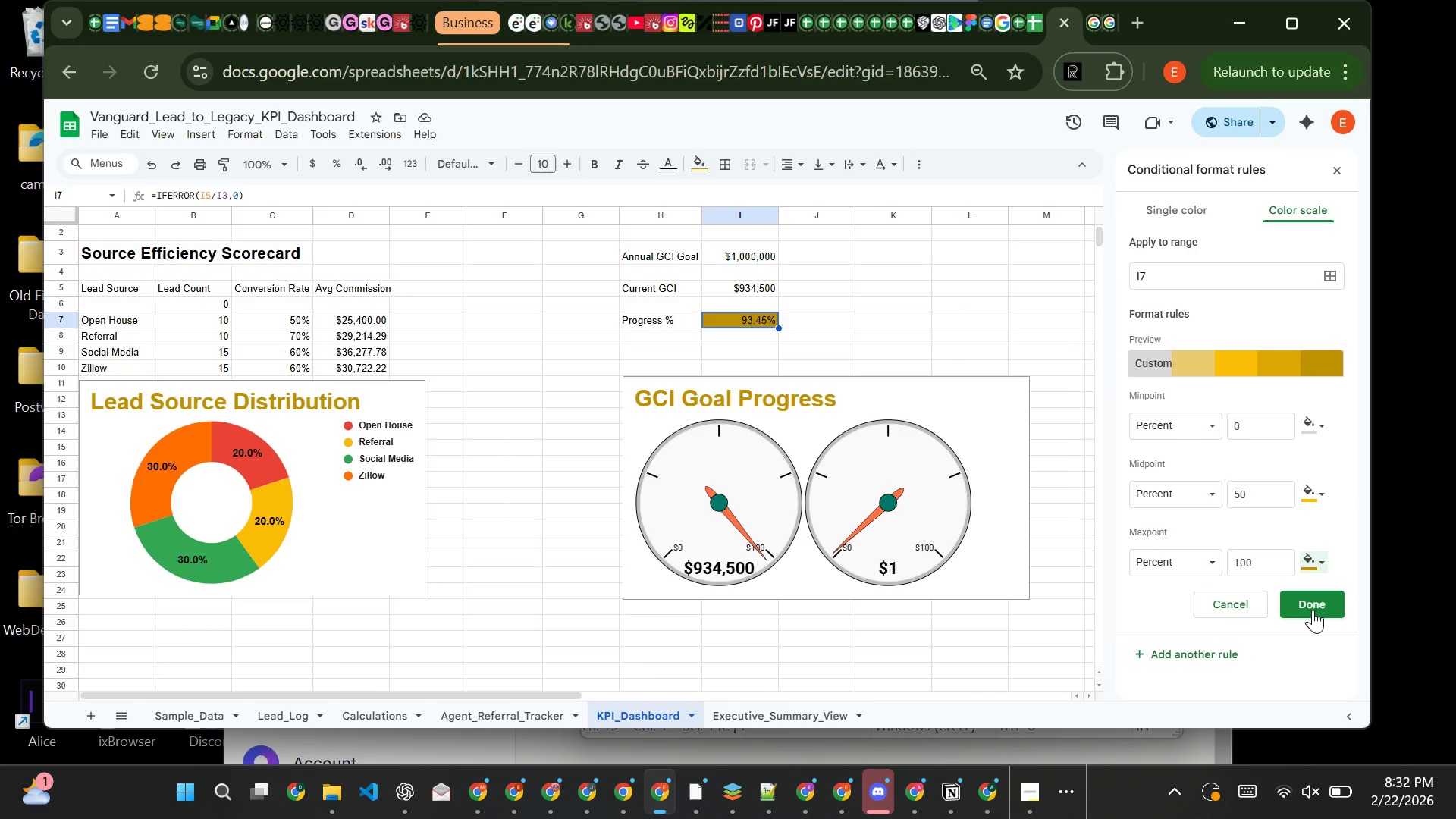 
left_click([1313, 610])
 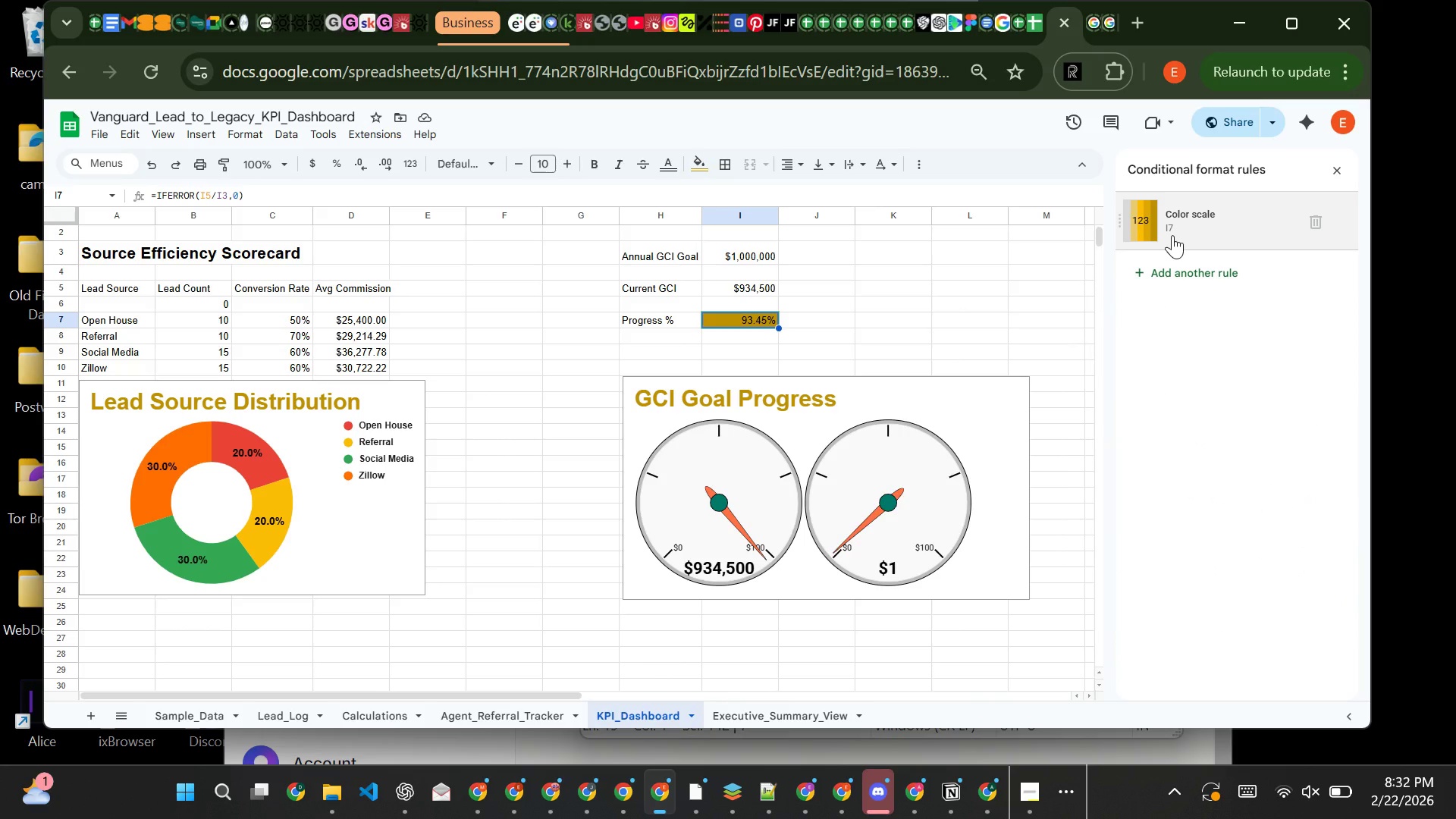 
left_click([1172, 235])
 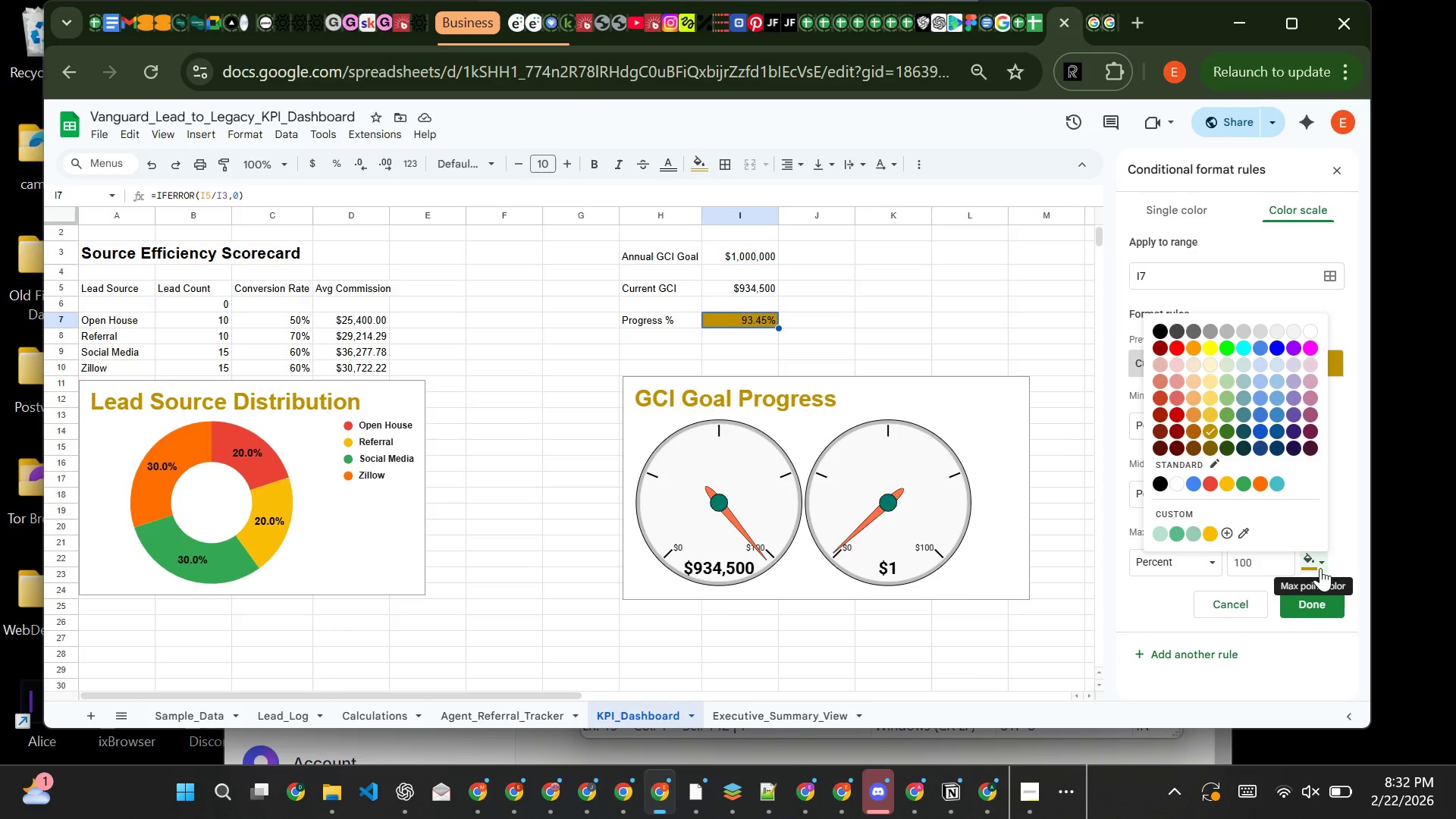 
left_click([1320, 568])
 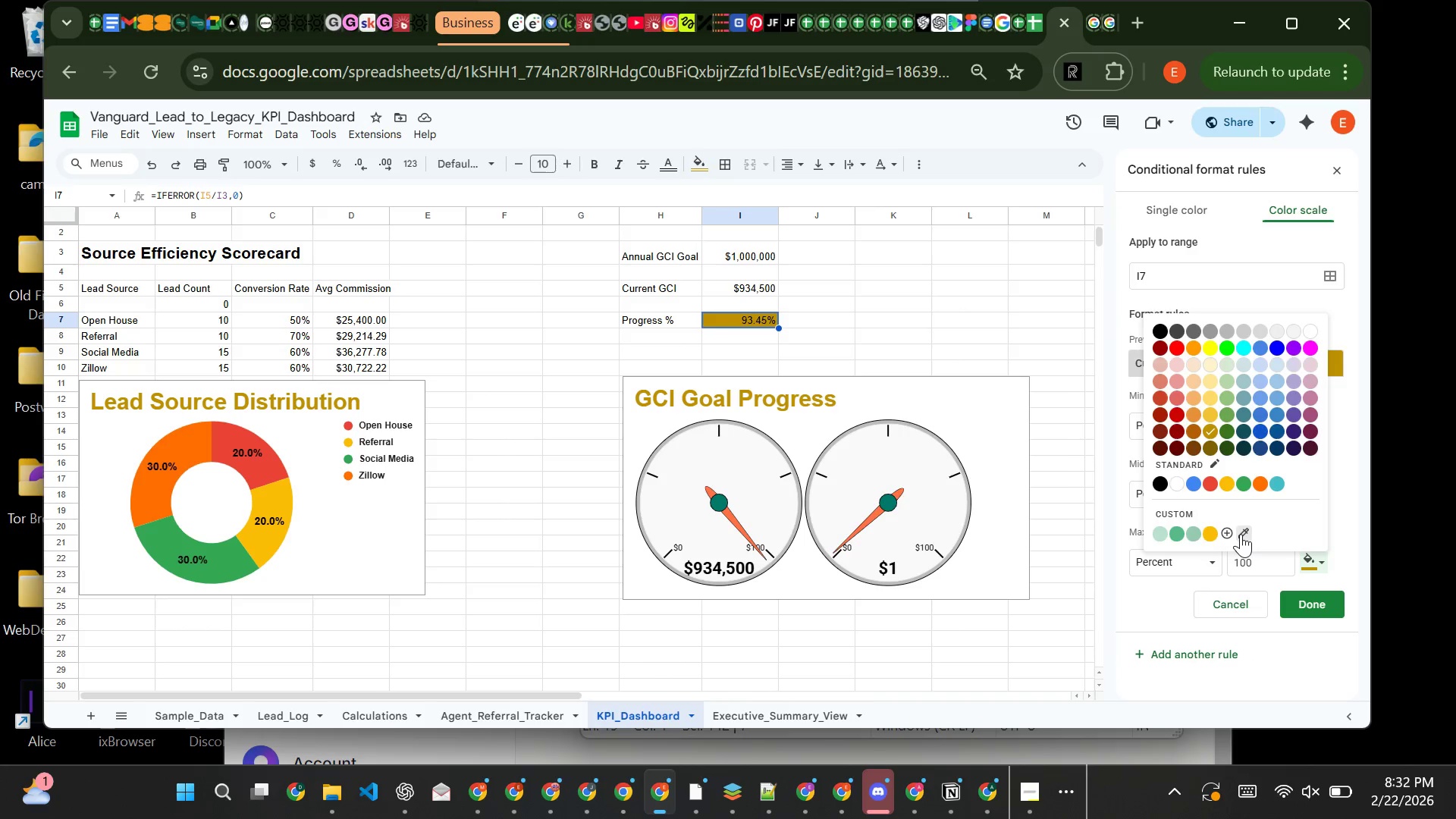 
left_click([1241, 534])
 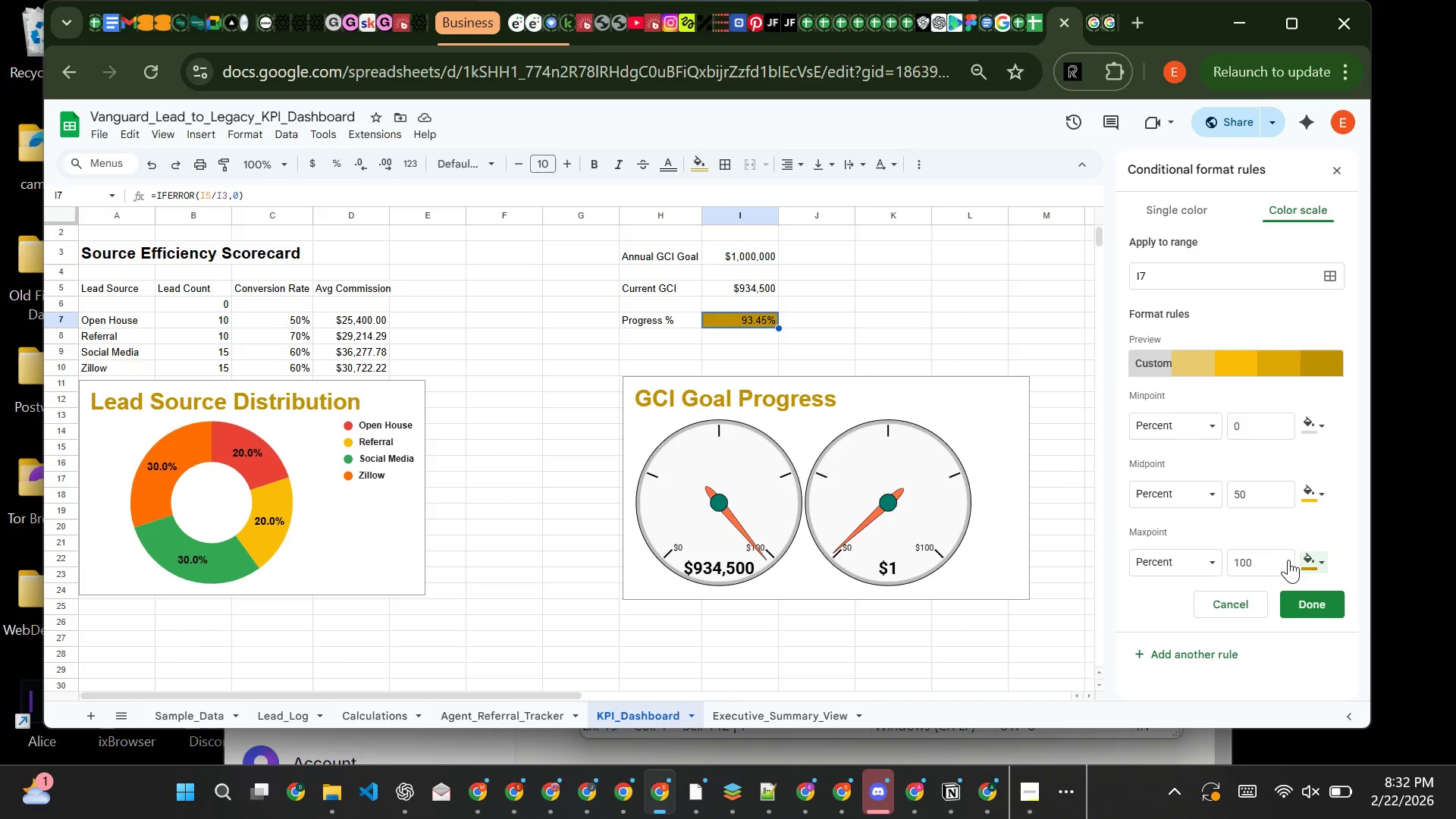 
mouse_move([1293, 576])
 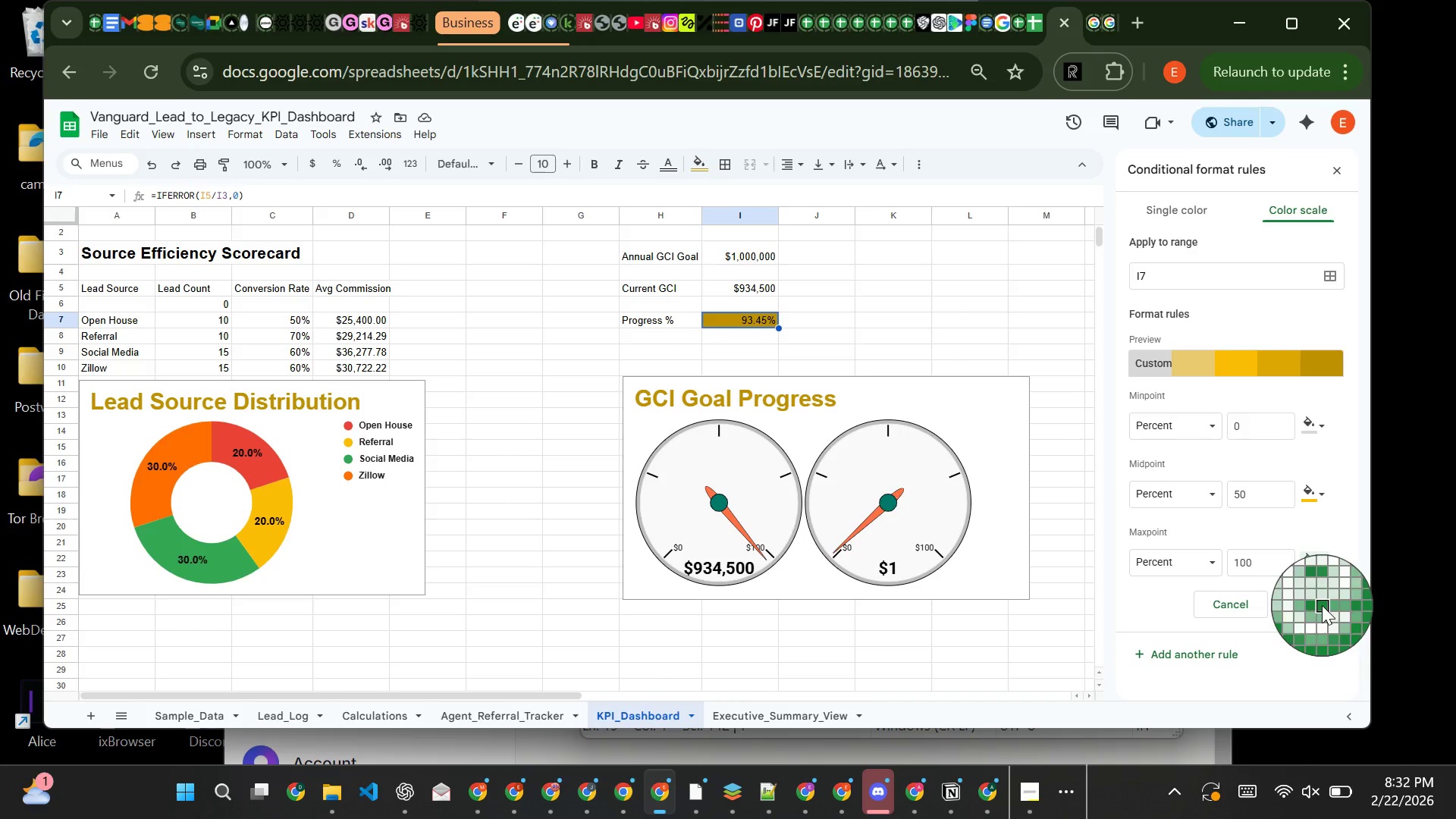 
left_click([1322, 605])
 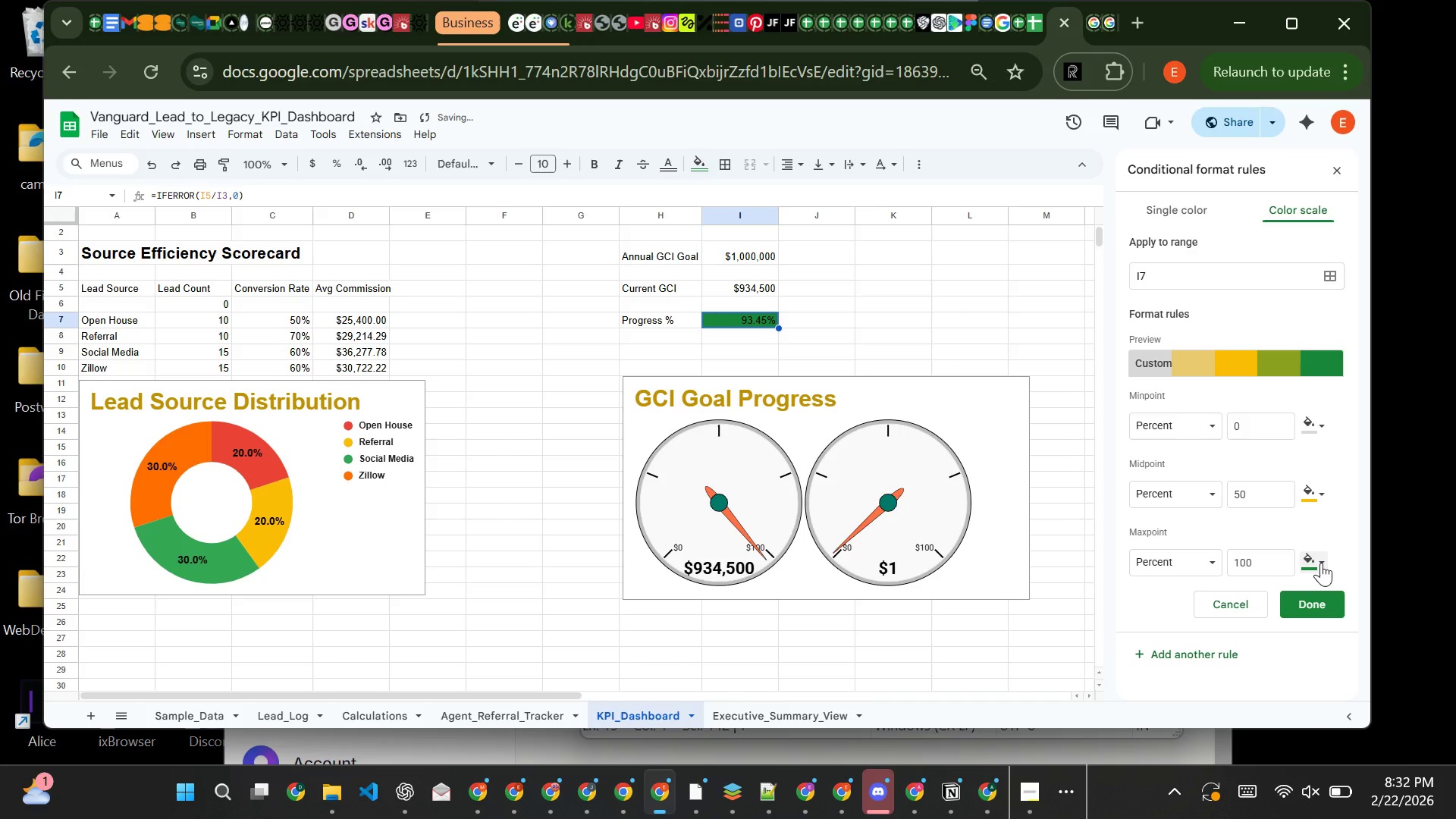 
left_click([1321, 563])
 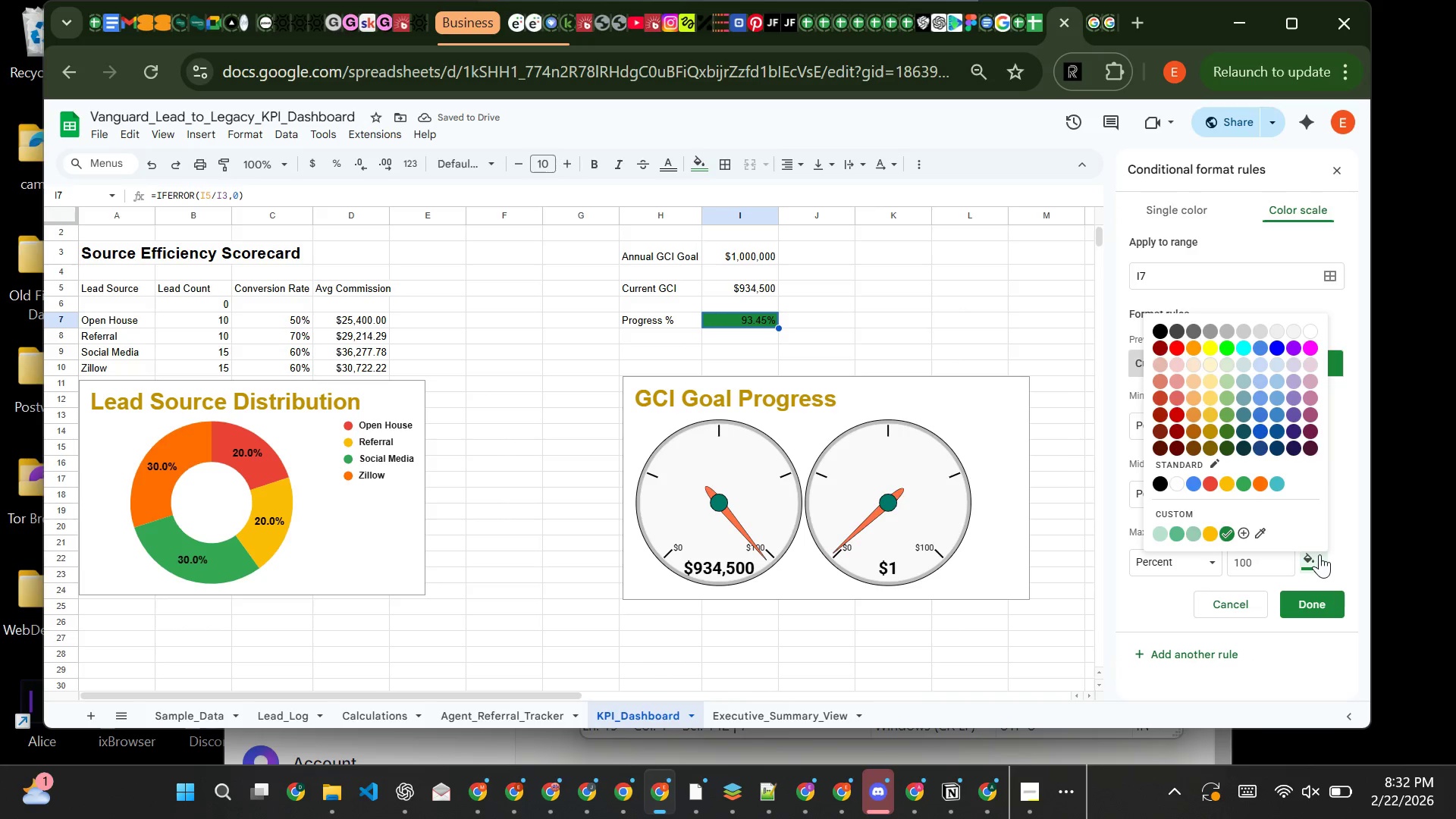 
left_click([1320, 554])
 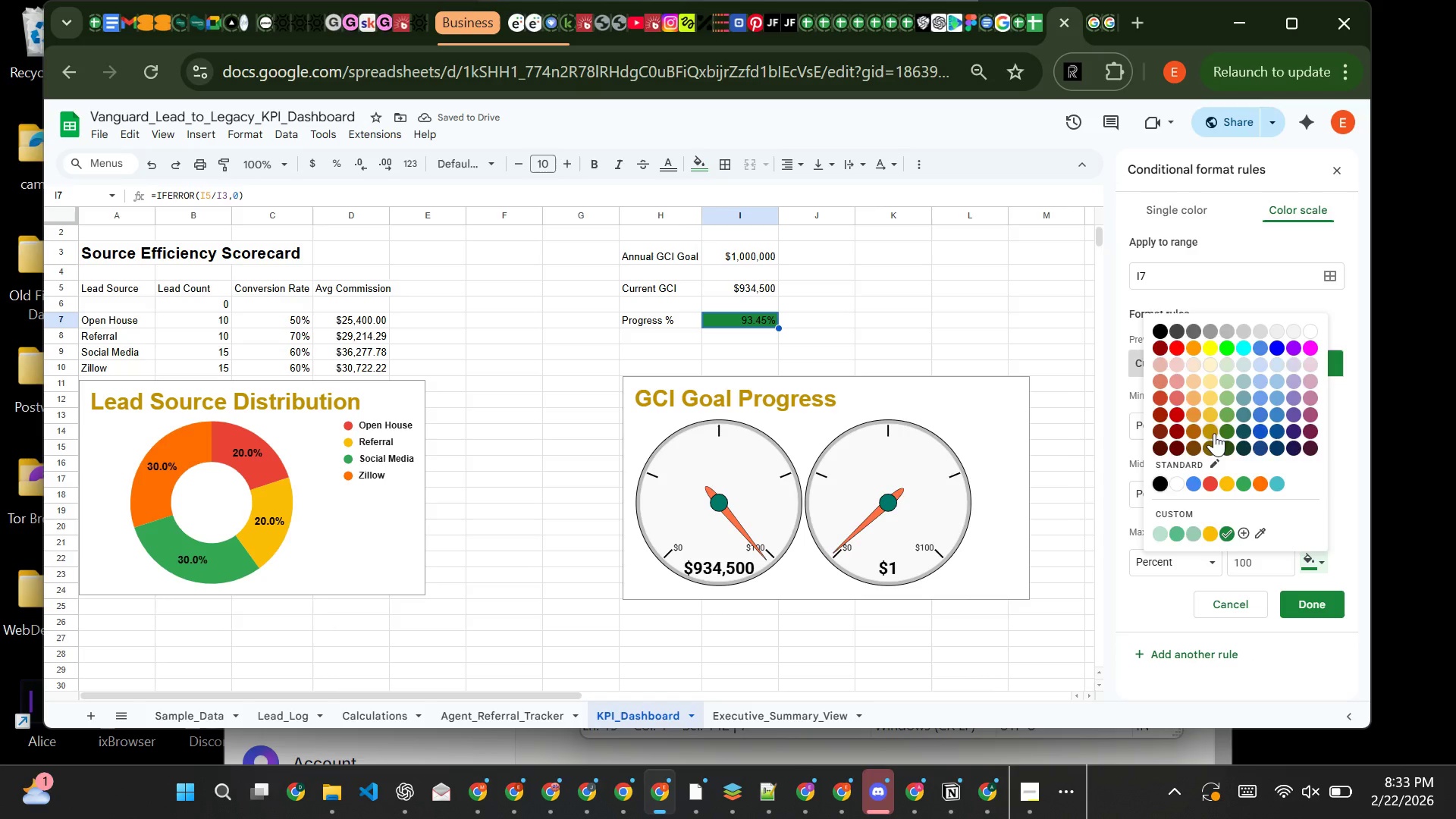 
left_click([1214, 433])
 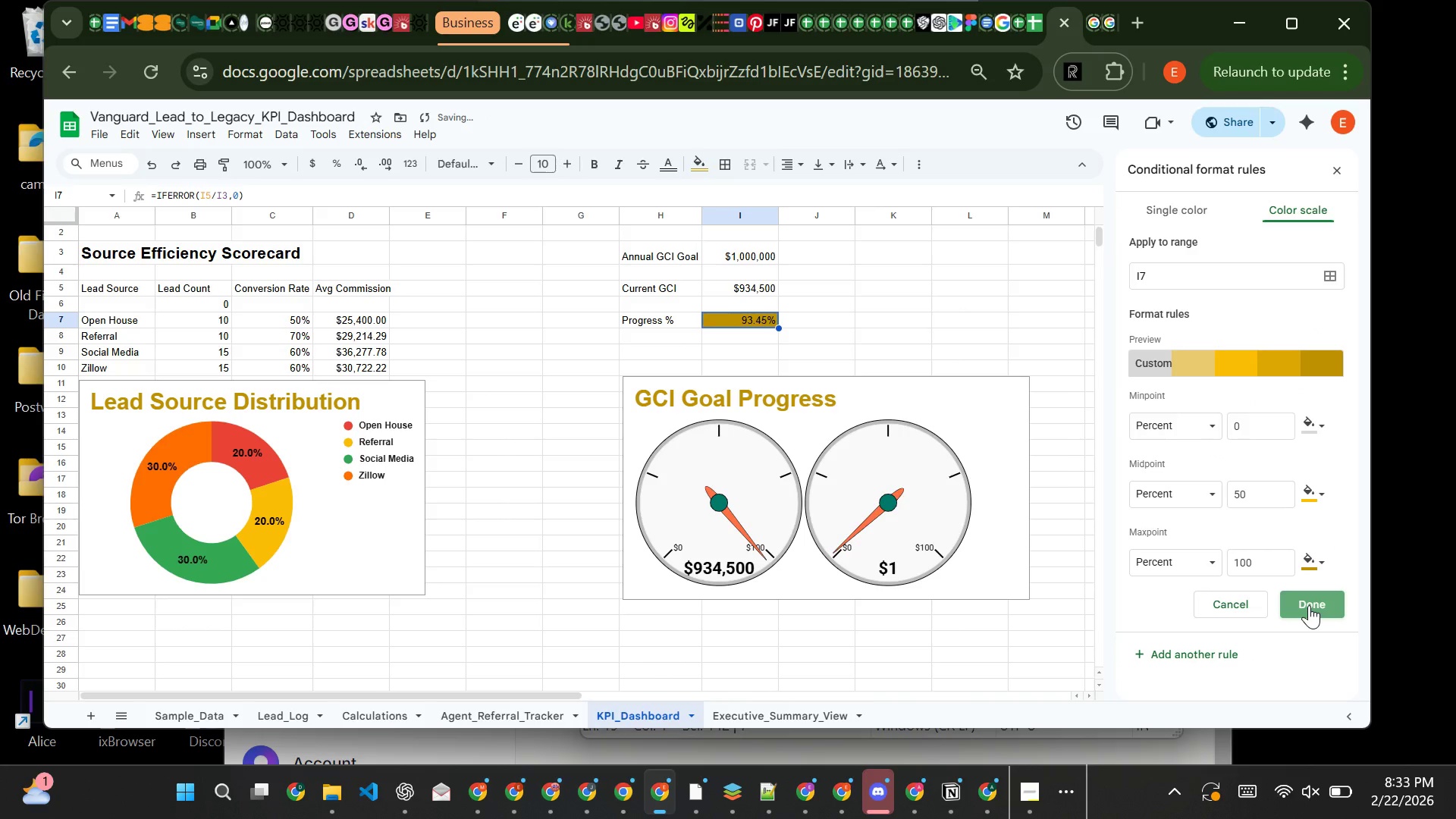 
left_click([1309, 605])
 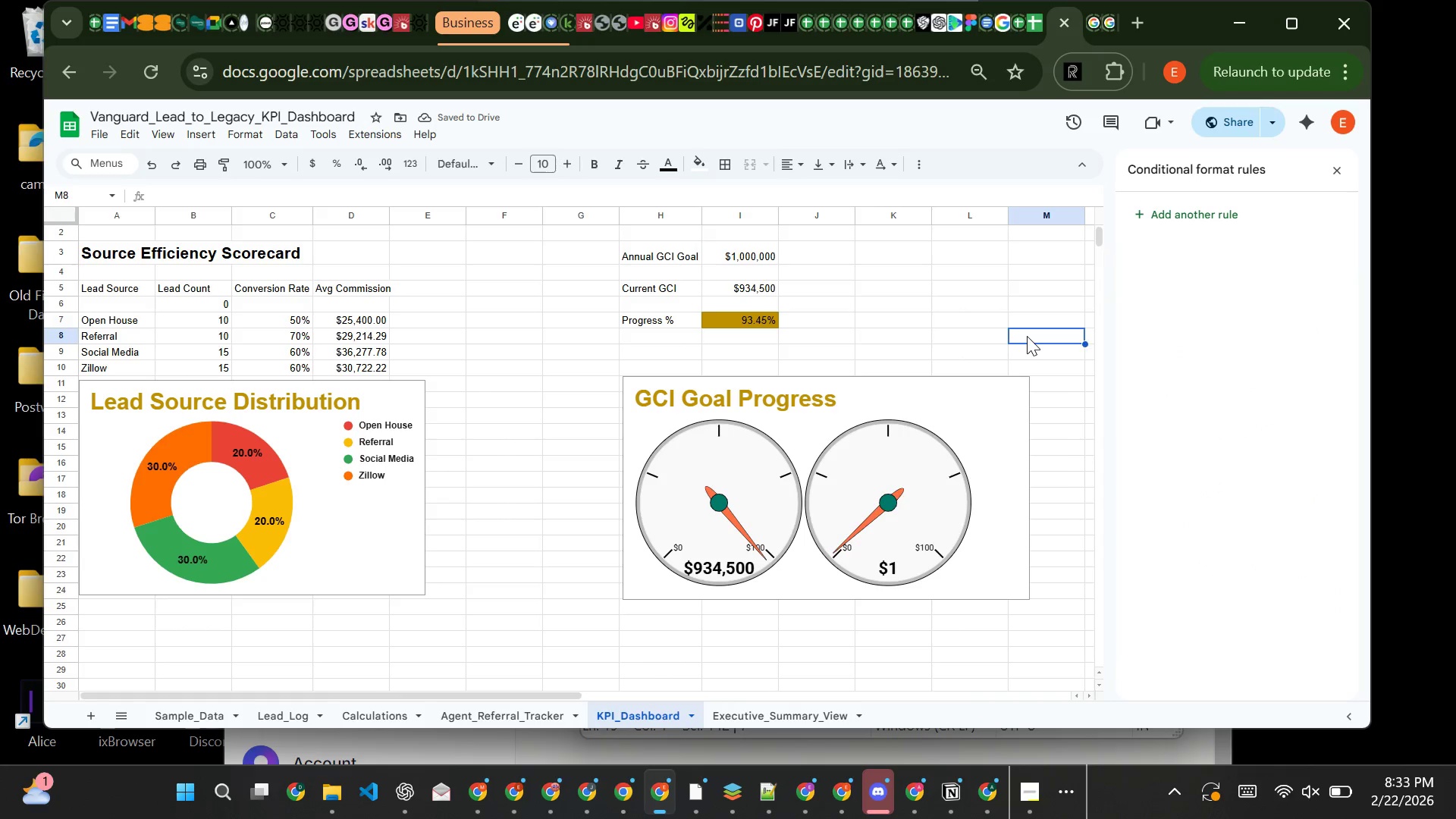 
left_click([1027, 336])
 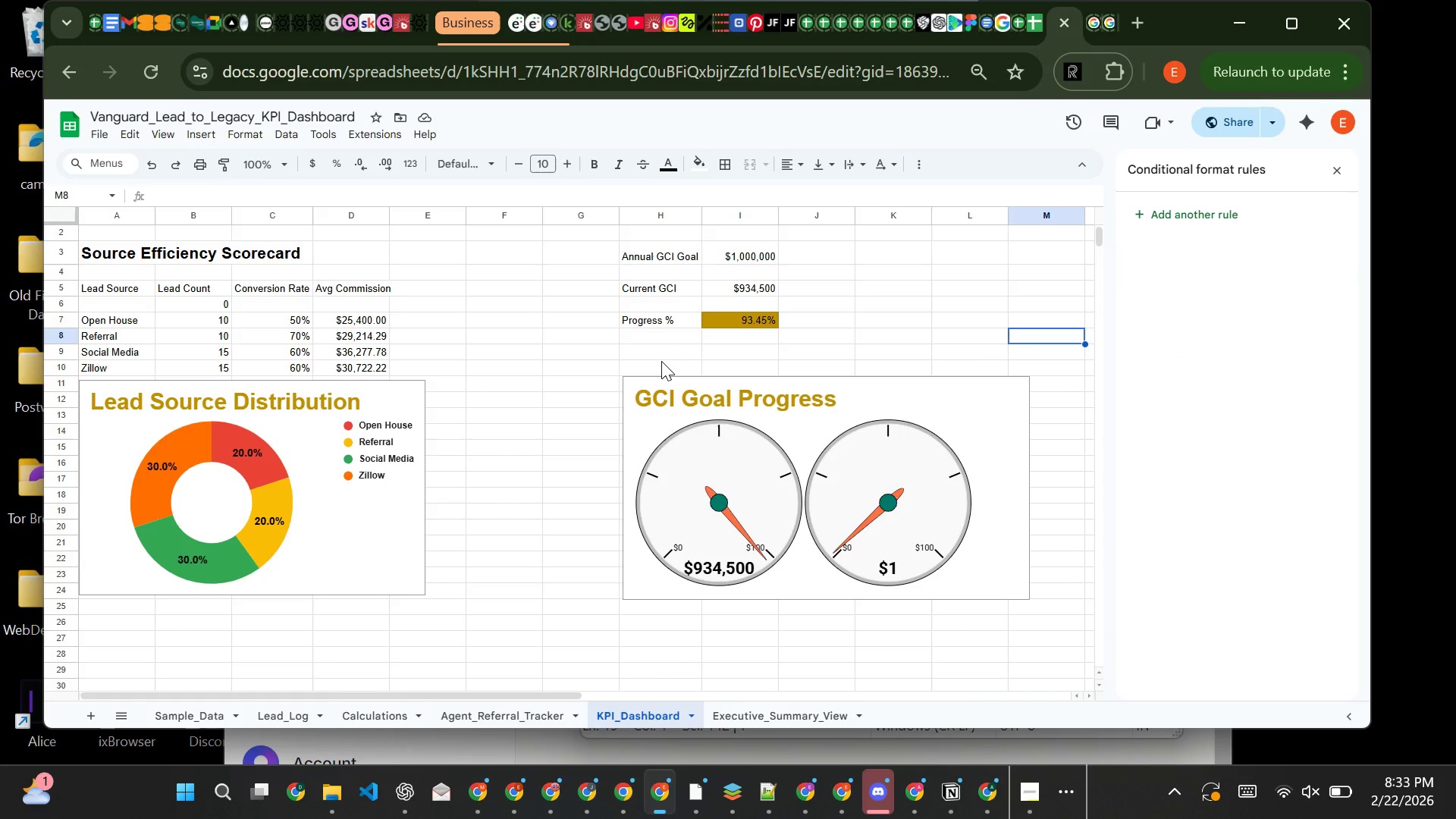 
wait(5.97)
 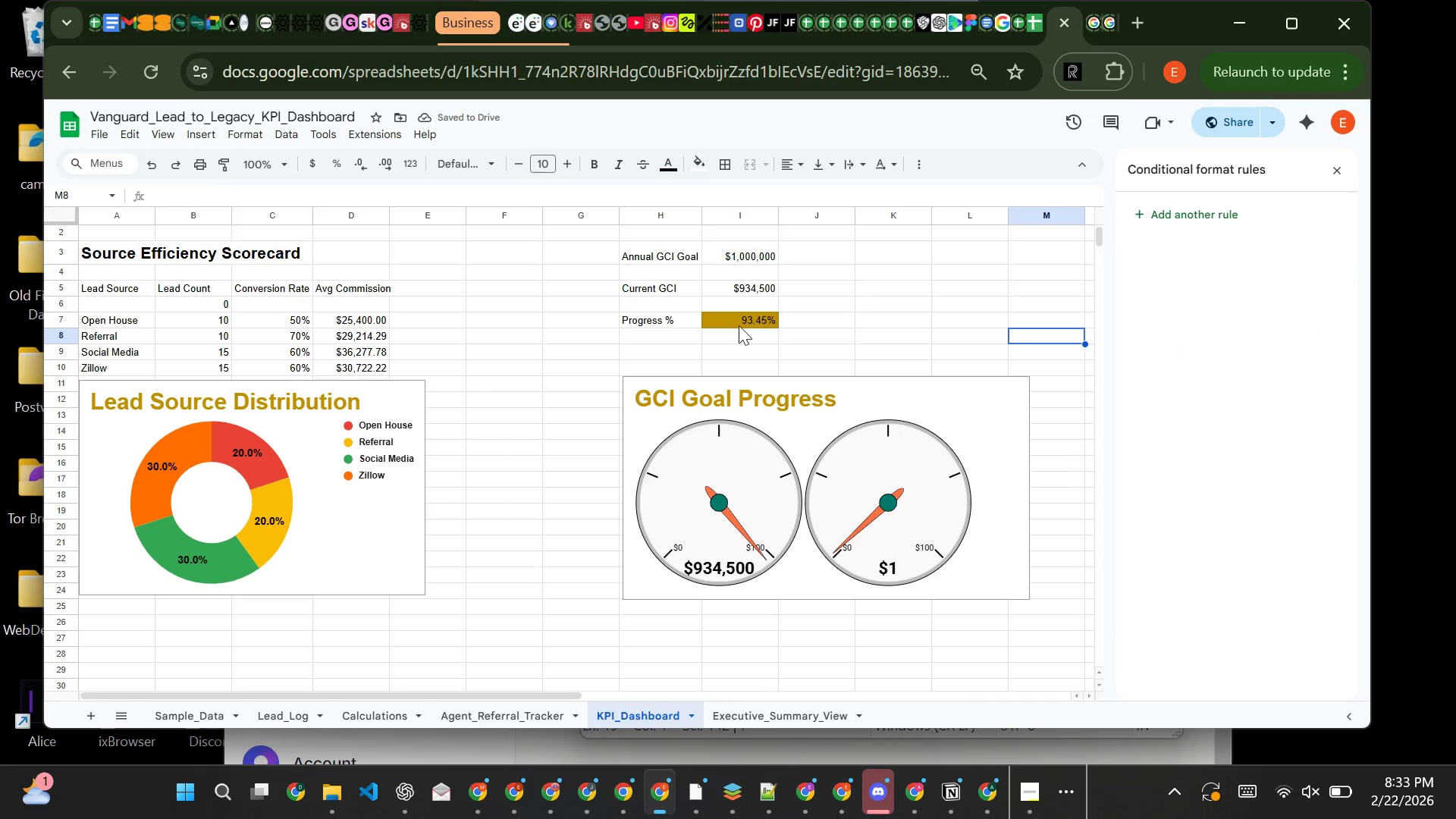 
left_click([789, 335])
 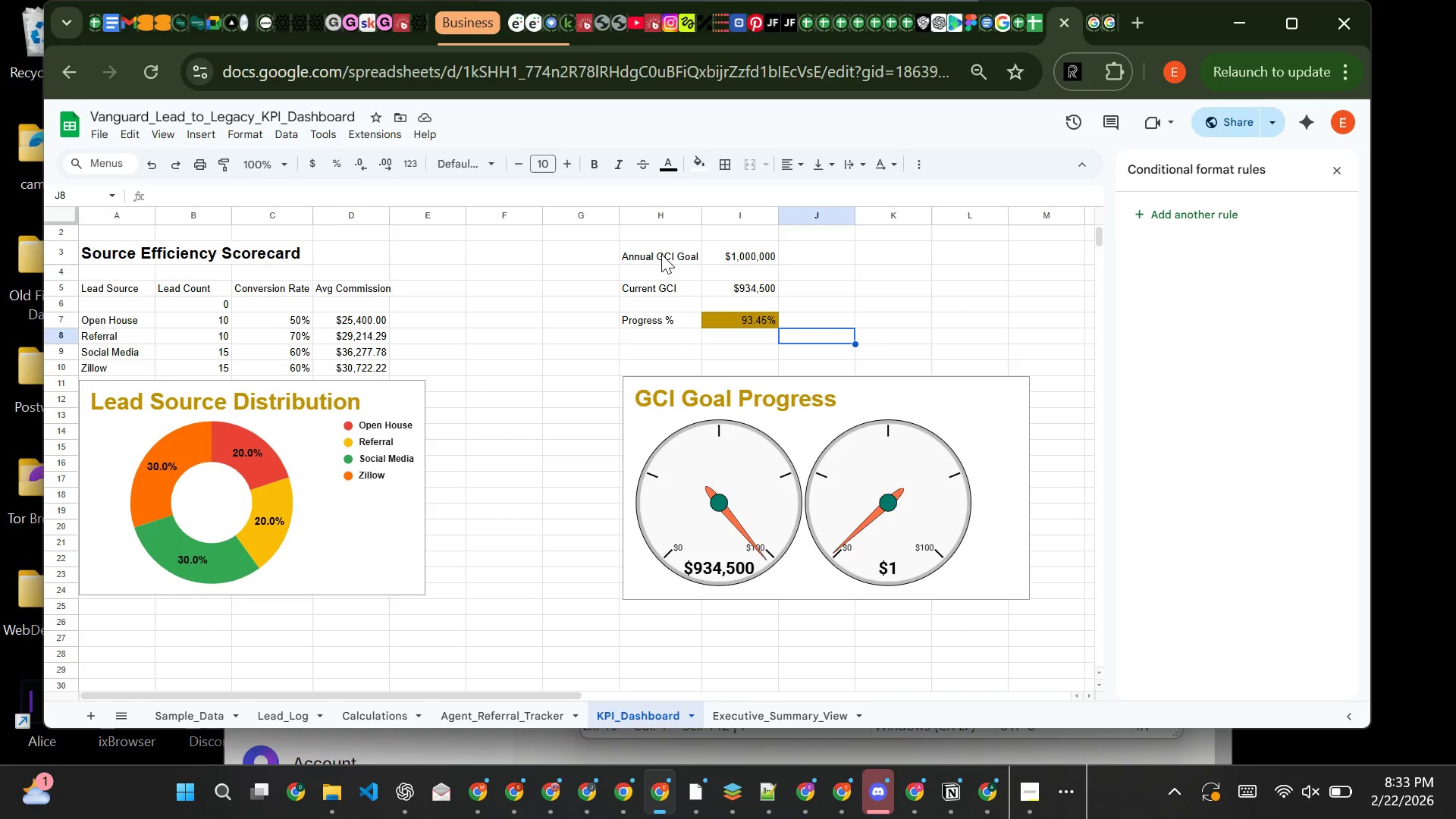 
left_click([661, 254])
 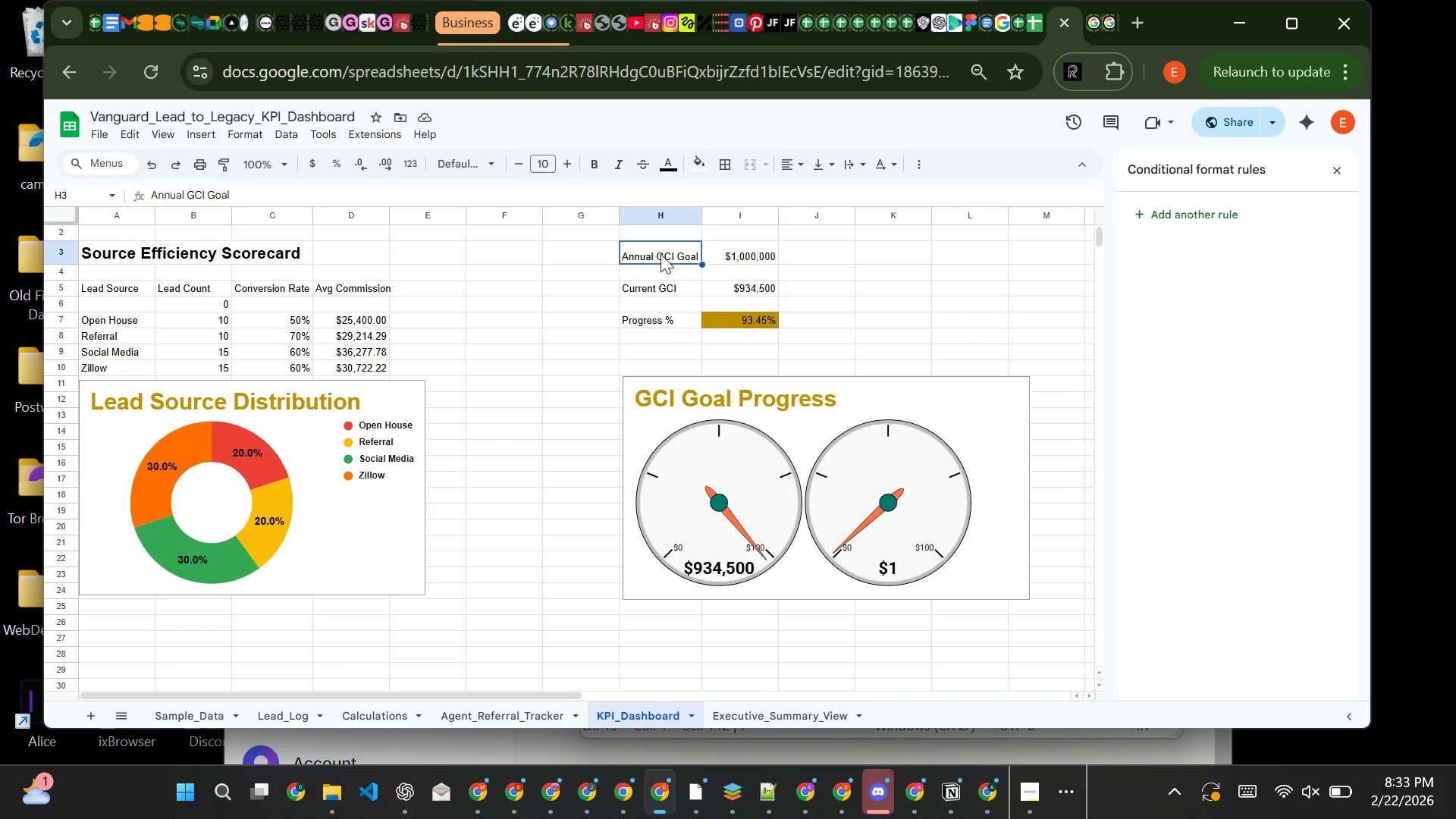 
key(Control+B)
 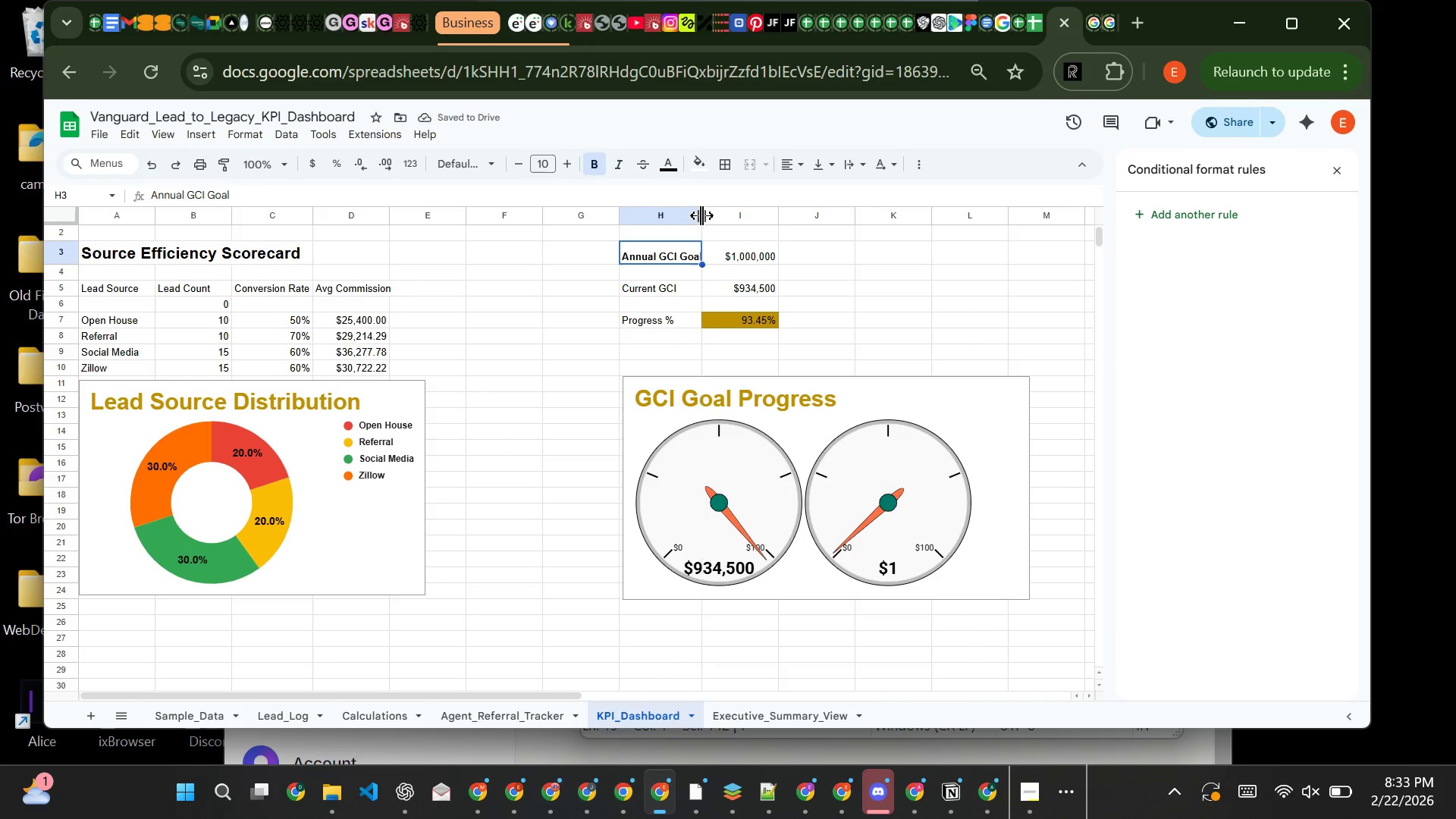 
double_click([701, 215])
 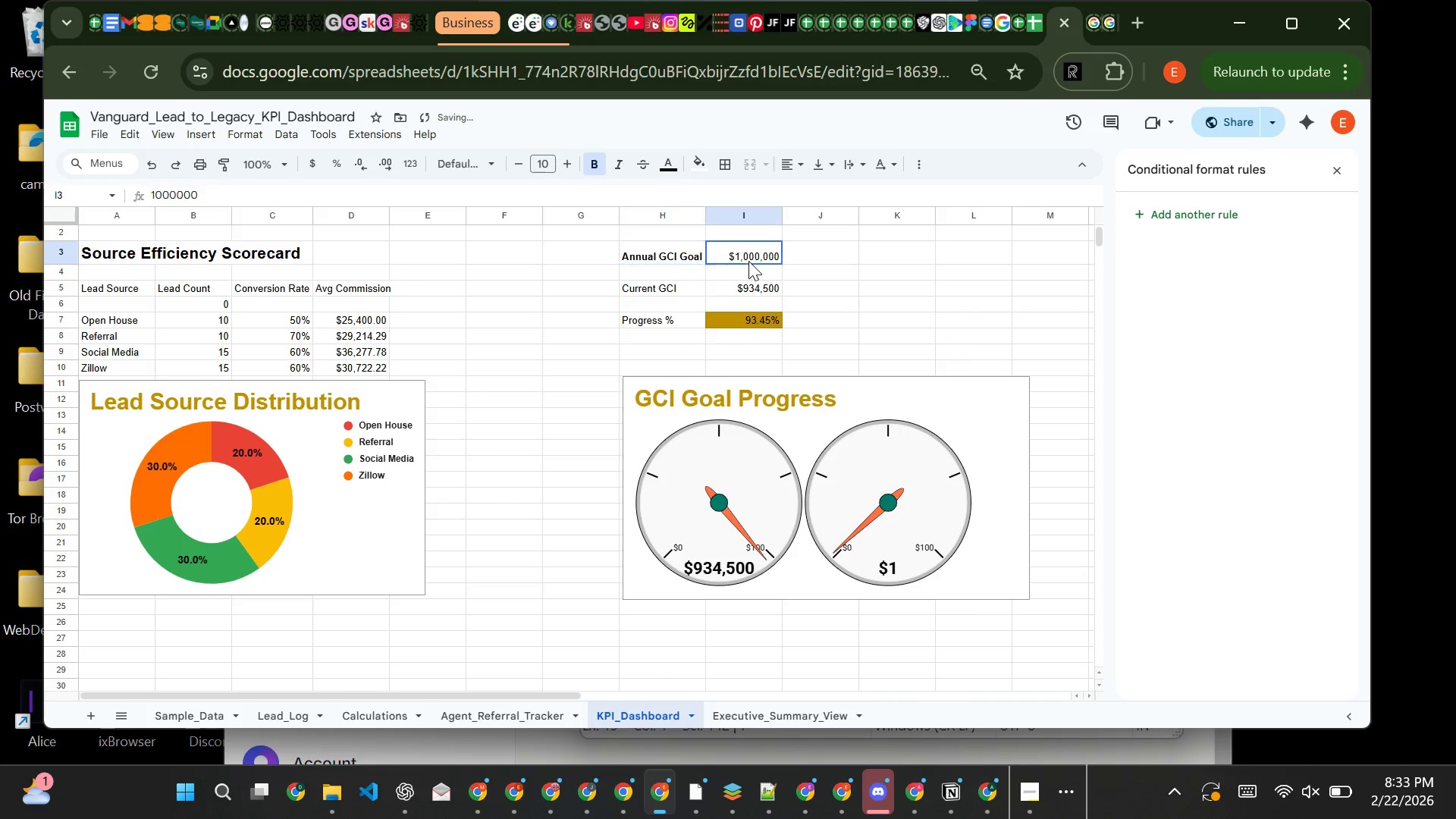 
left_click([748, 261])
 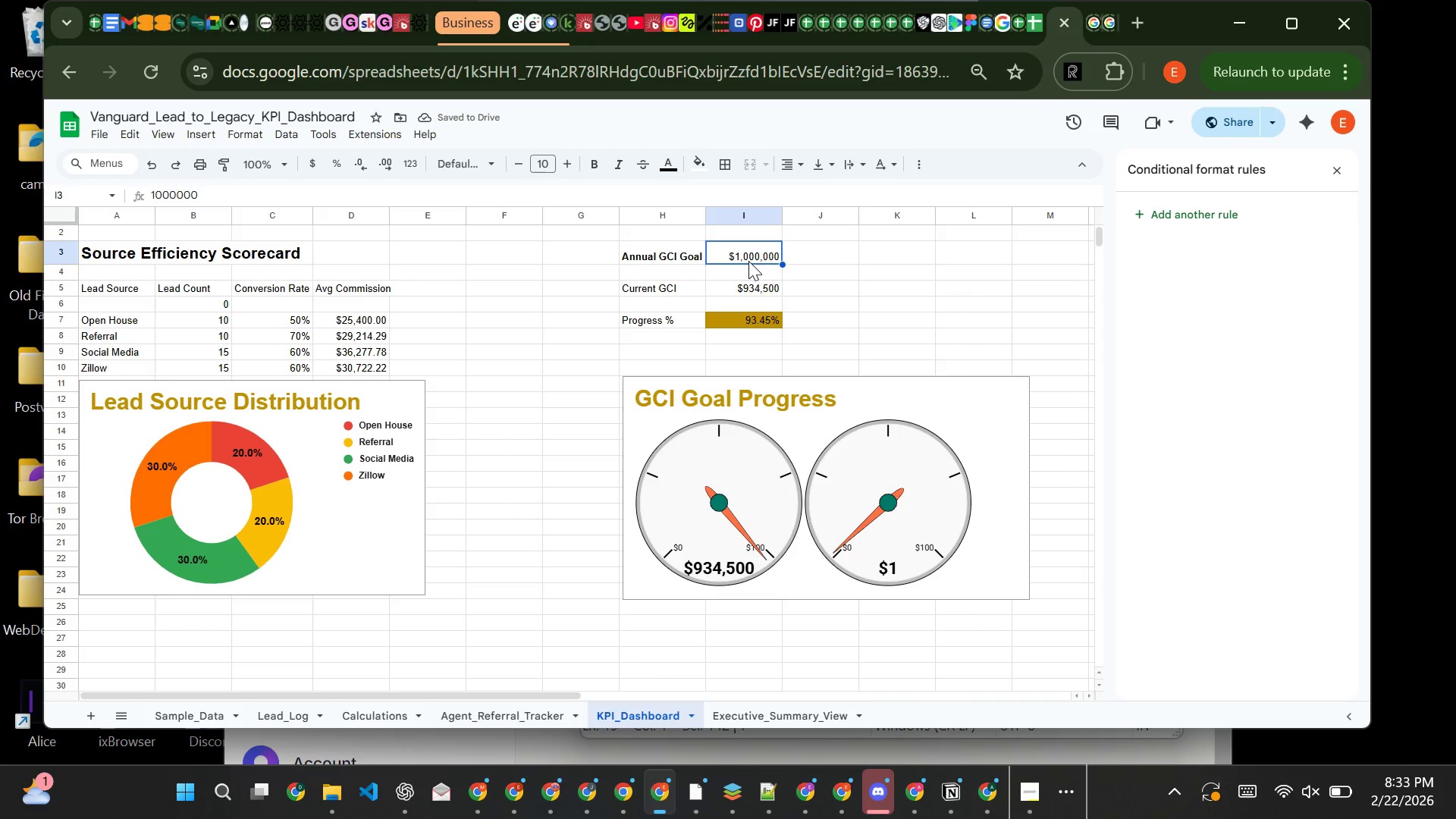 
key(Control+B)
 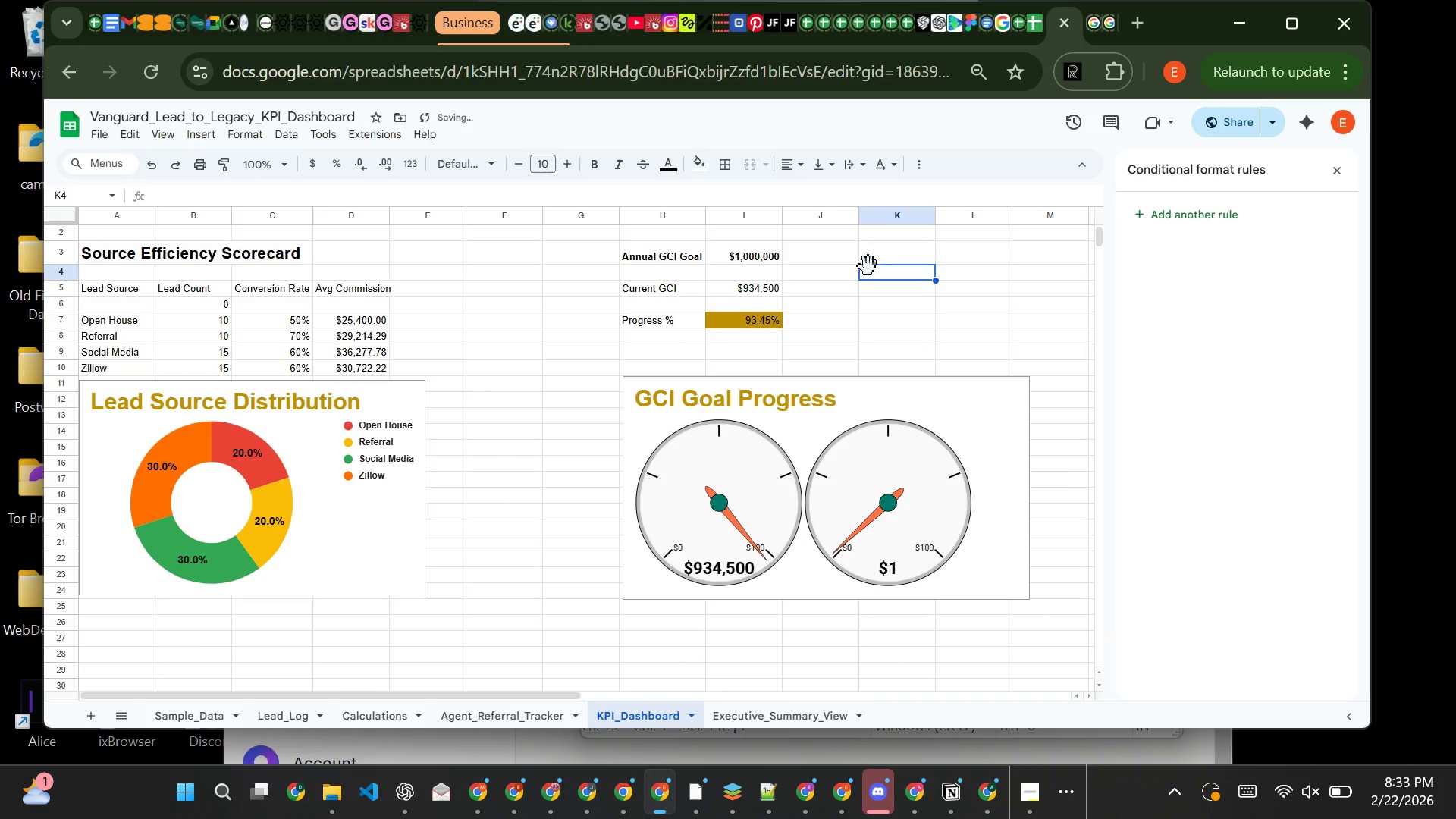 
left_click([868, 266])
 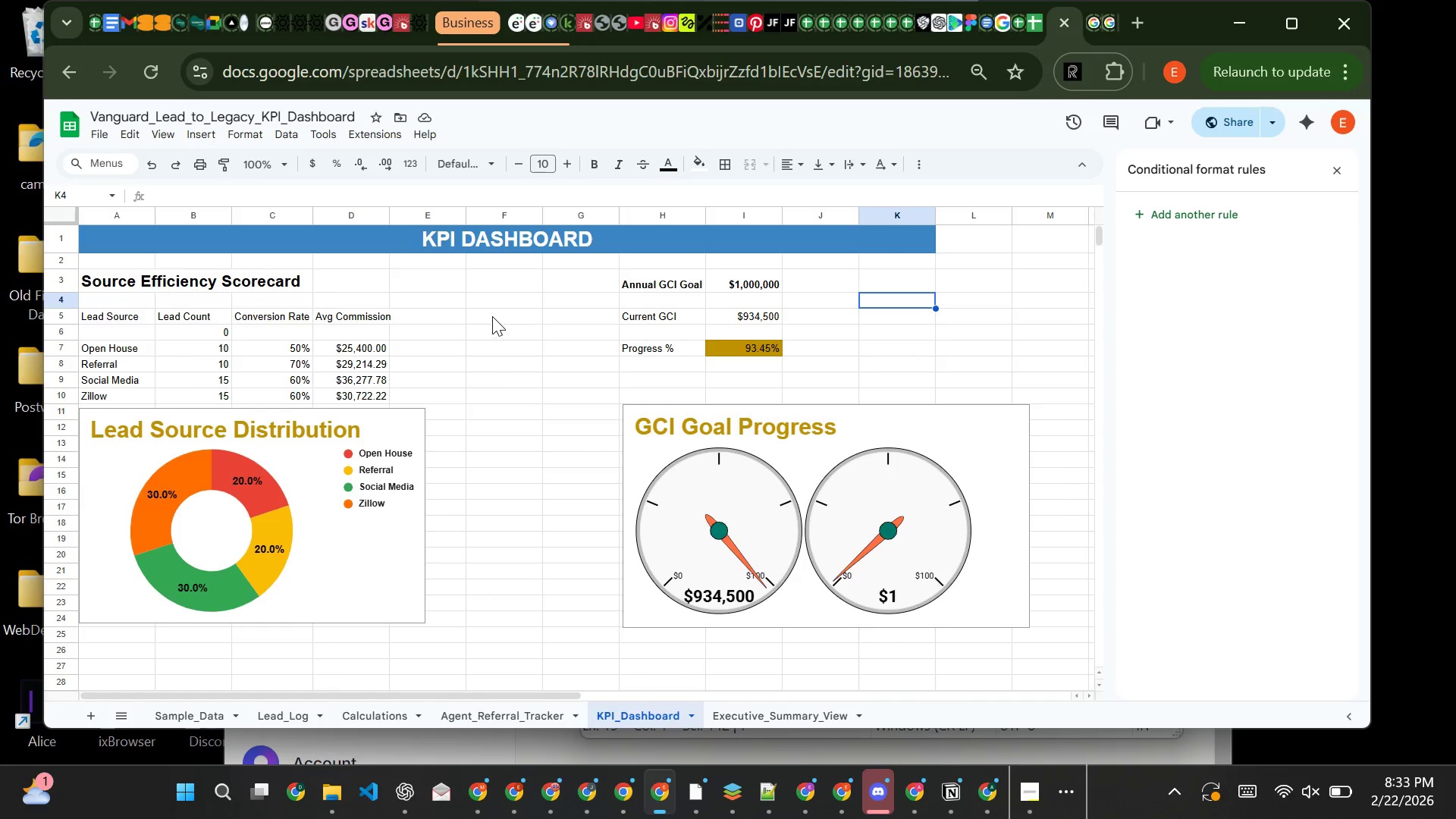 
wait(17.02)
 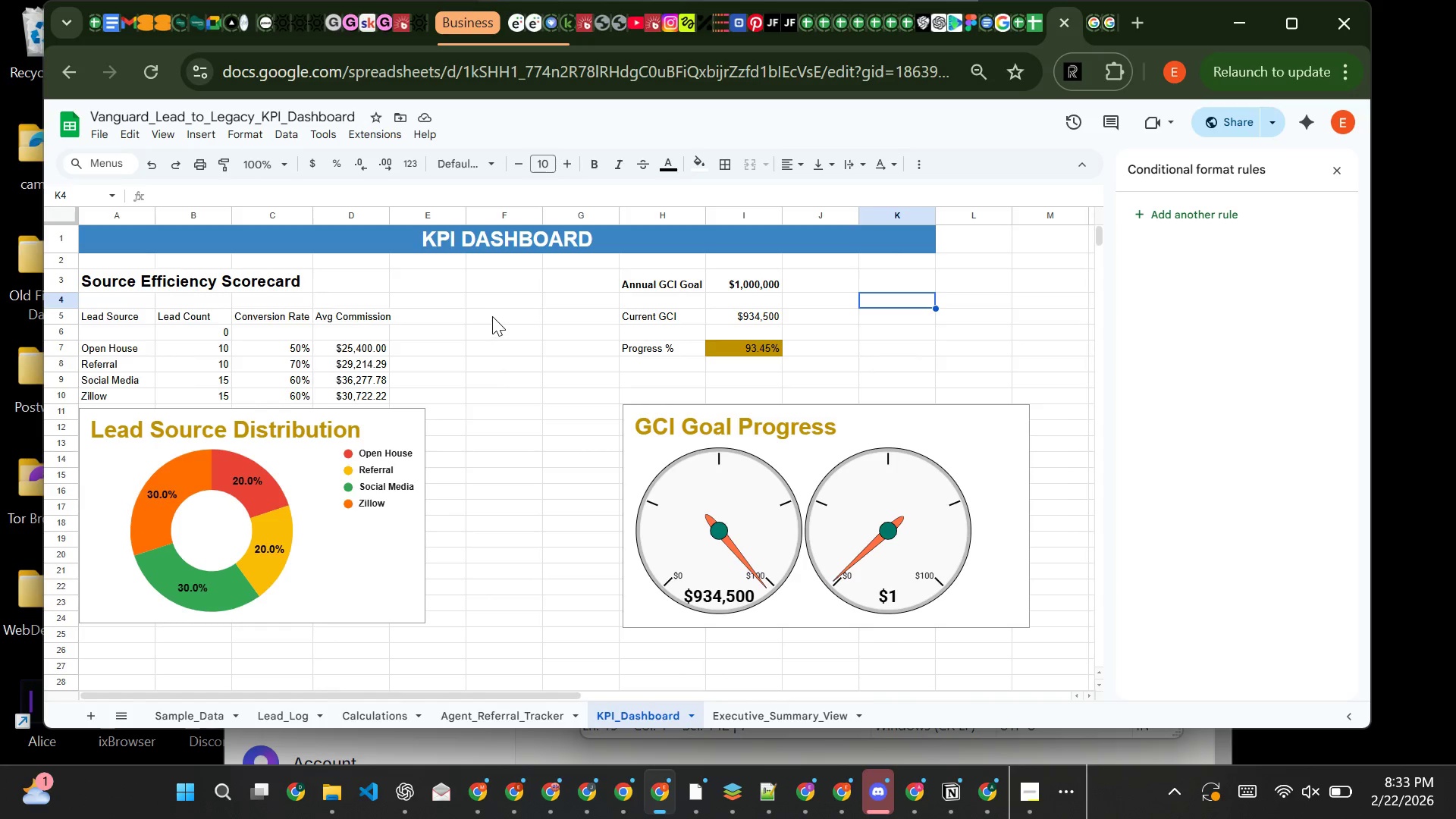 
left_click([824, 425])
 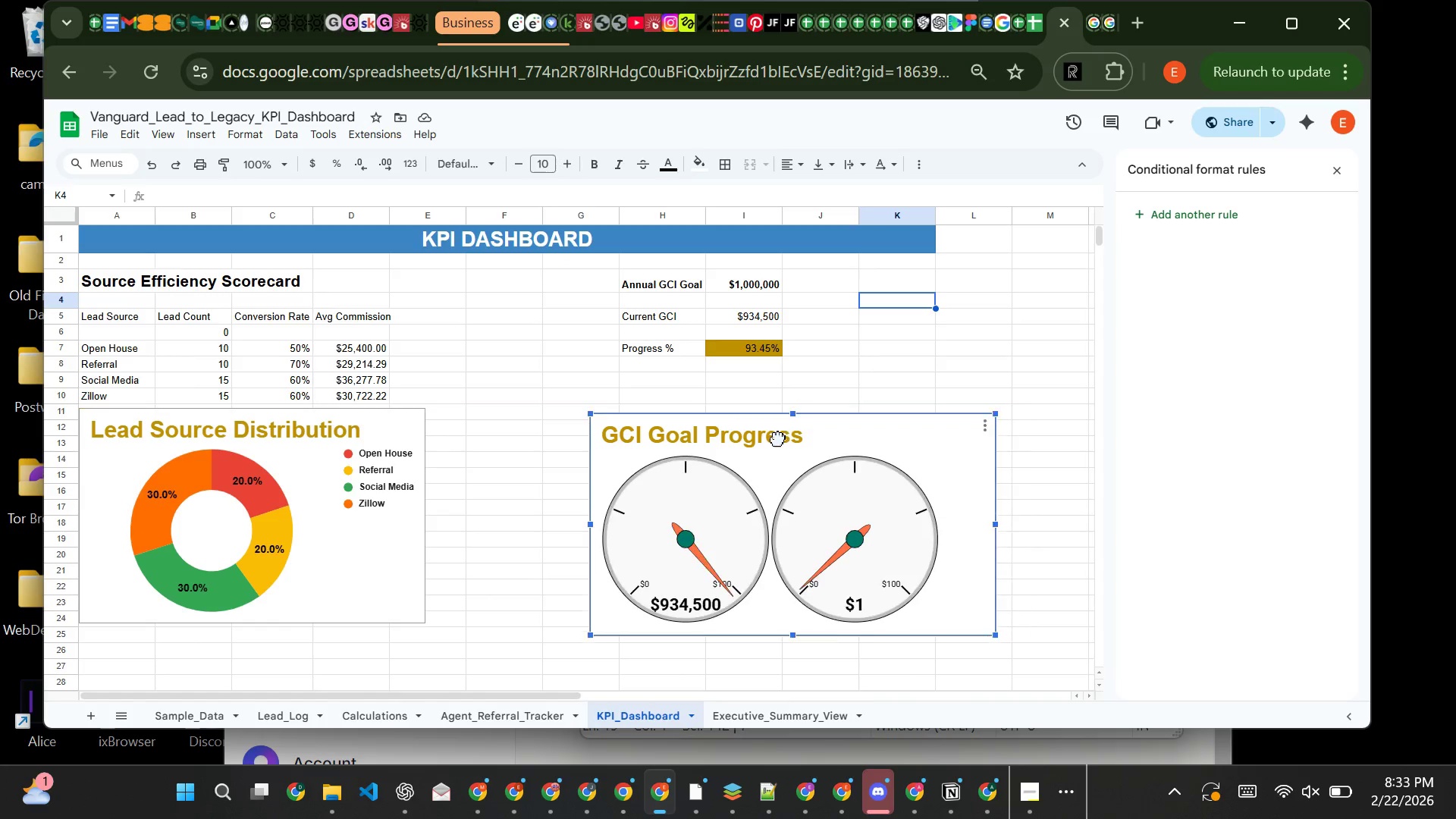 
left_click_drag(start_coordinate=[824, 425], to_coordinate=[726, 430])
 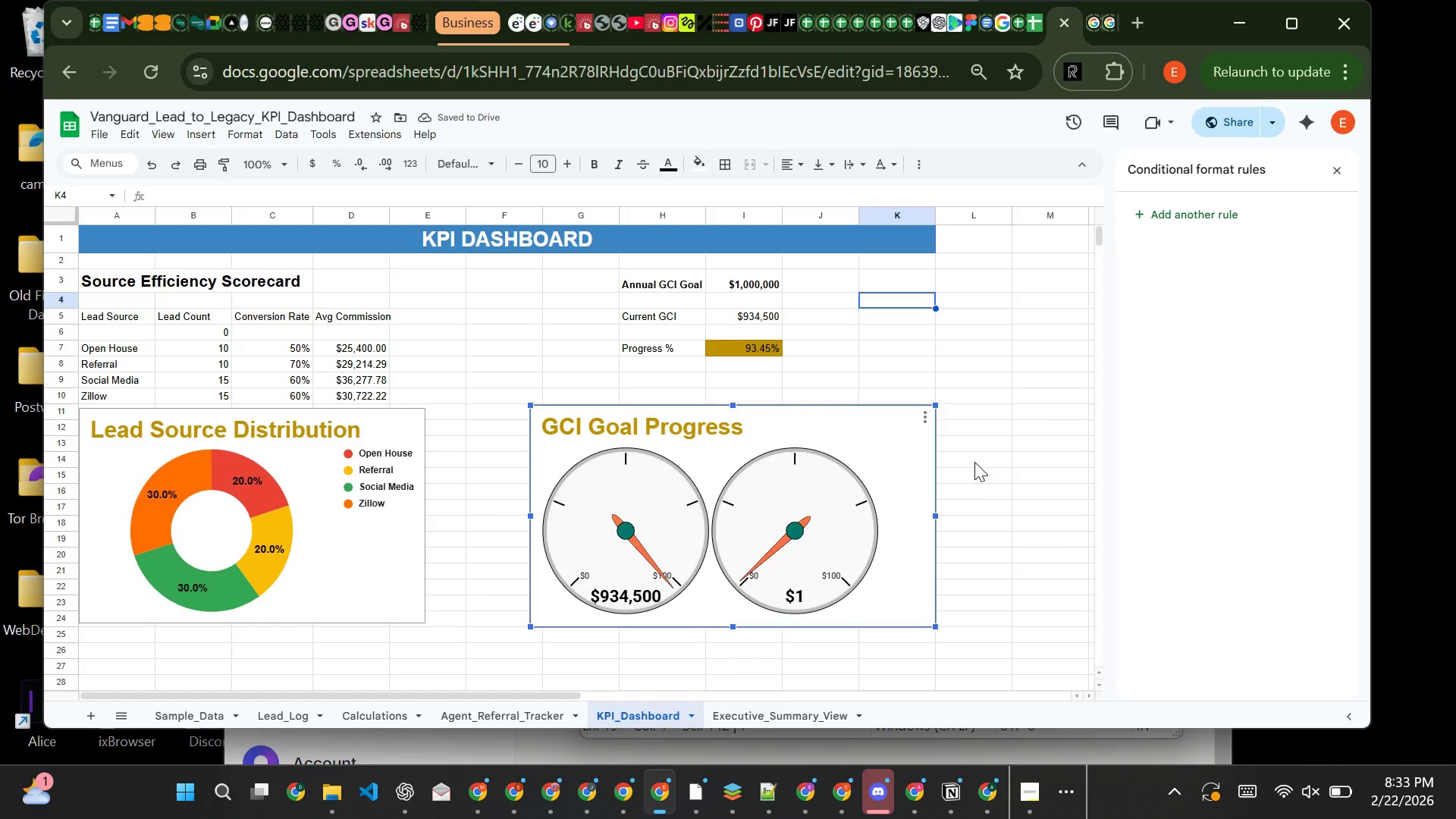 
left_click([974, 462])
 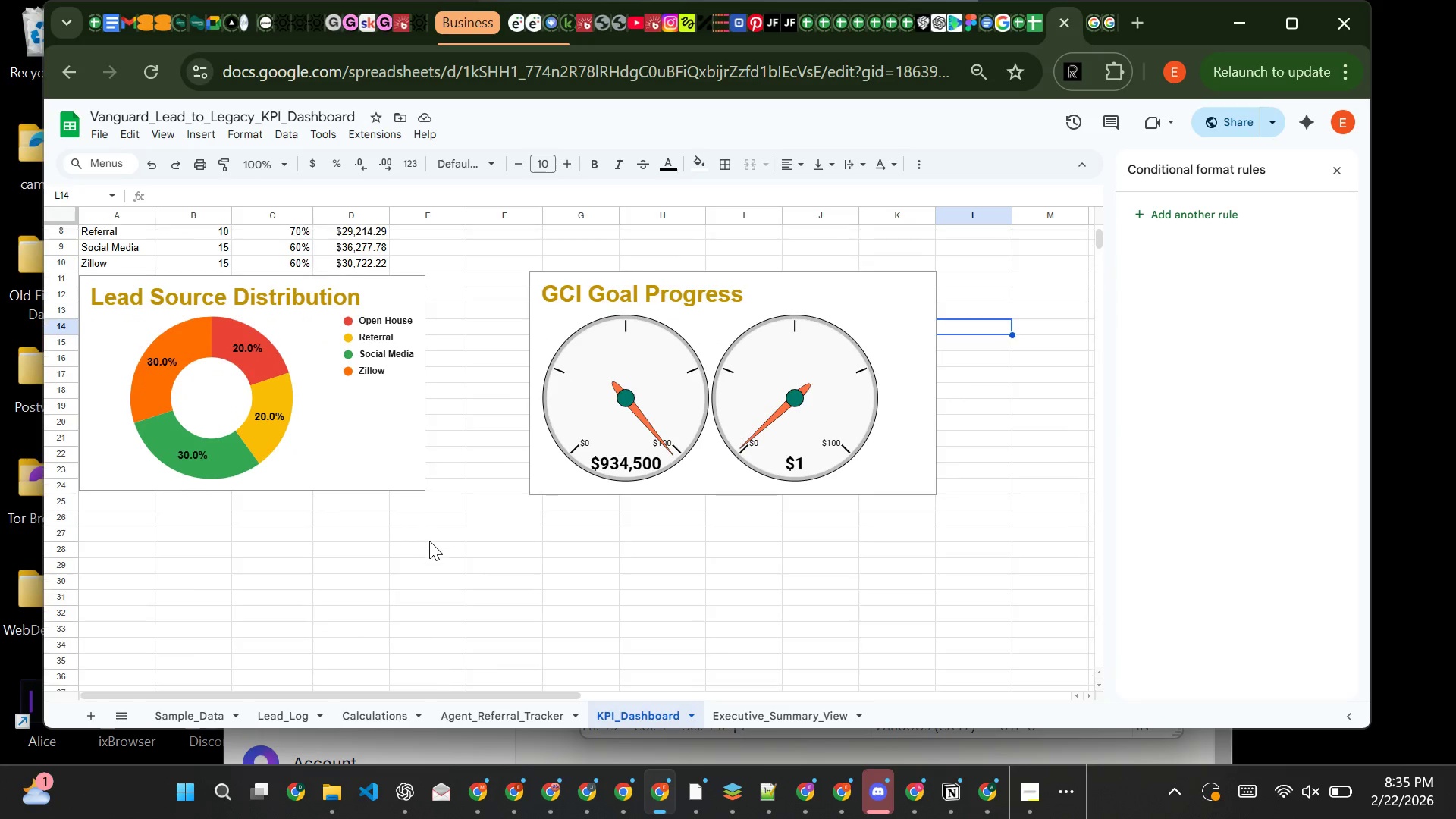 
wait(76.75)
 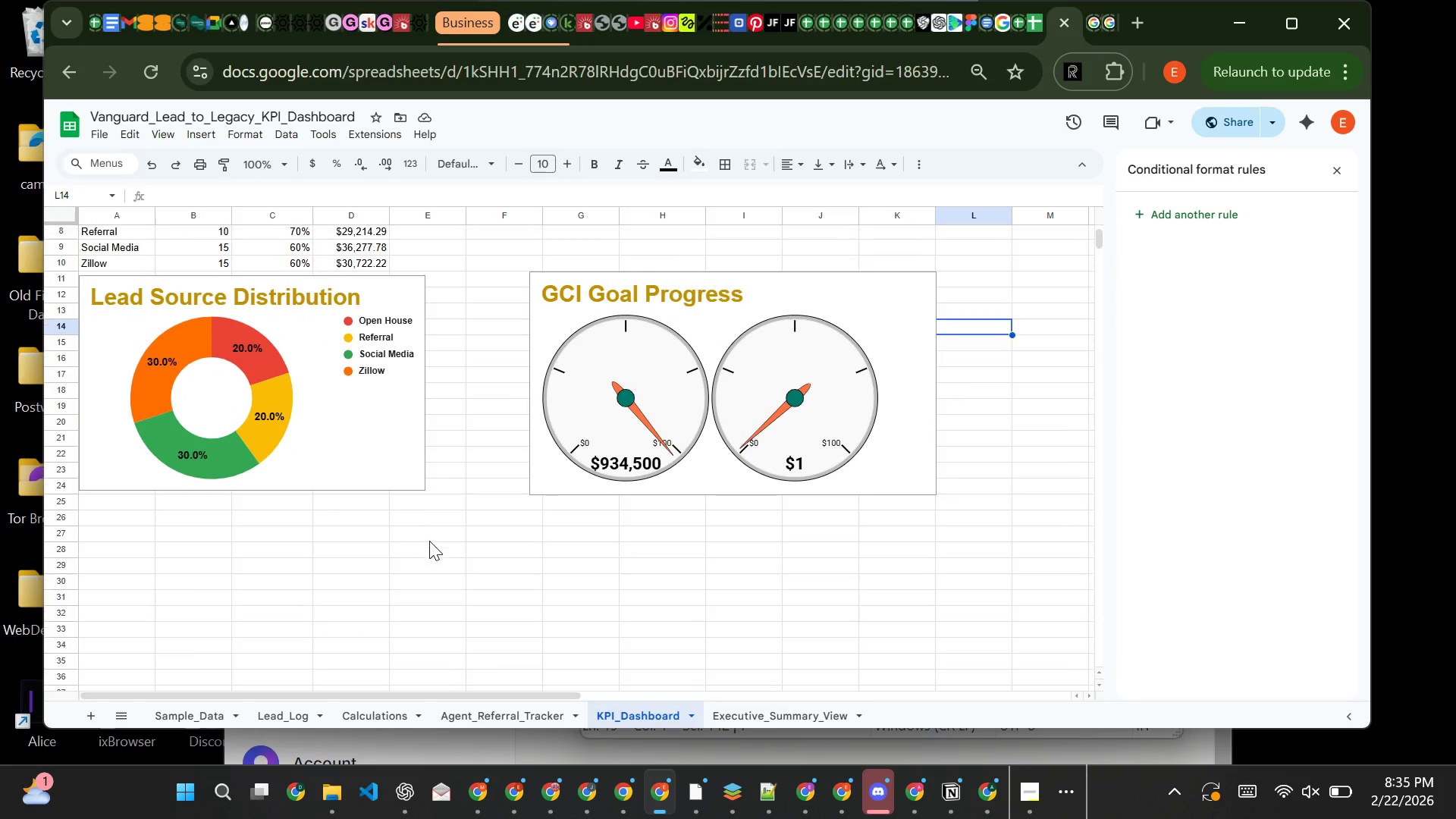 
left_click([112, 318])
 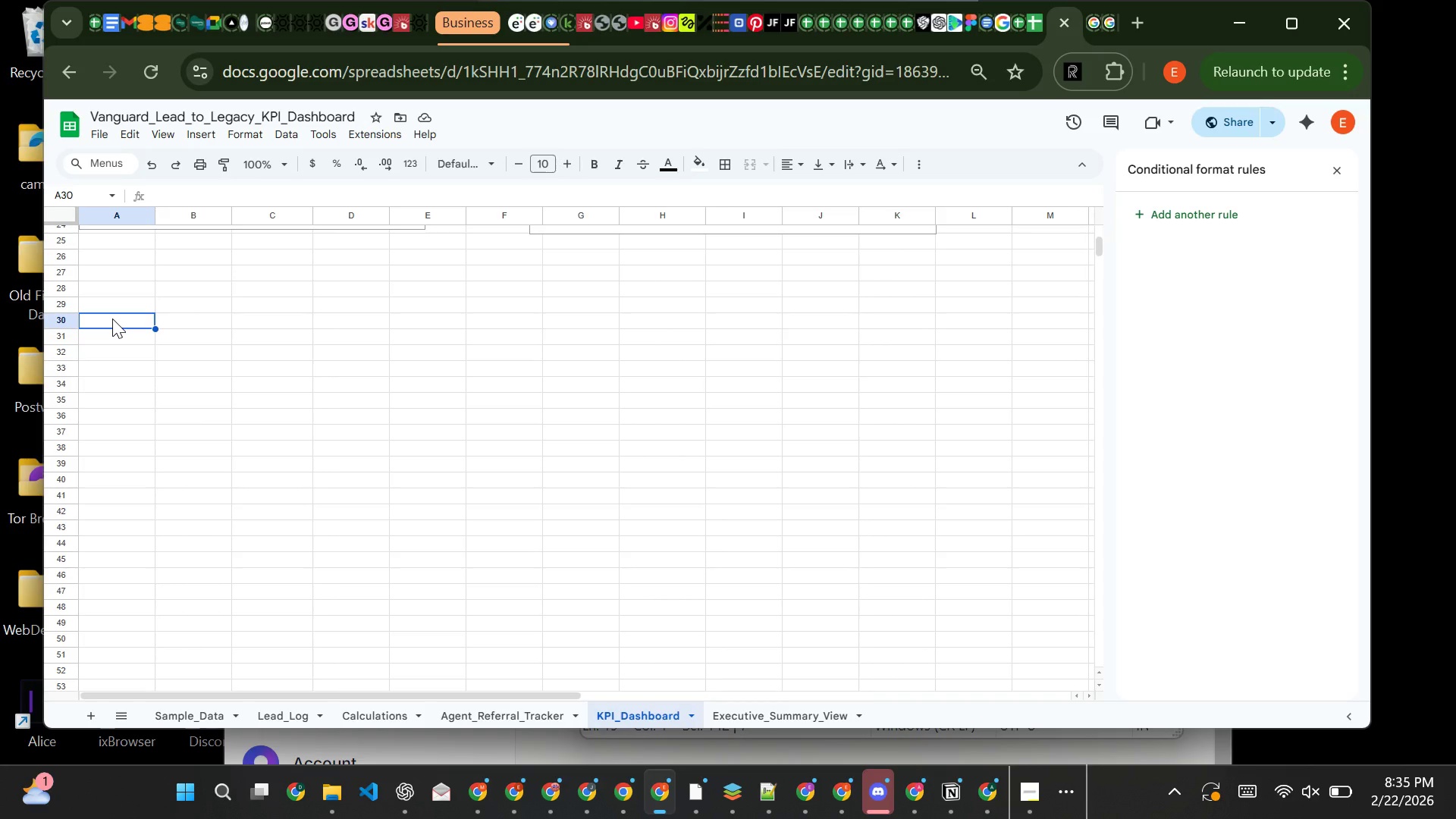 
type(Agent Referral Leaderboard)
 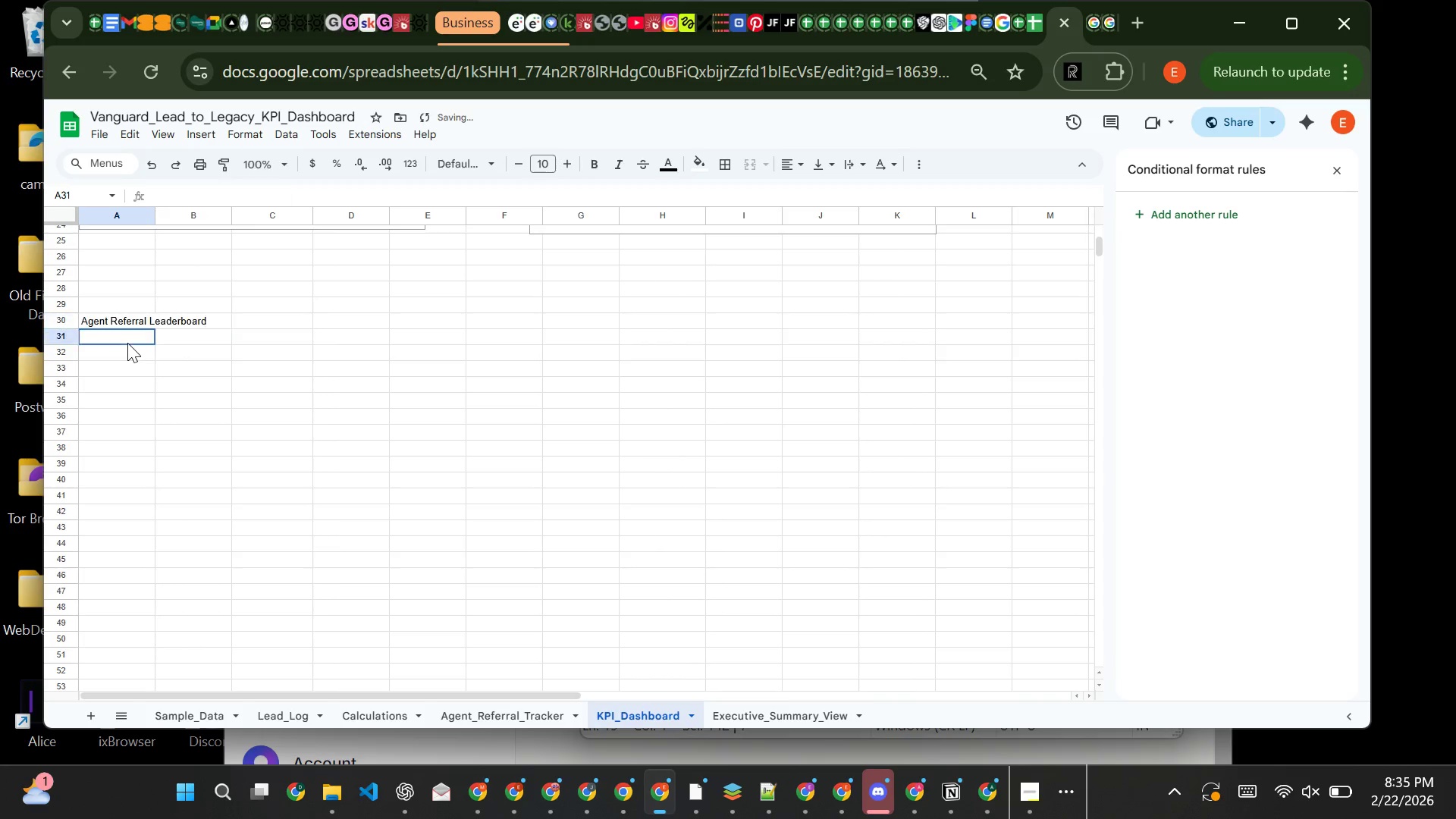 
left_click([127, 343])
 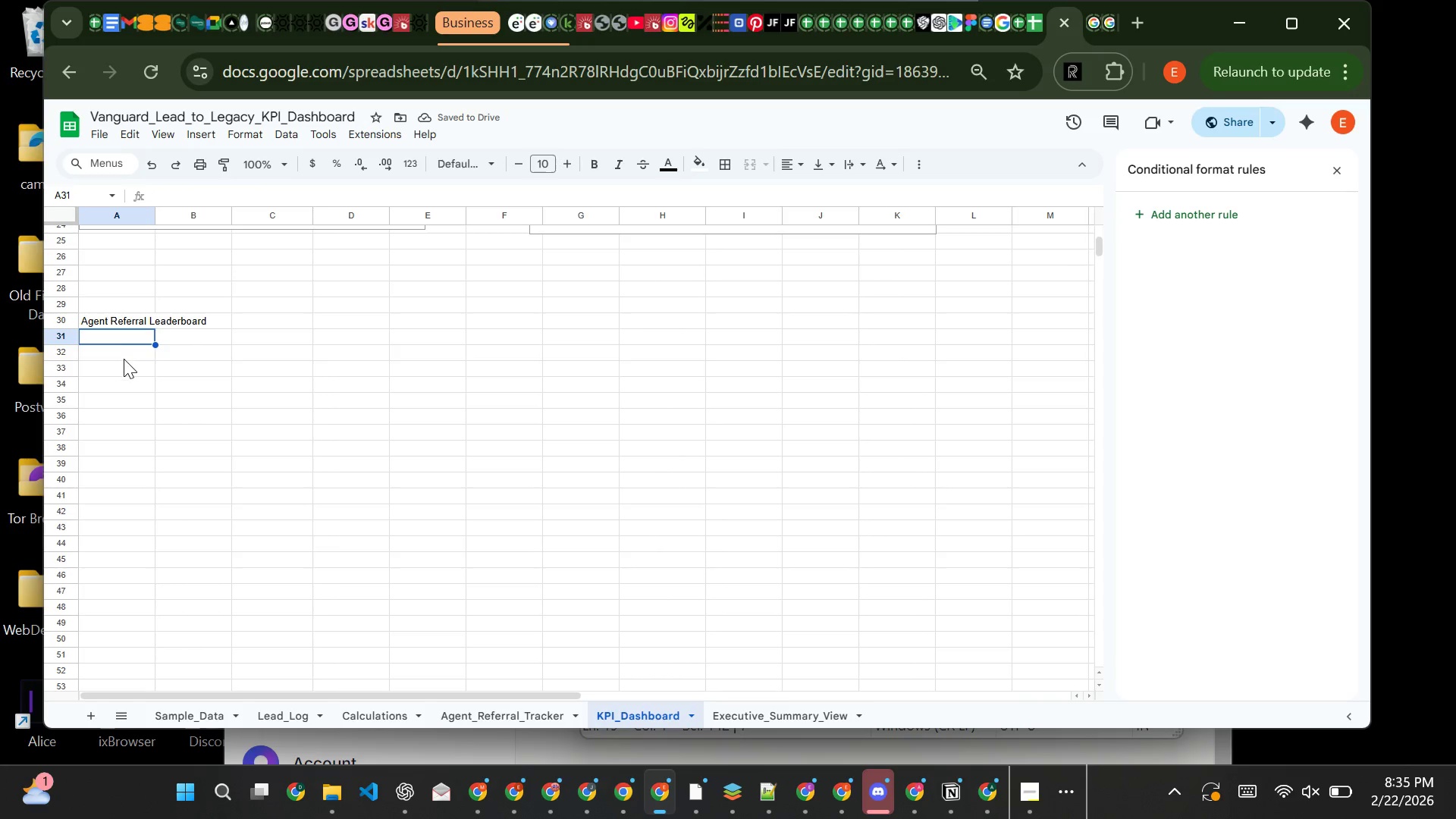 
wait(5.81)
 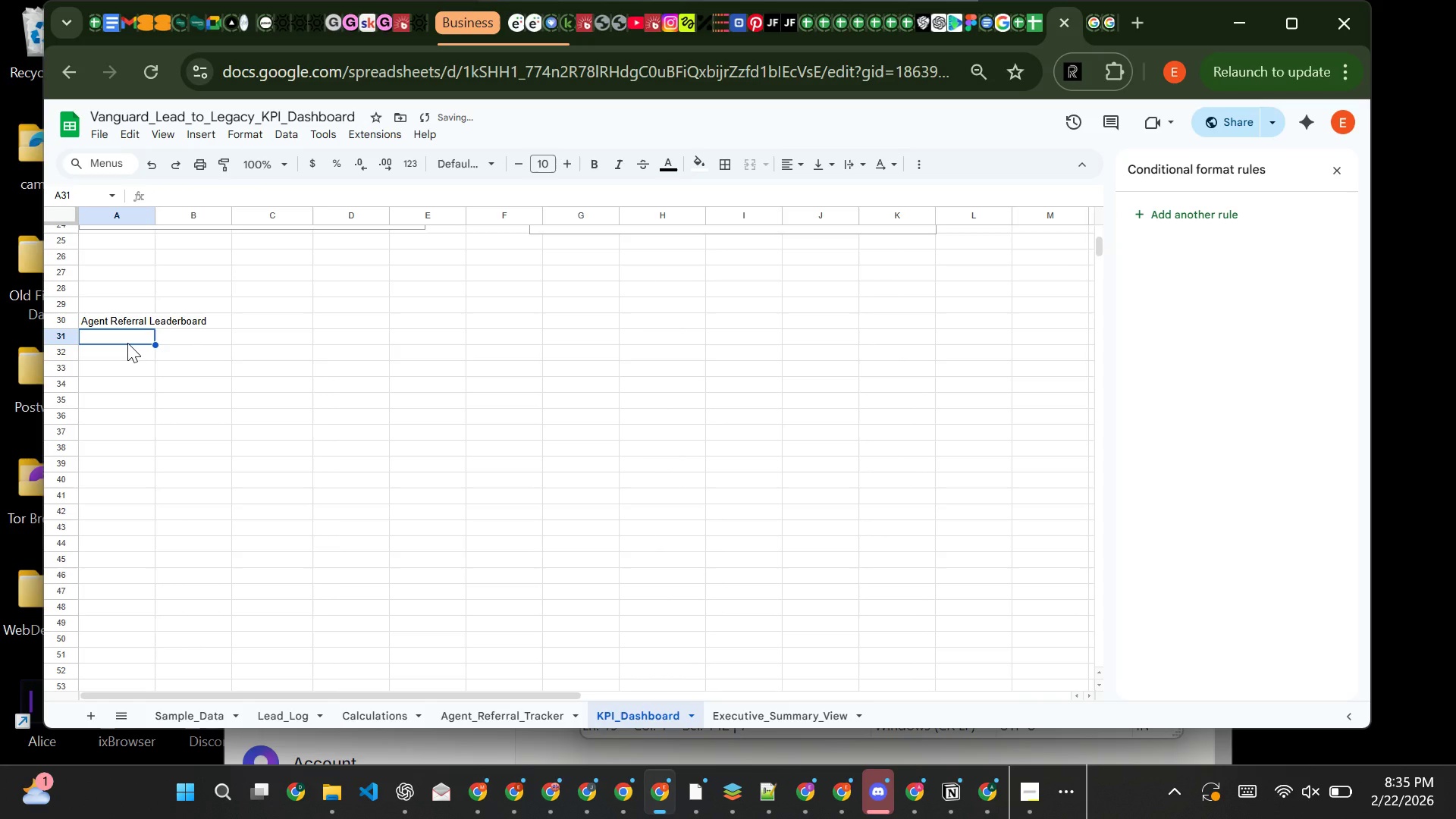 
left_click([124, 356])
 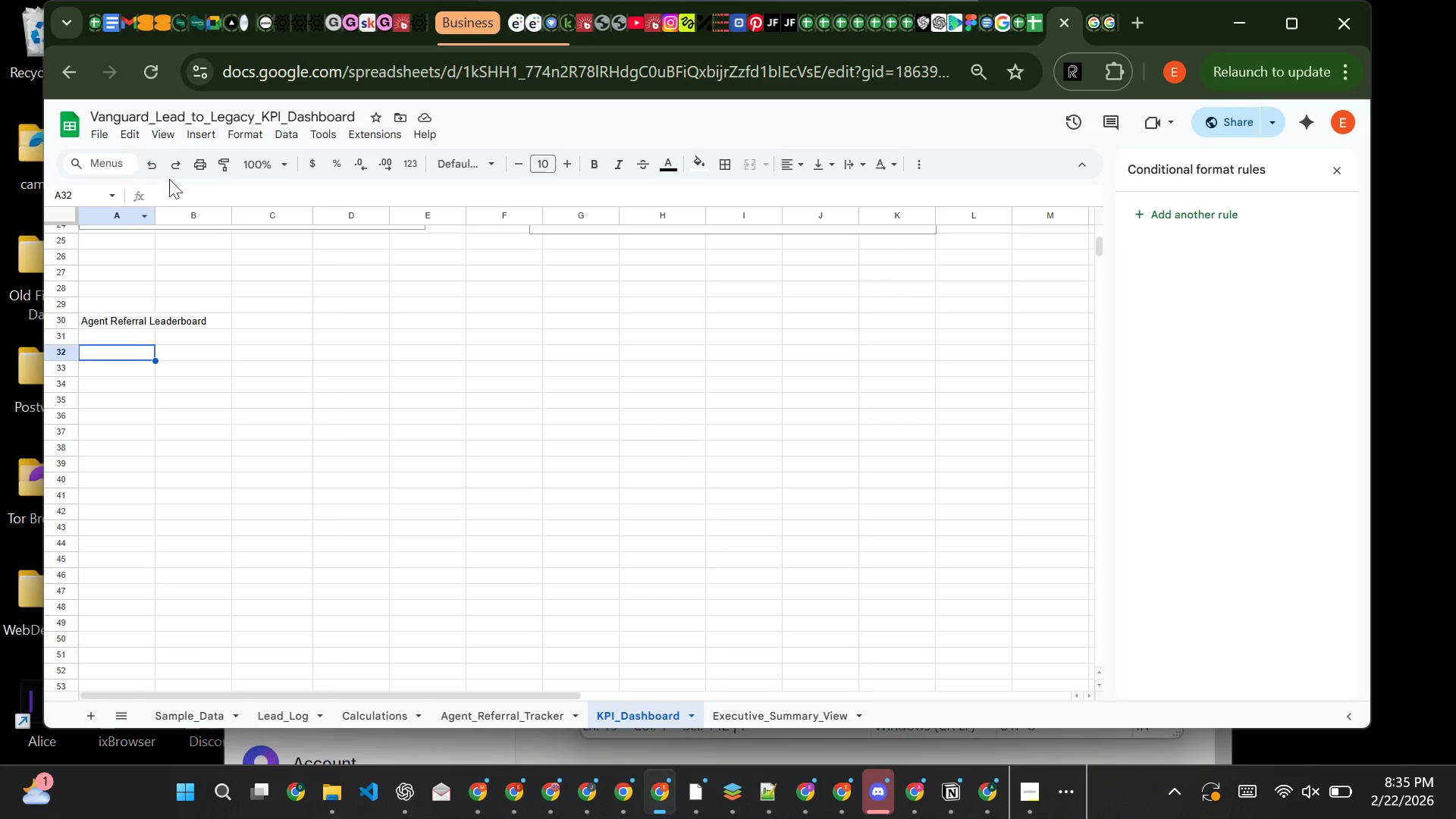 
left_click([172, 192])
 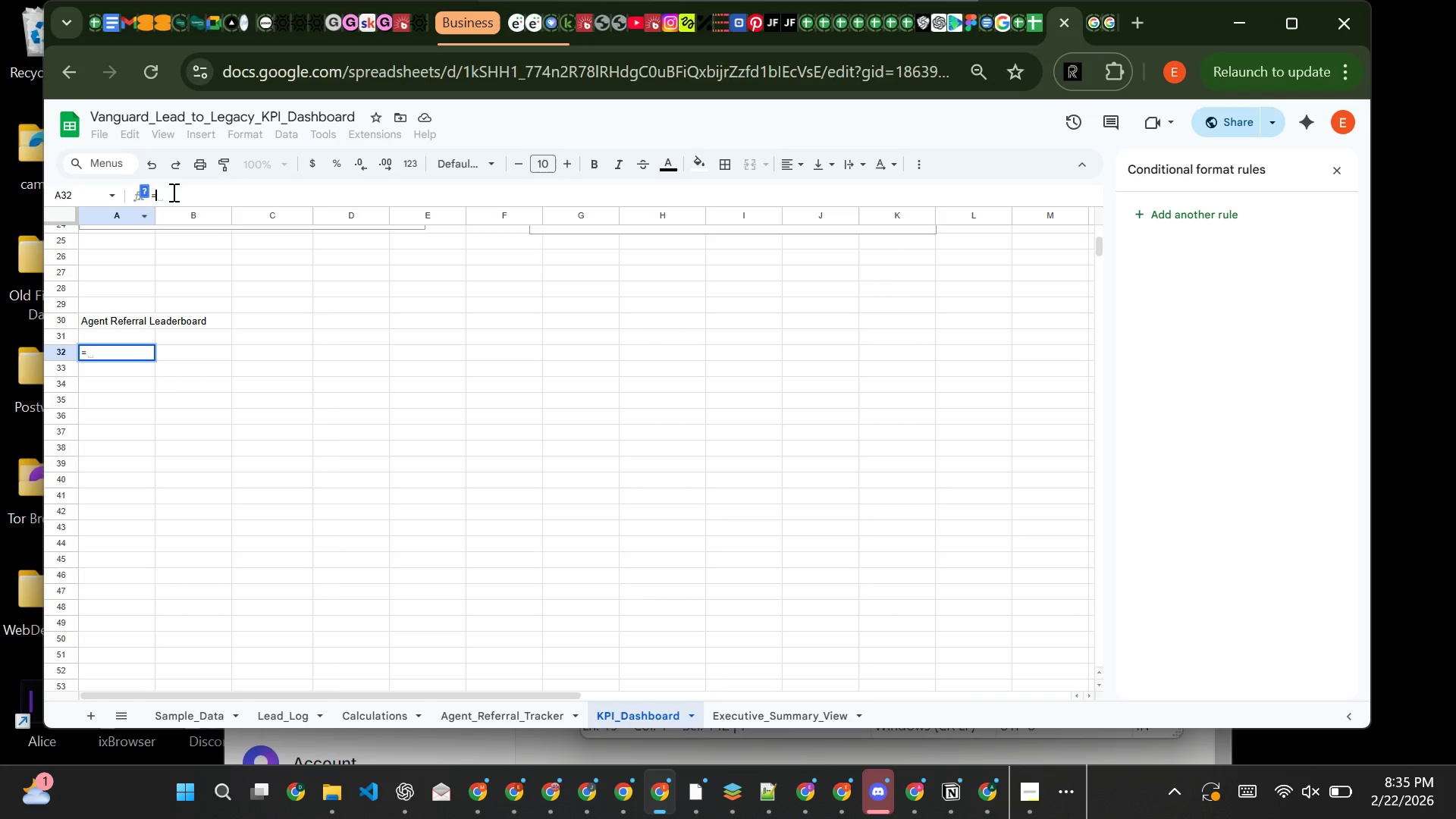 
type(=que)
key(Backspace)
key(Backspace)
key(Backspace)
type(QUERY(Agent_)
 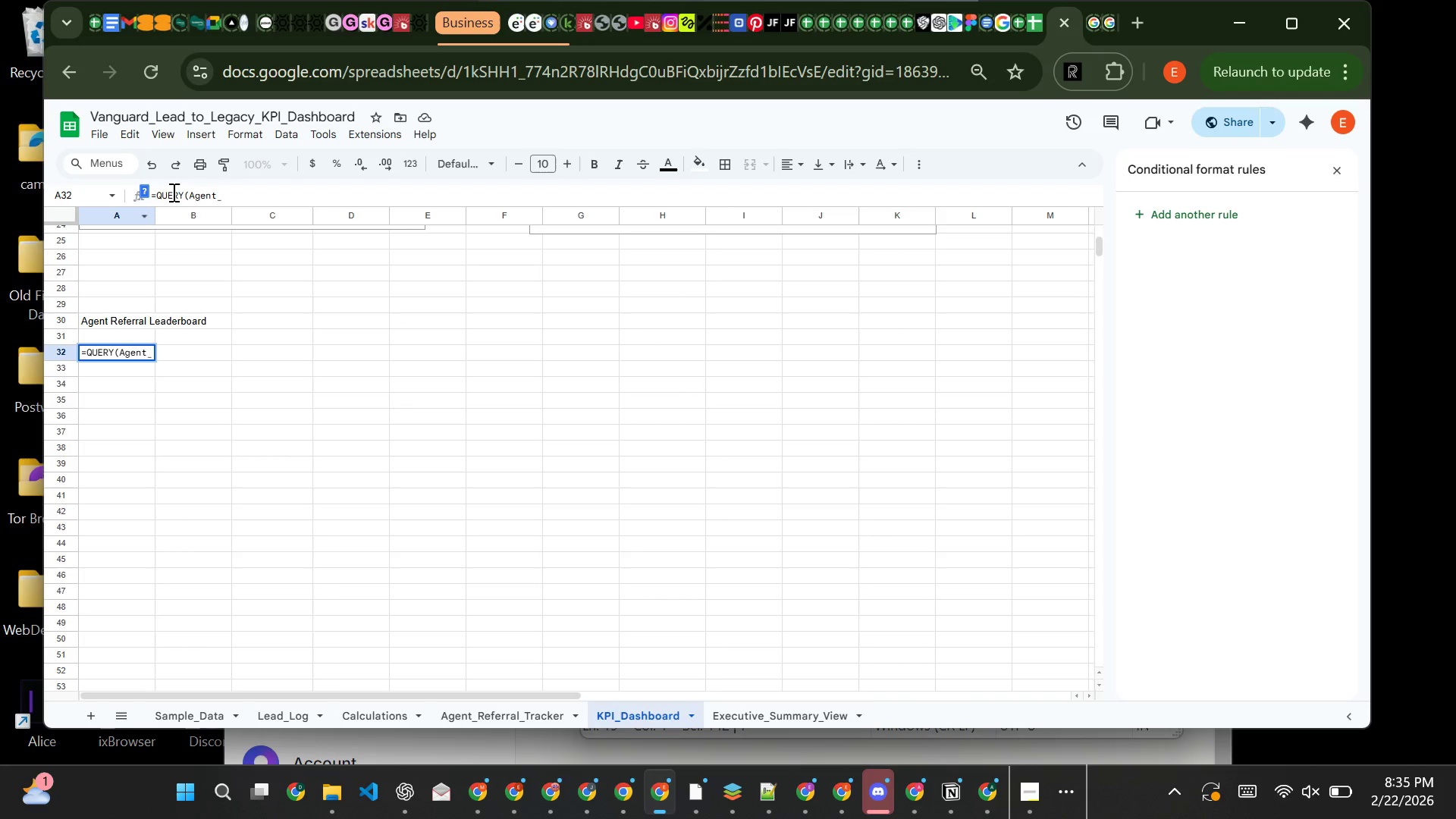 
wait(5.84)
 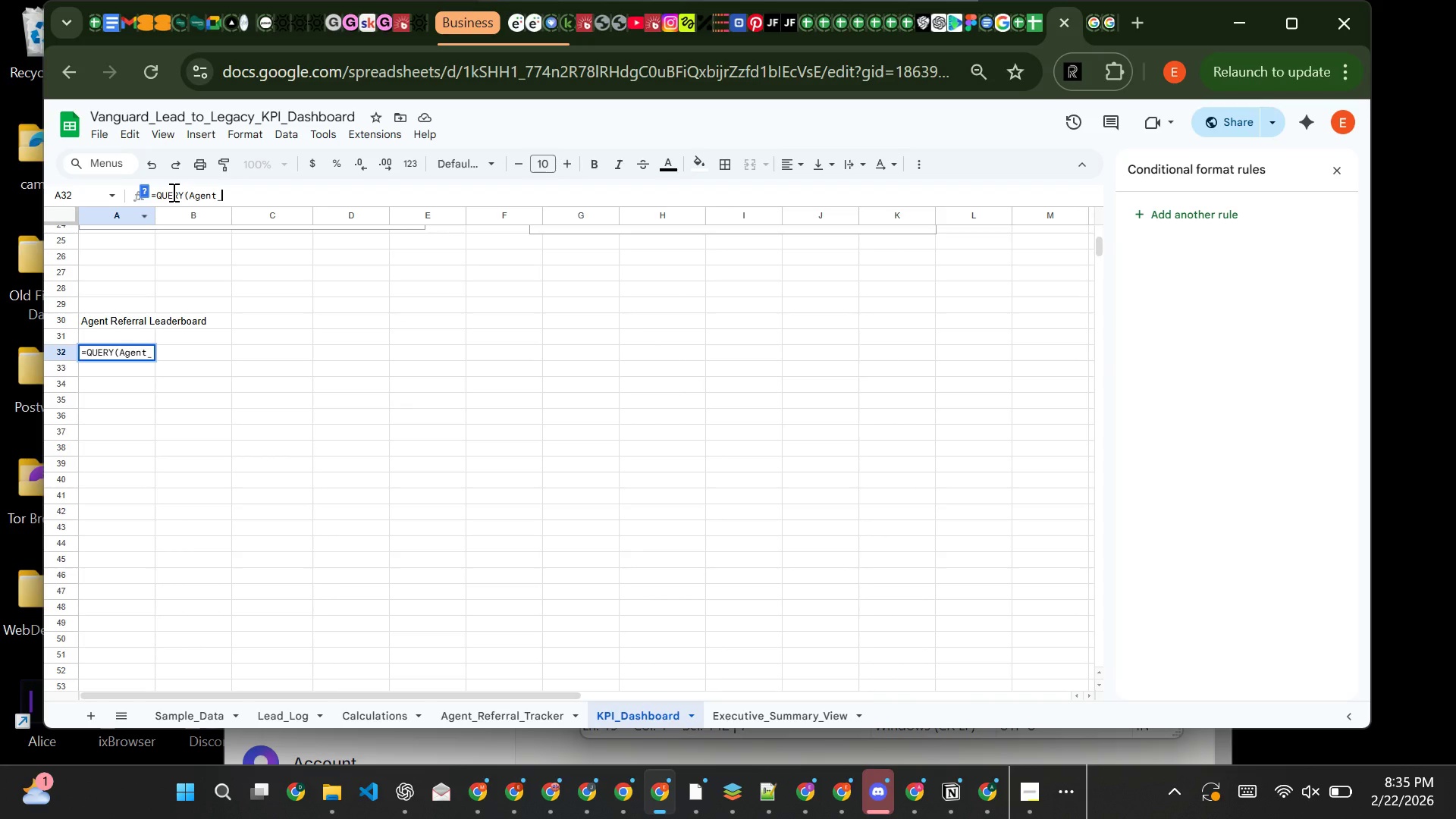 
type(r)
key(Backspace)
type(Ree)
key(Backspace)
type(ferral_t)
key(Backspace)
type(Tracker)
 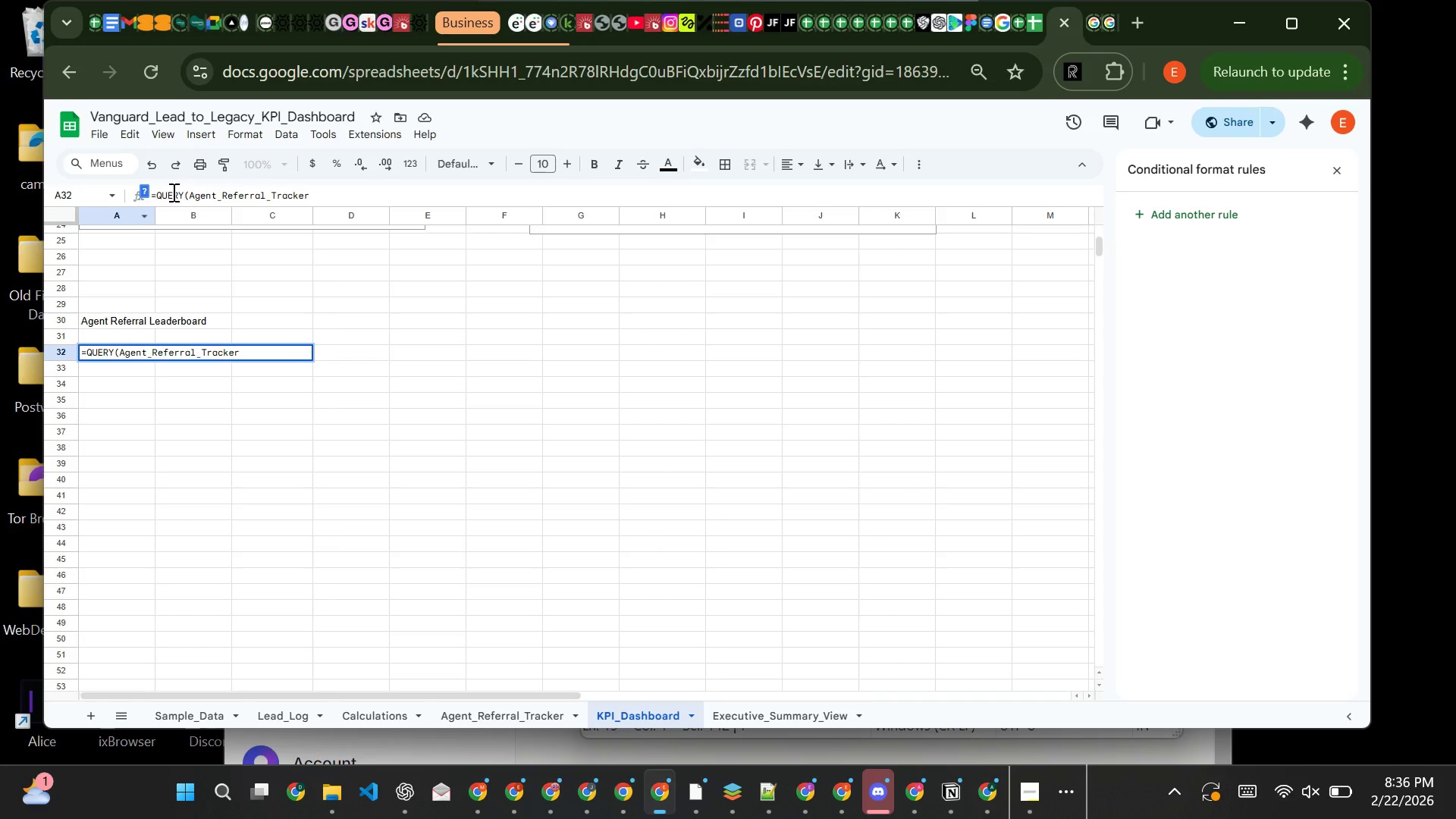 
type(!A2:D)
 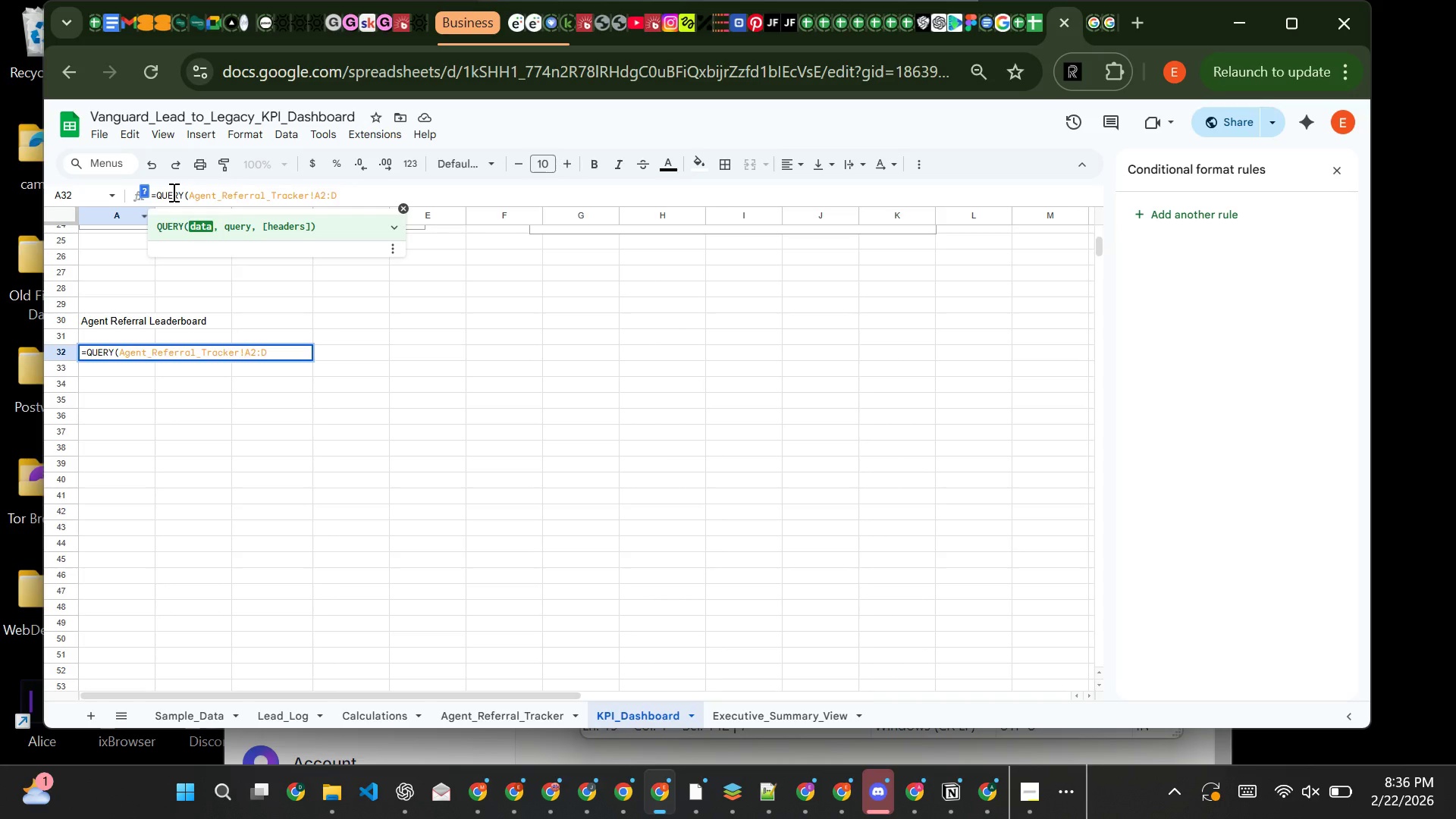 
key(Comma)
 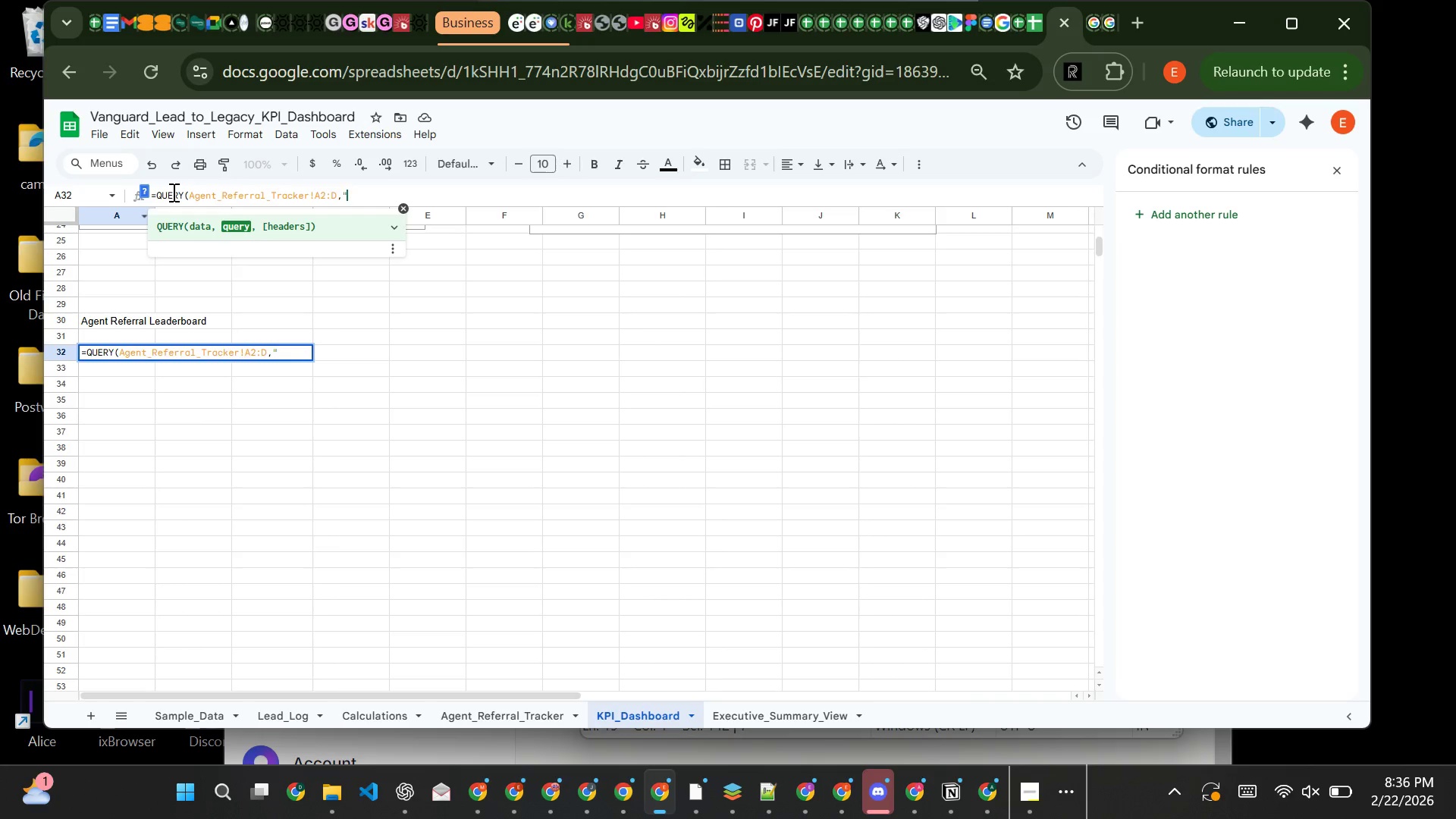 
key(Shift+Quote)
 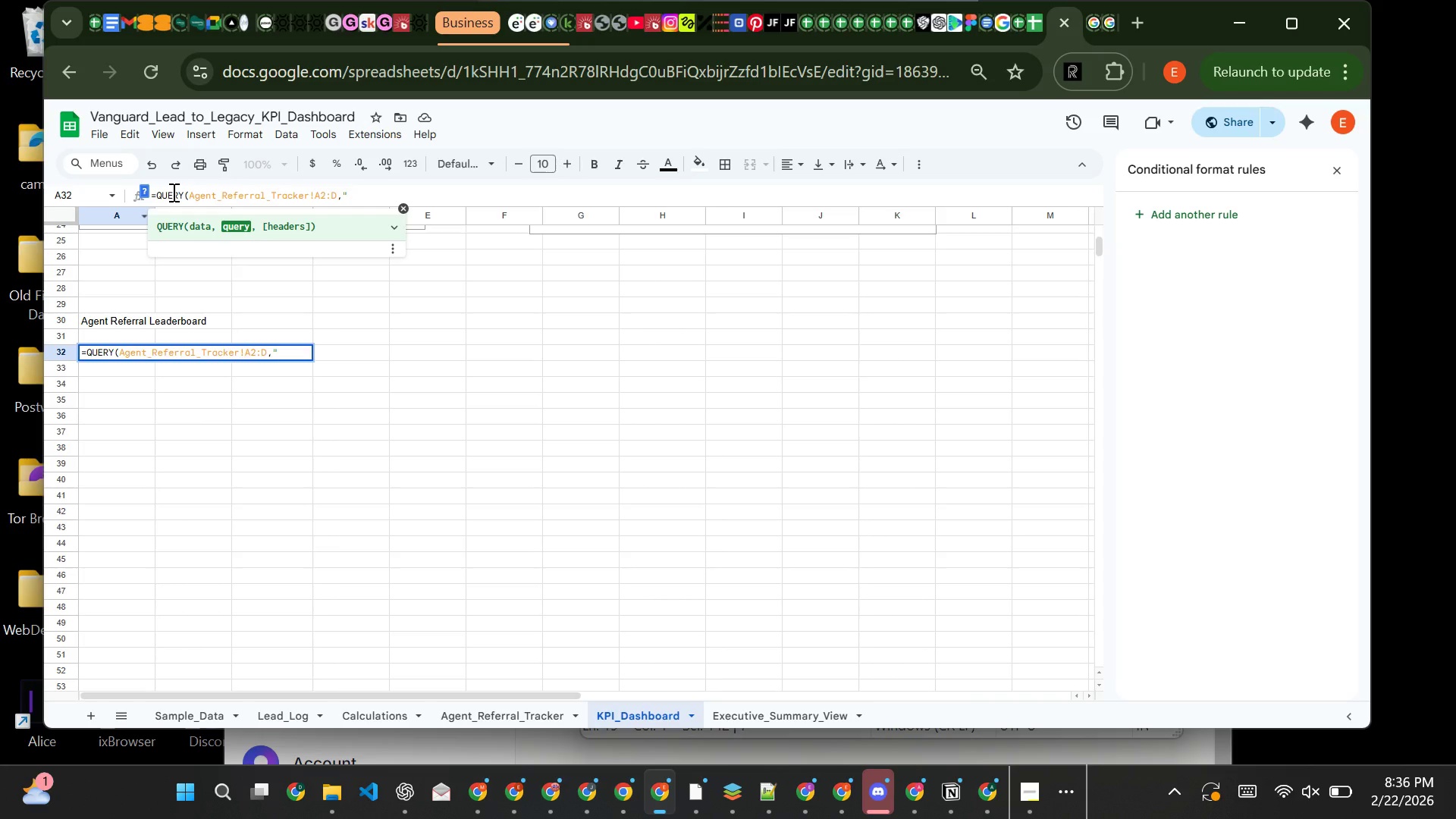 
type(SELECT)
 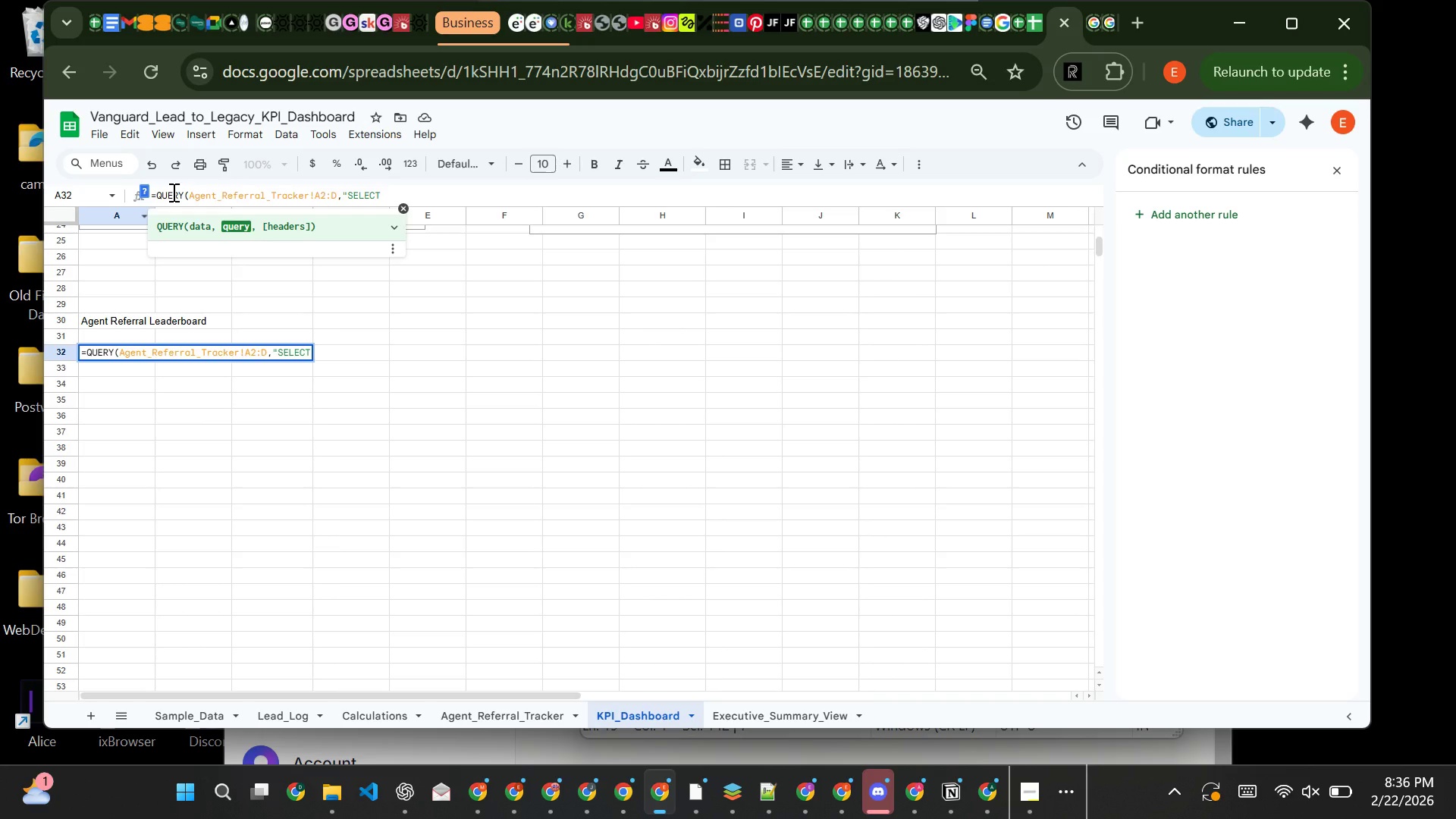 
key(Space)
 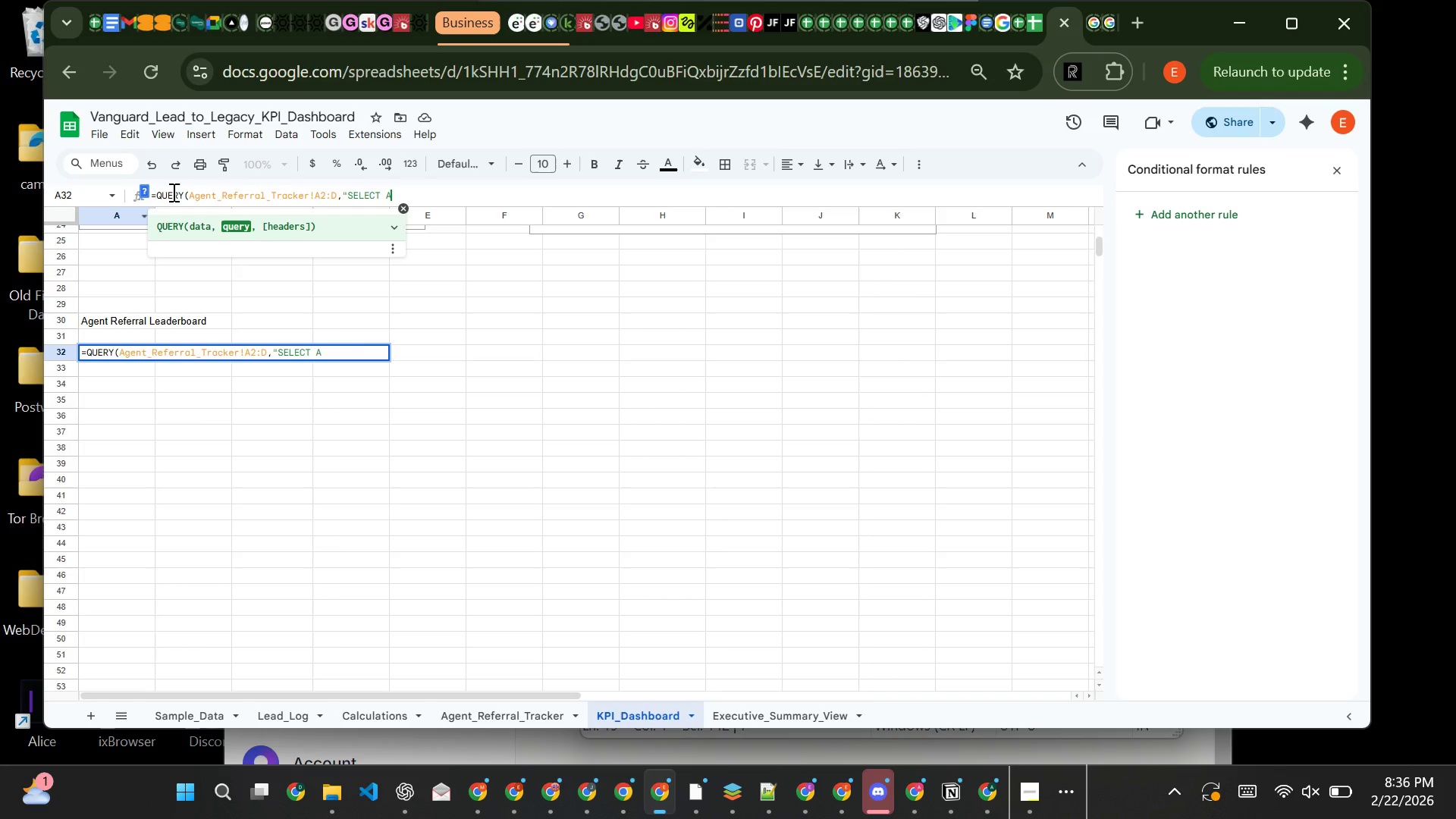 
key(A)
 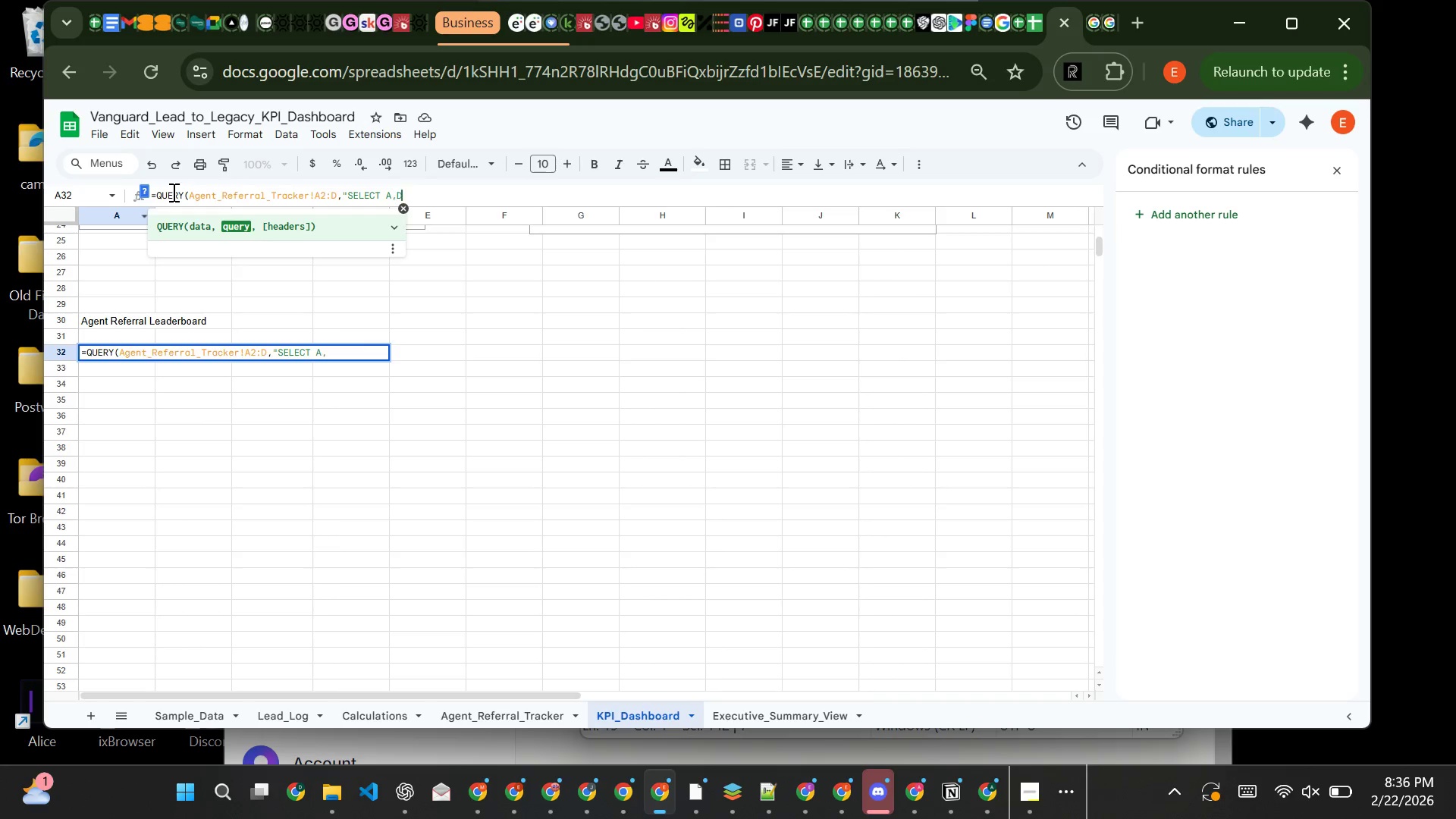 
key(Comma)
 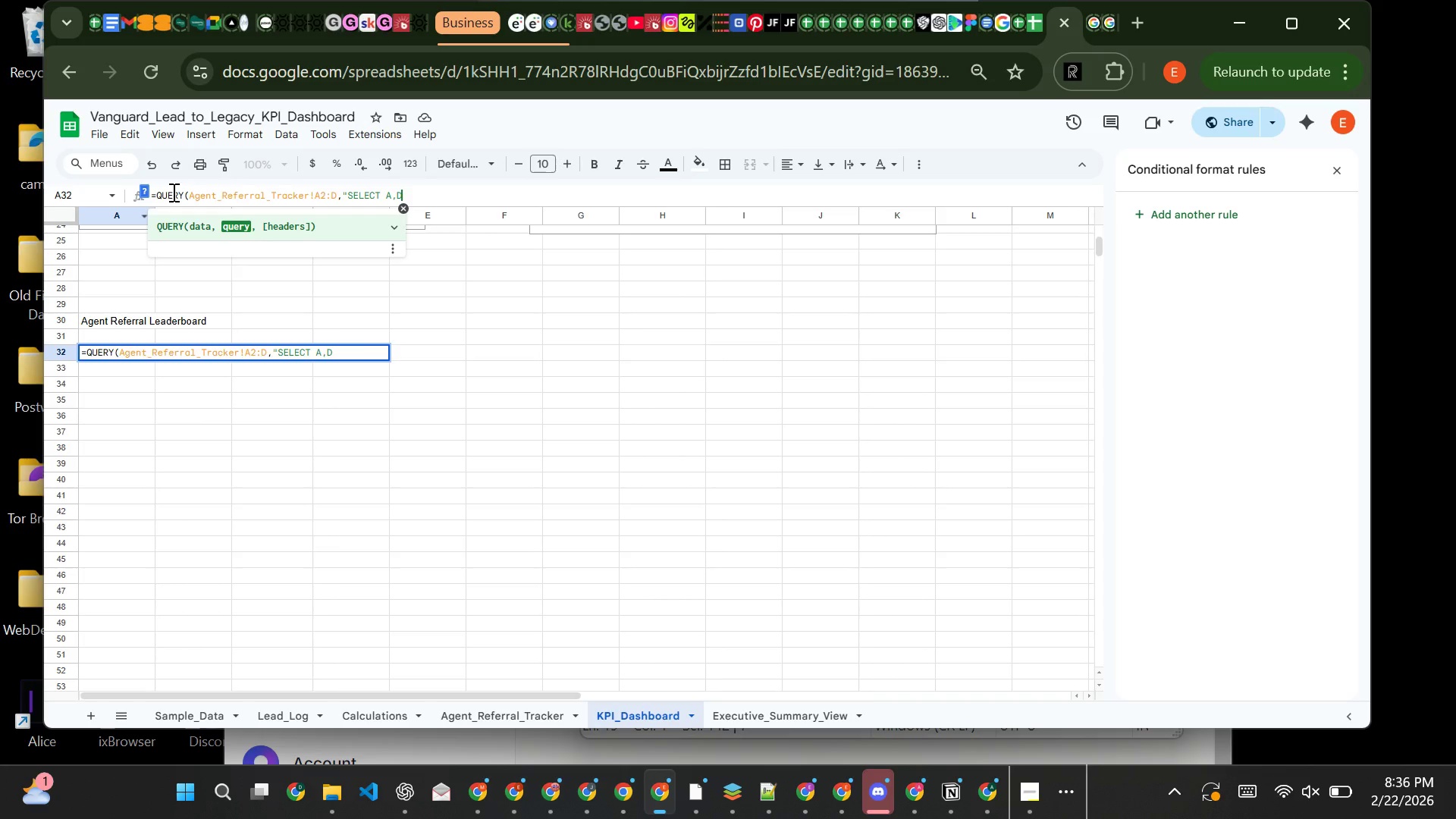 
key(D)
 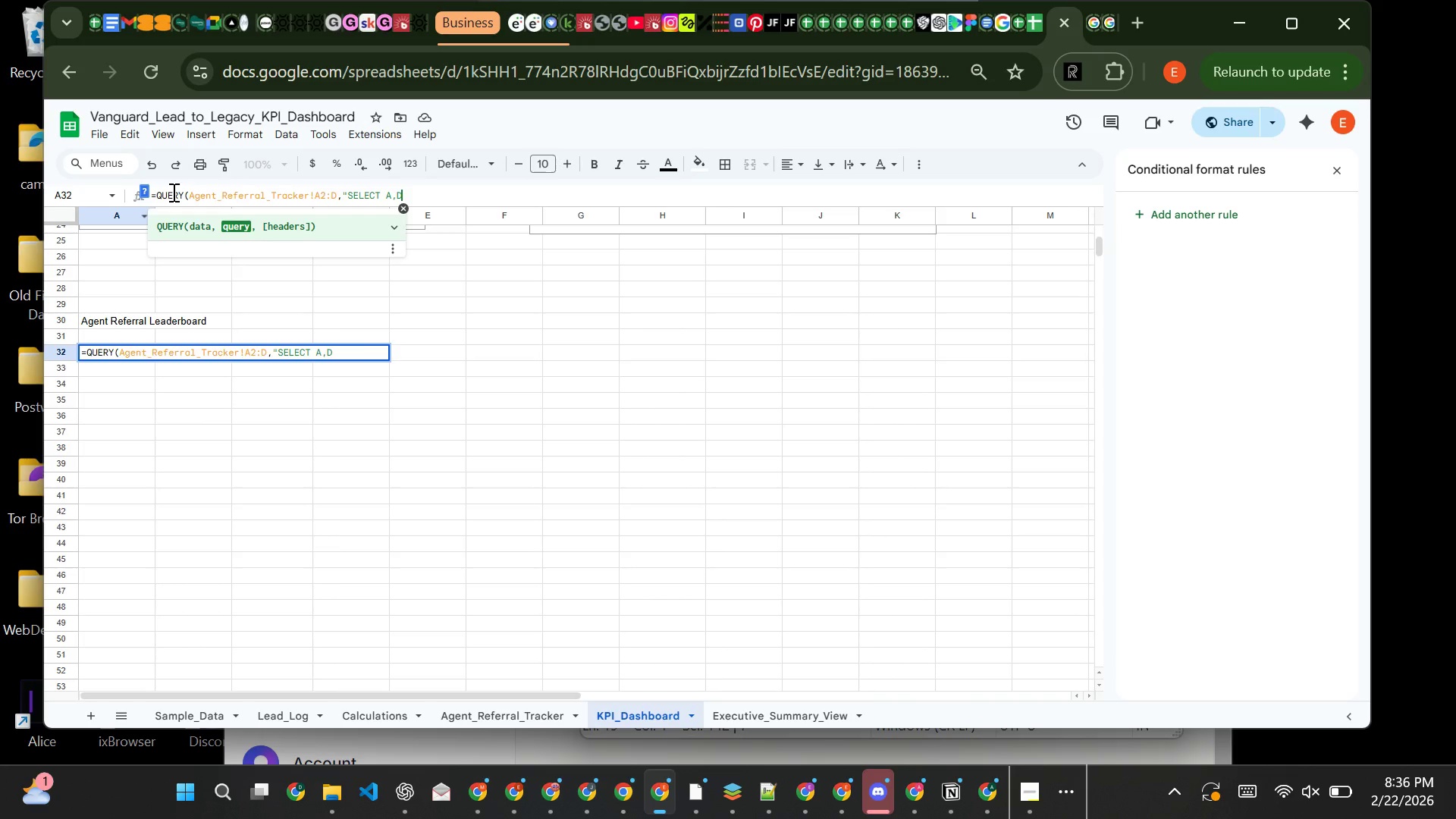 
type( ORDER BY)
 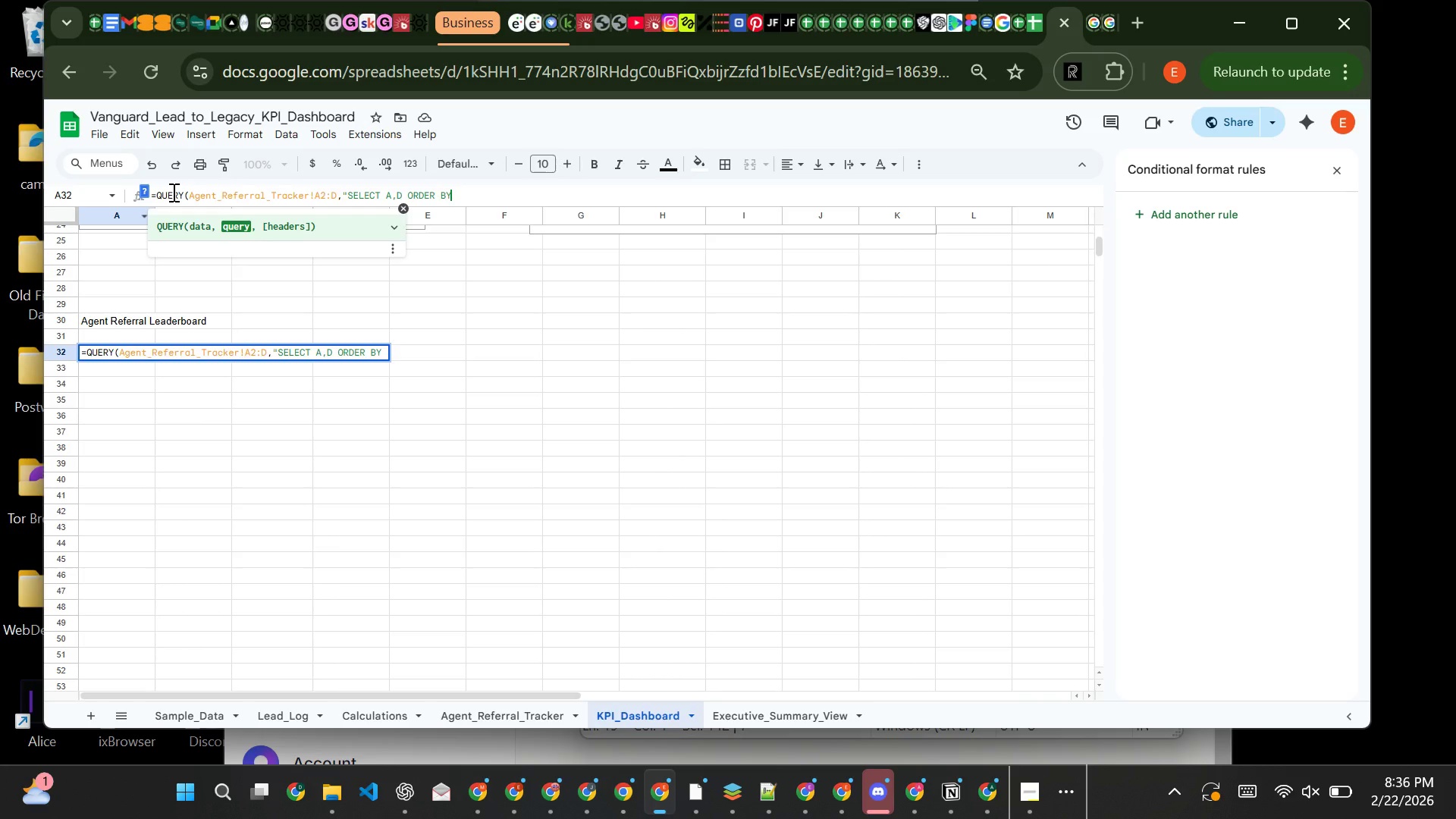 
type(D DESC LABEL A )
 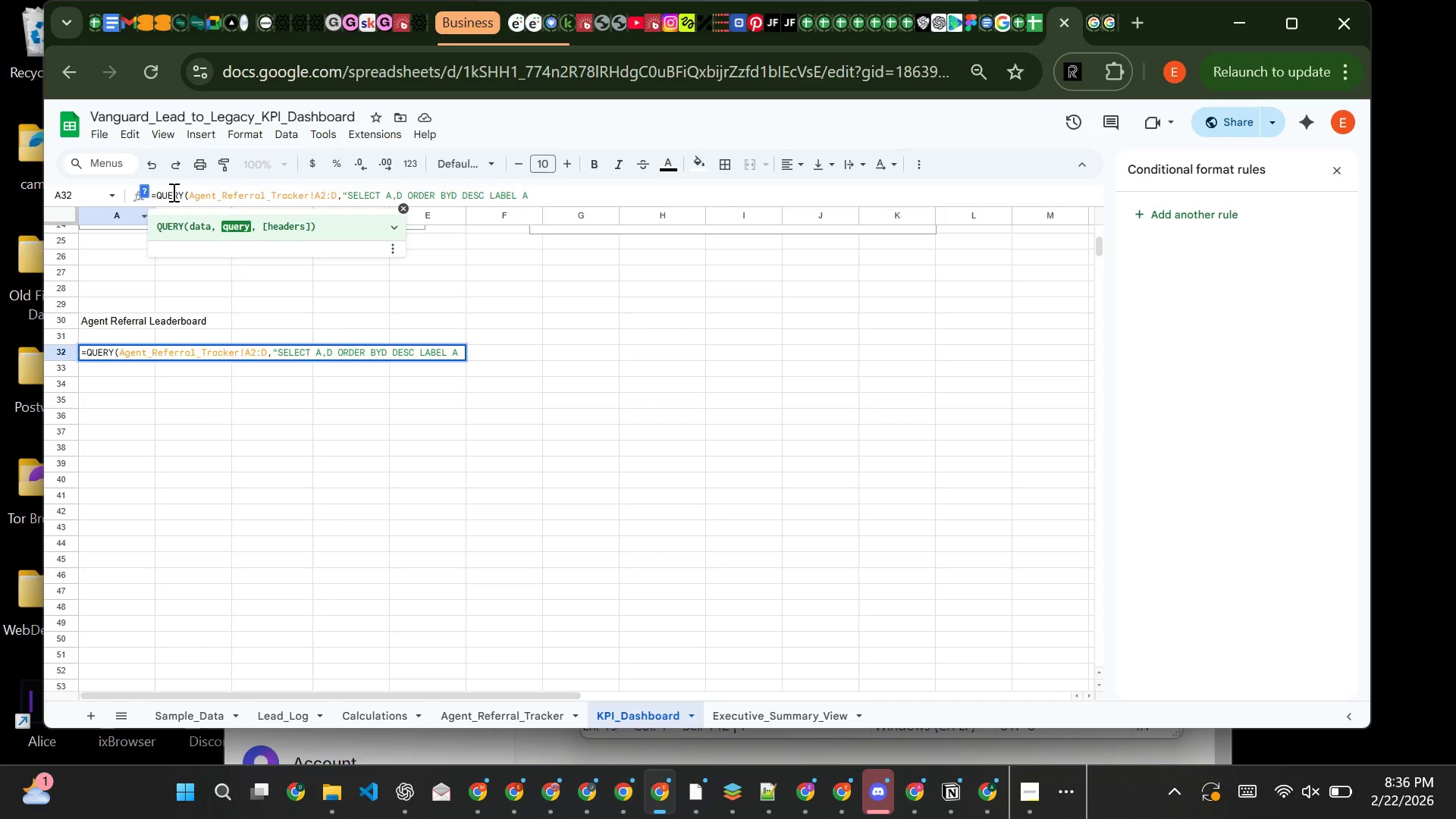 
type('Agent)
 